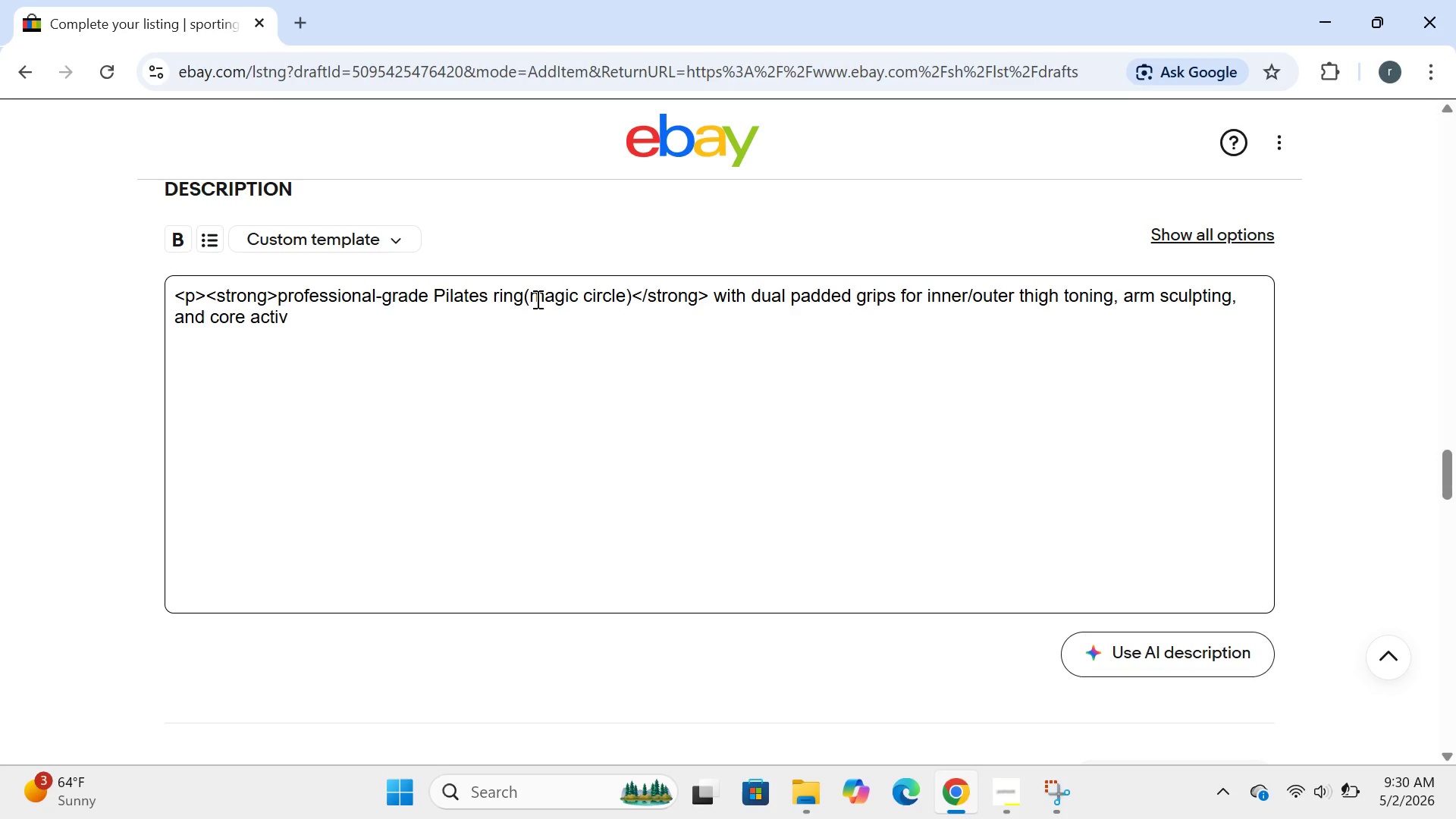 
type(ation. perfect for home studios, travel , and rehab.</p>)
 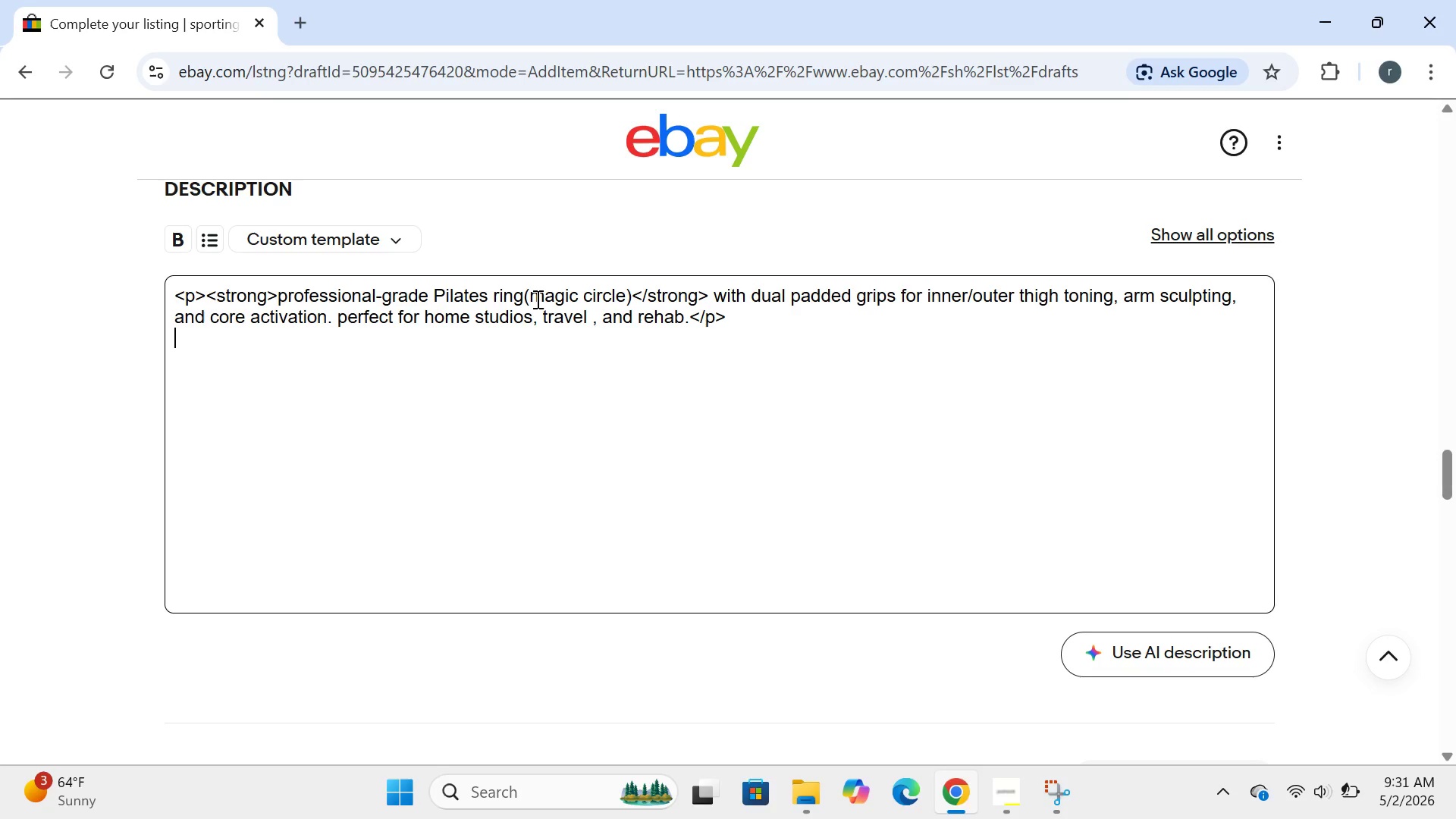 
 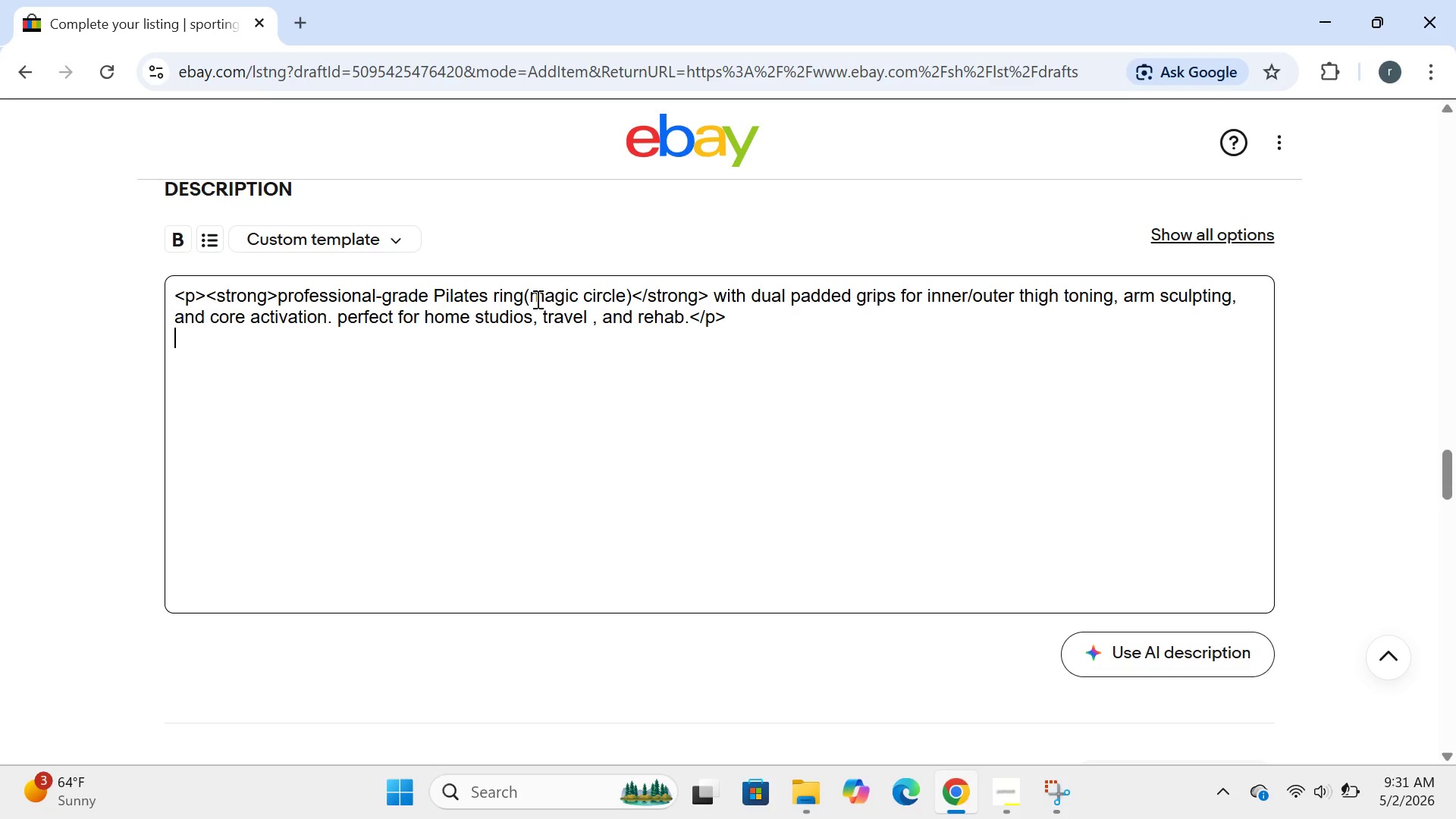 
key(Enter)
 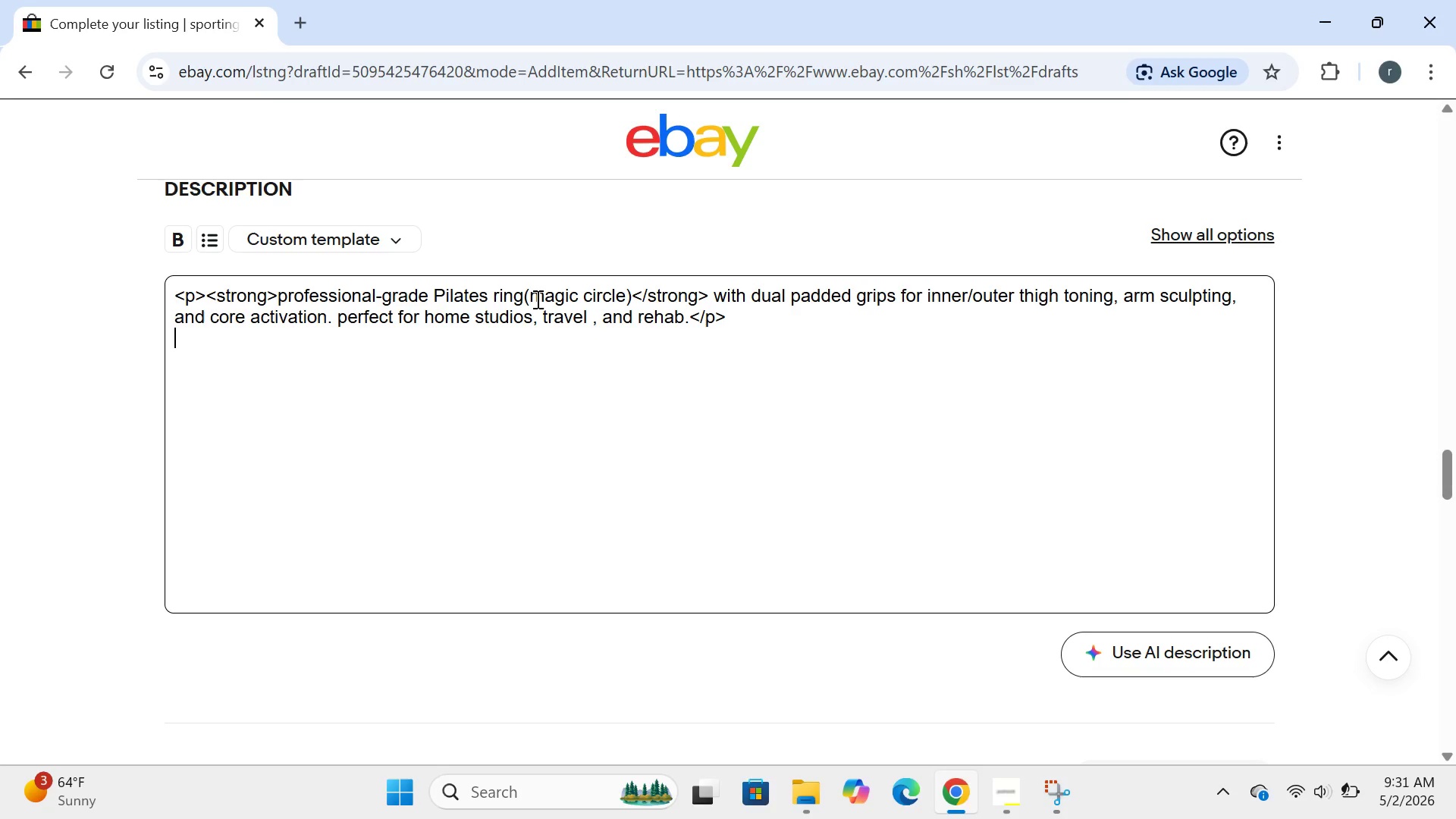 
type(<h4)
key(Backspace)
type(3>why this plated ring>)
key(Backspace)
type(?</h3>)
 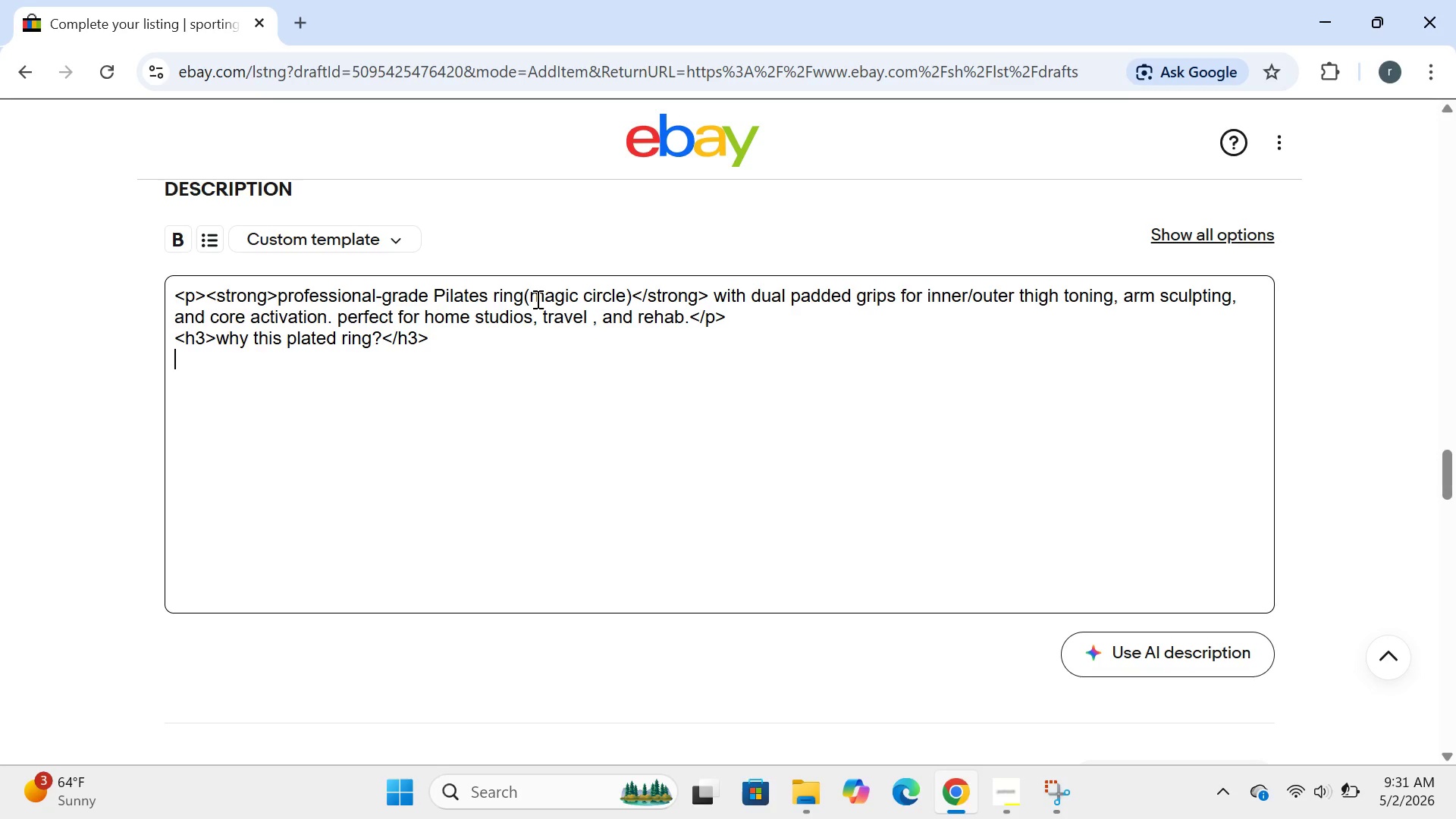 
key(Enter)
 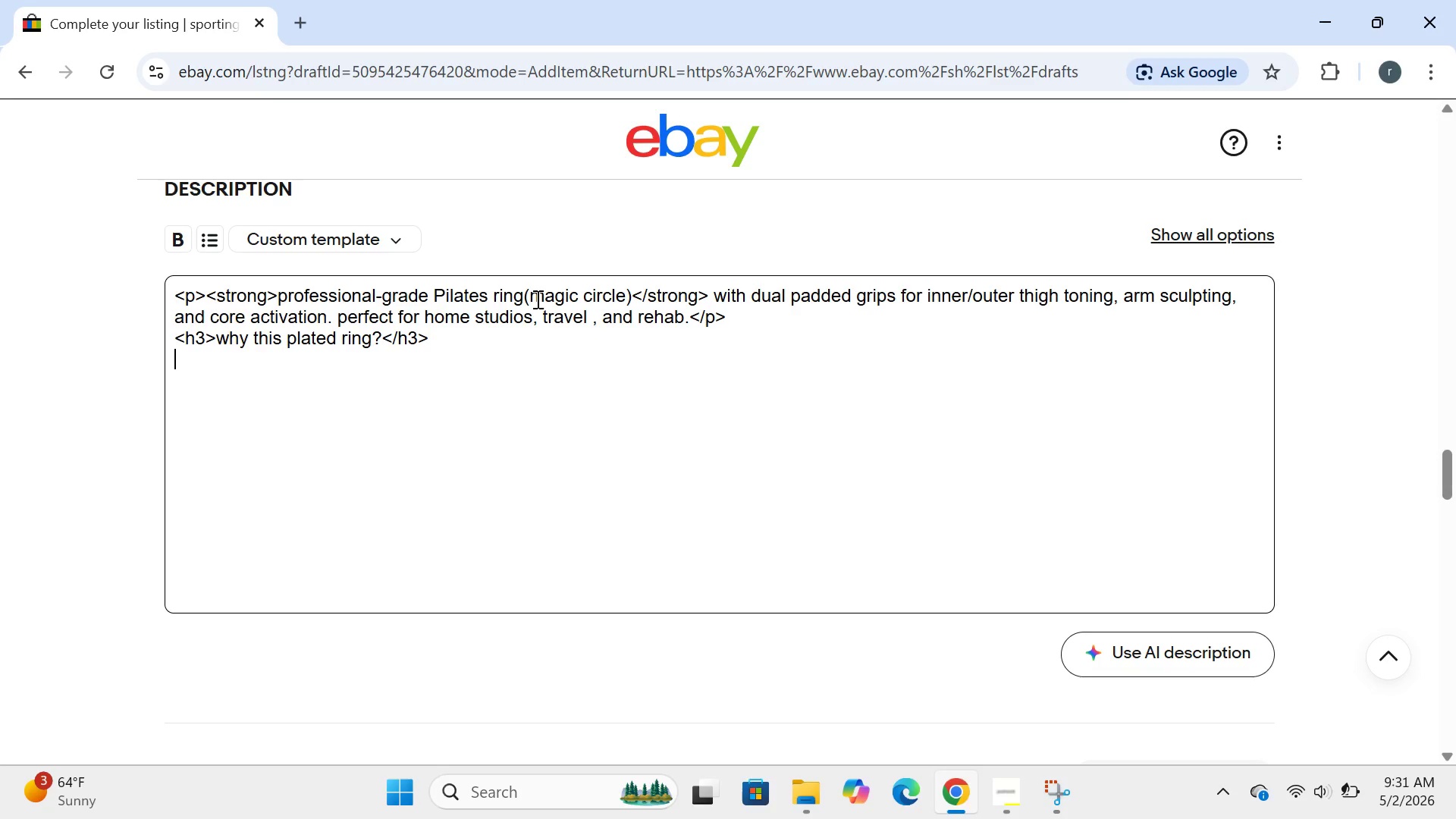 
type(<ul>)
 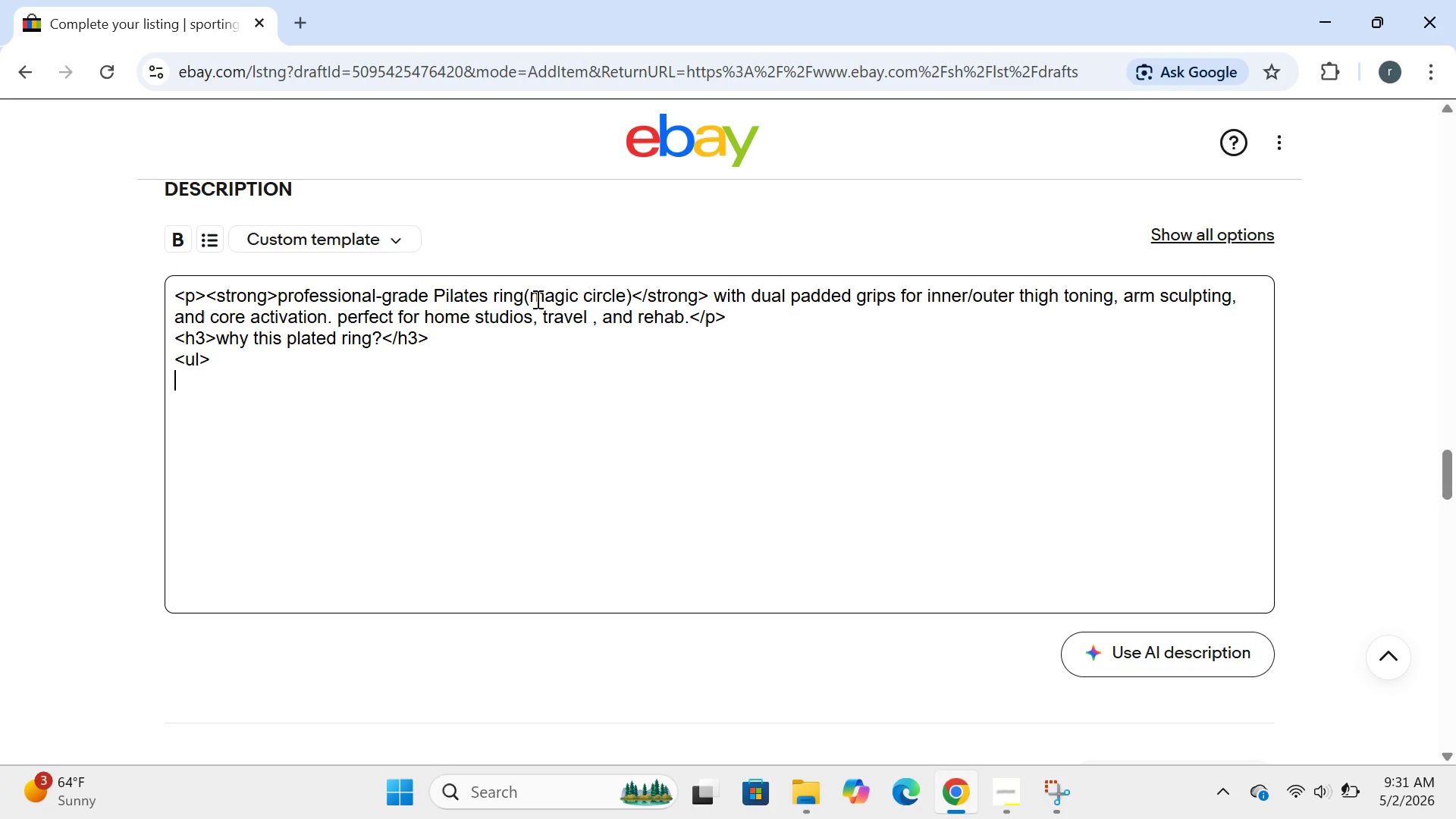 
 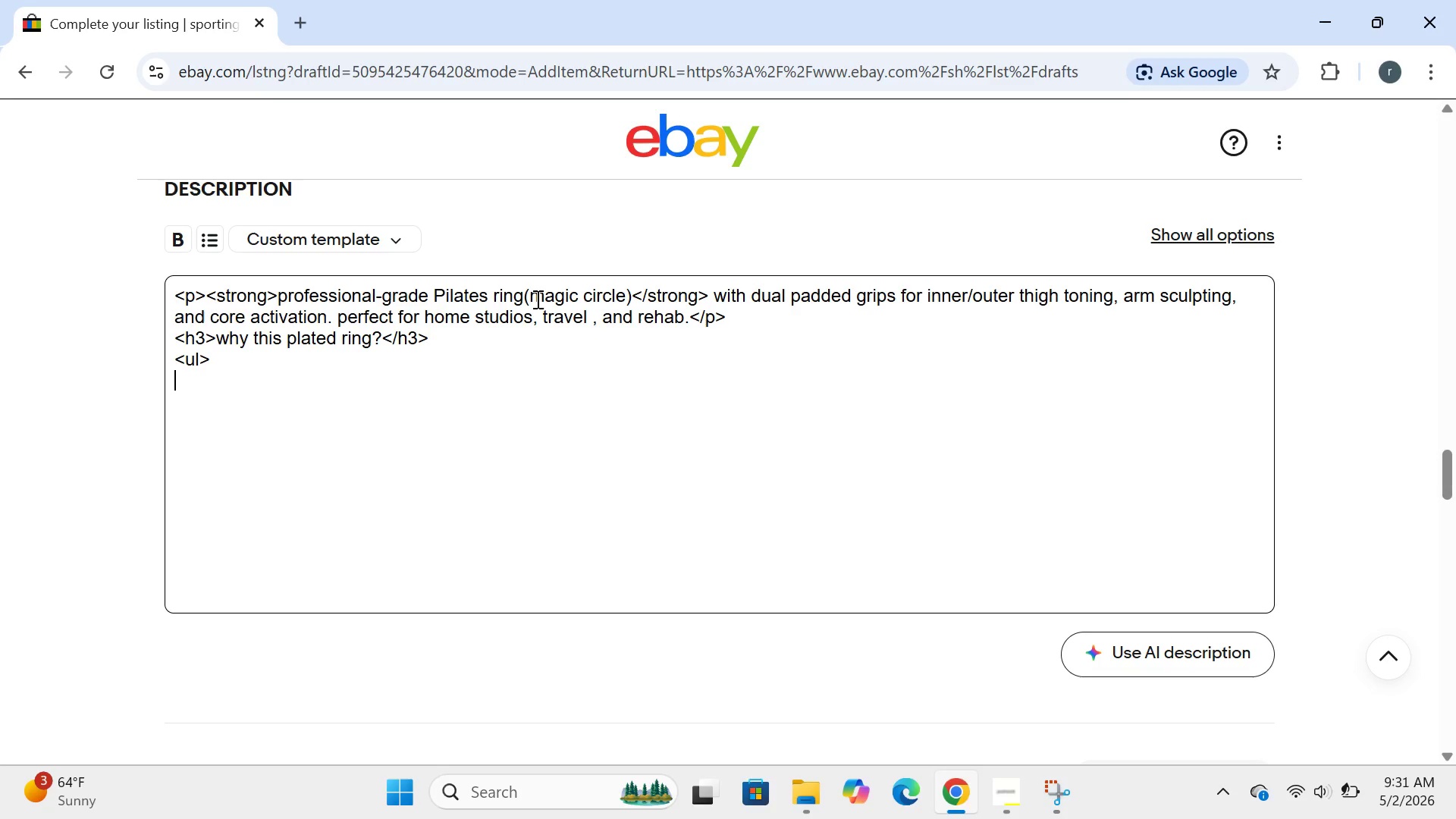 
key(Enter)
 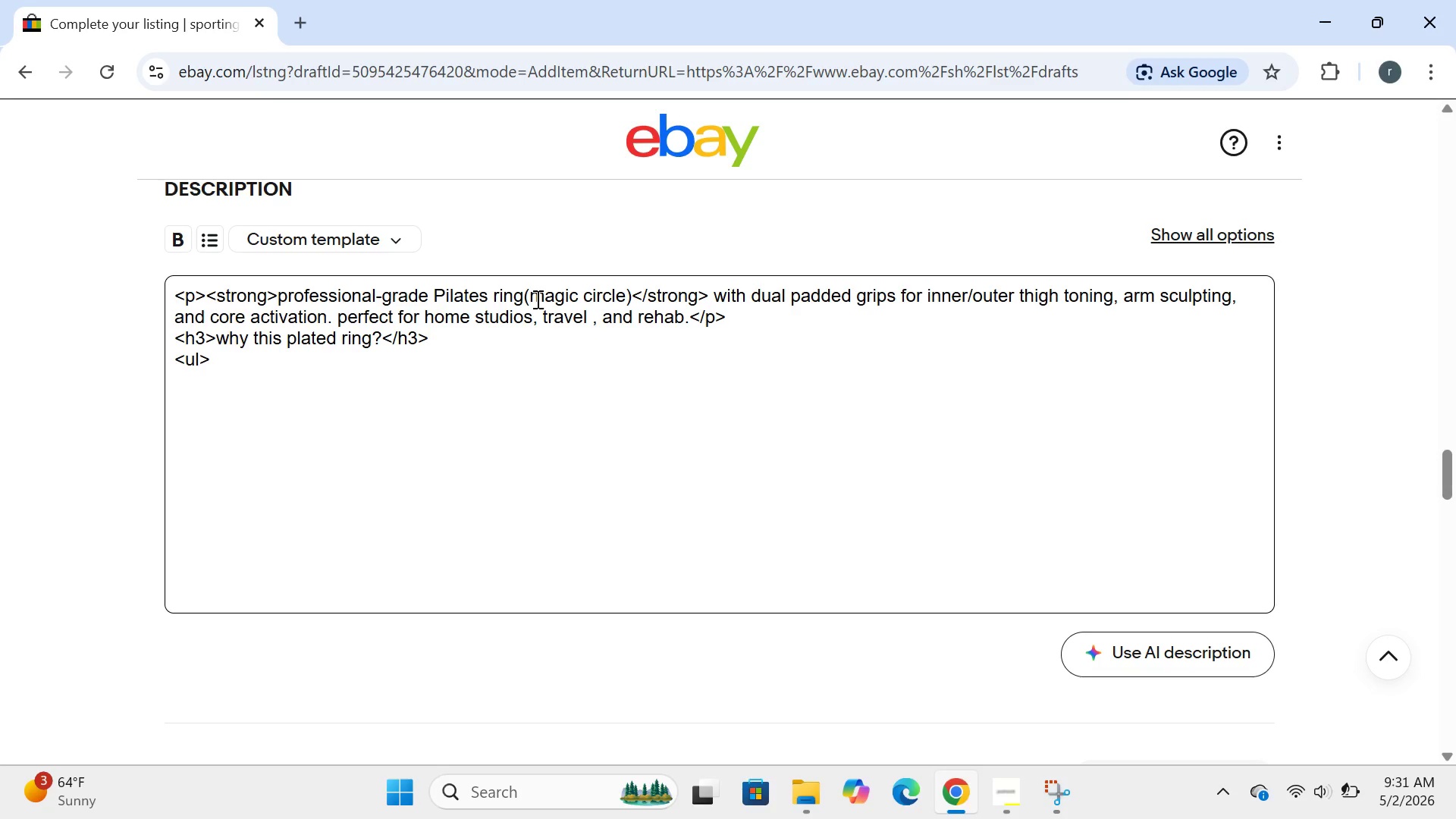 
type(<li><strong>14" standard diameter </strong>)
 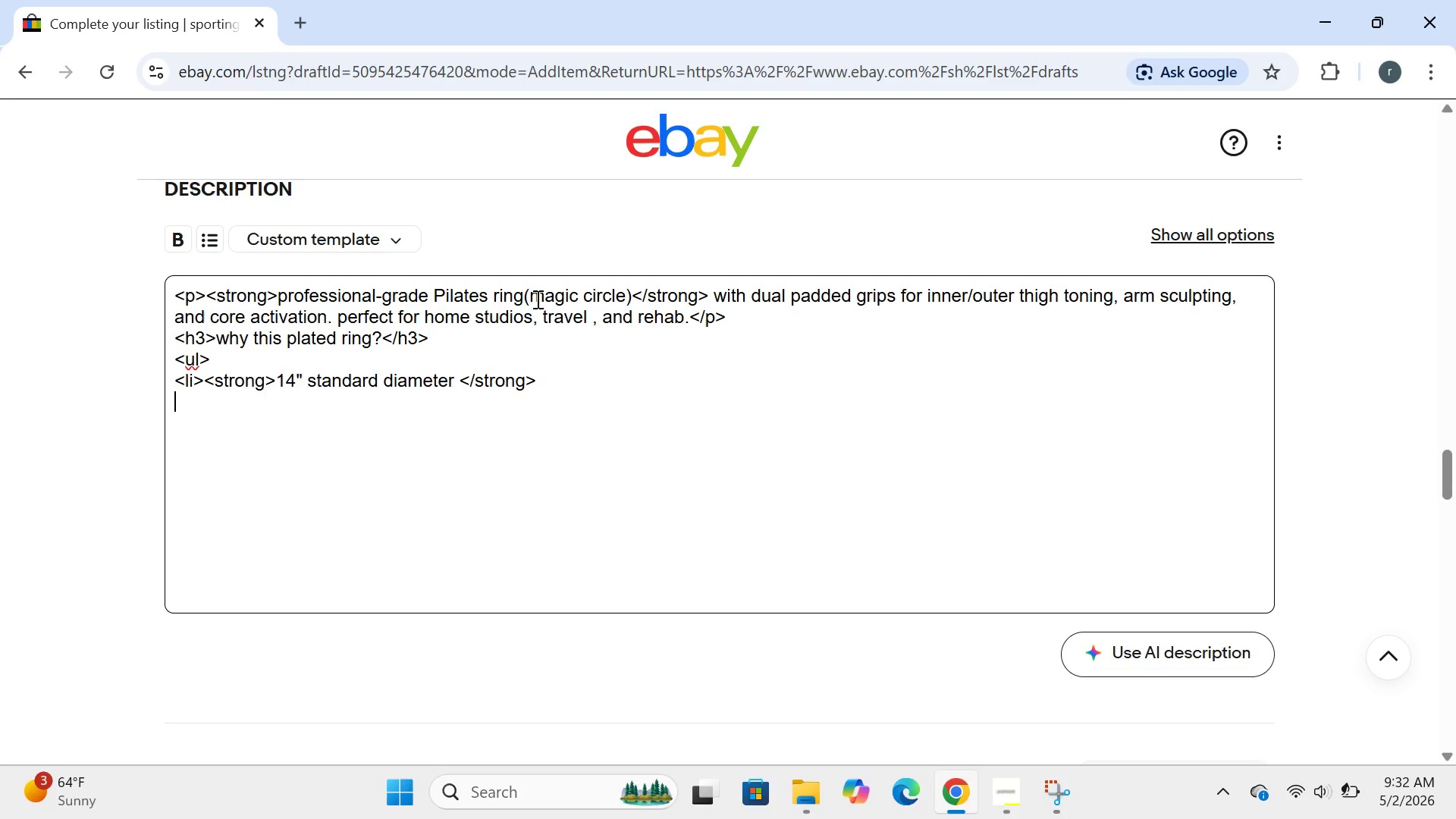 
 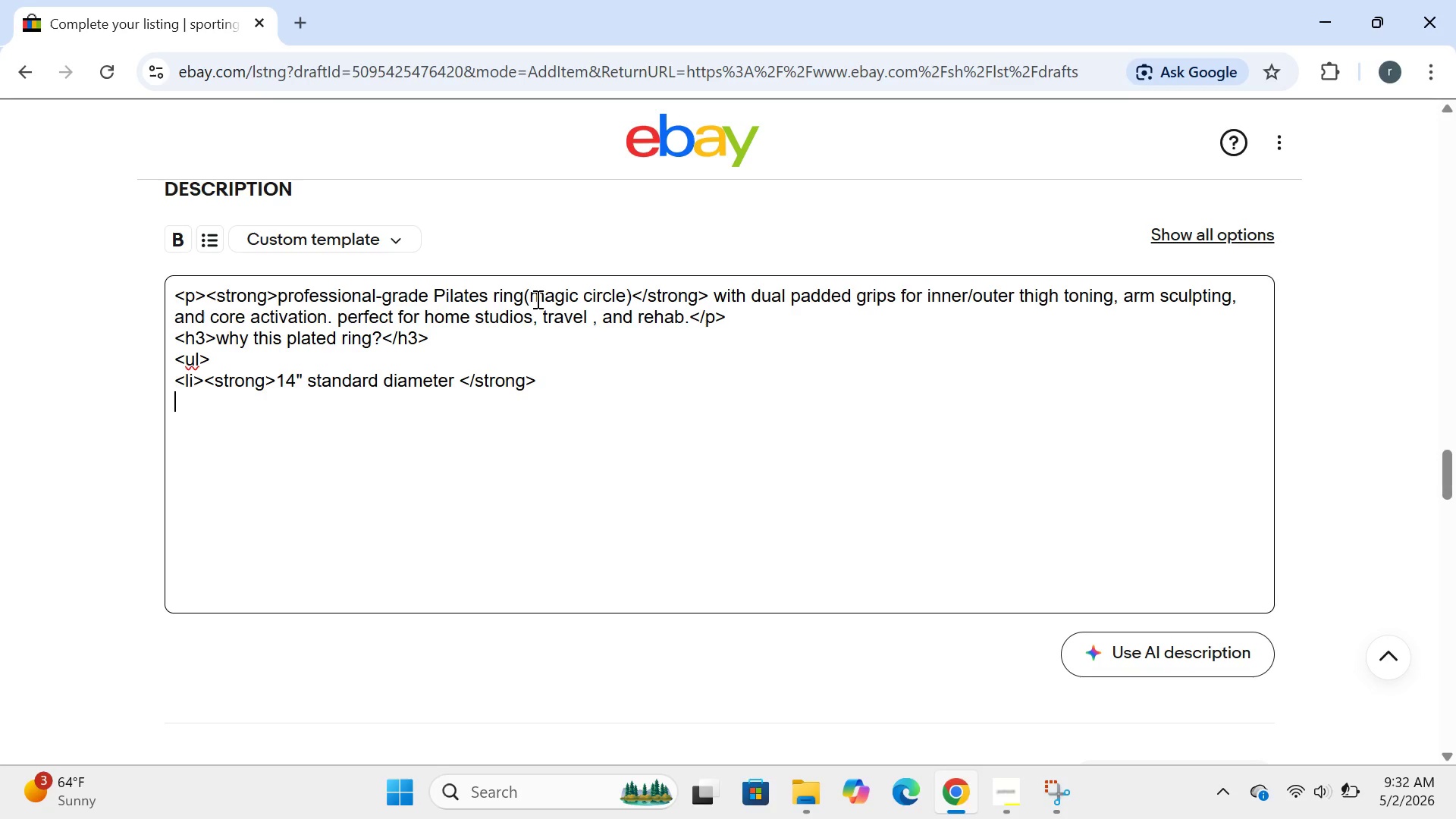 
key(Enter)
 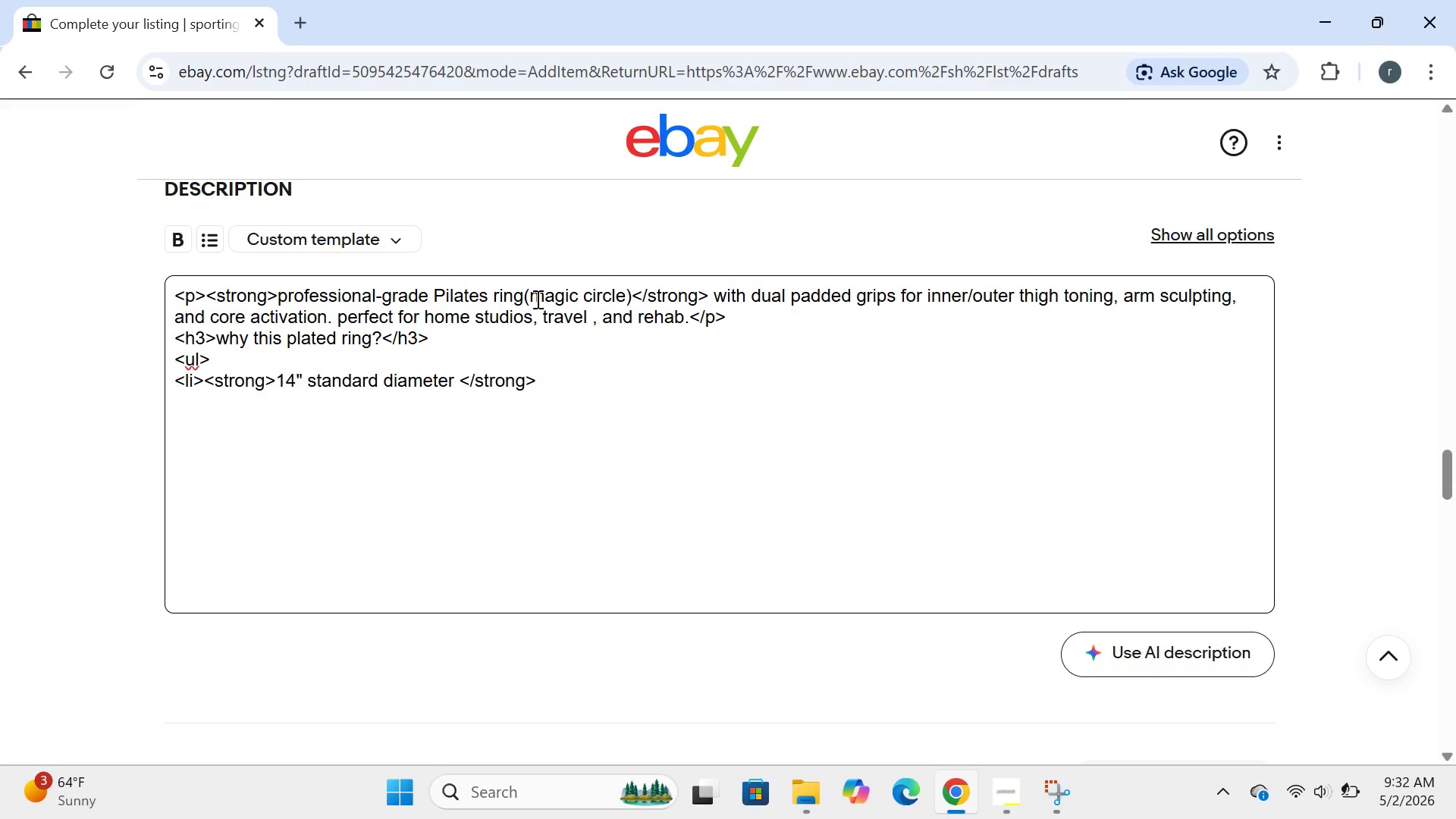 
type(<li><<strong>dual non0)
key(Backspace)
type(-slip padded handles </strong>)
 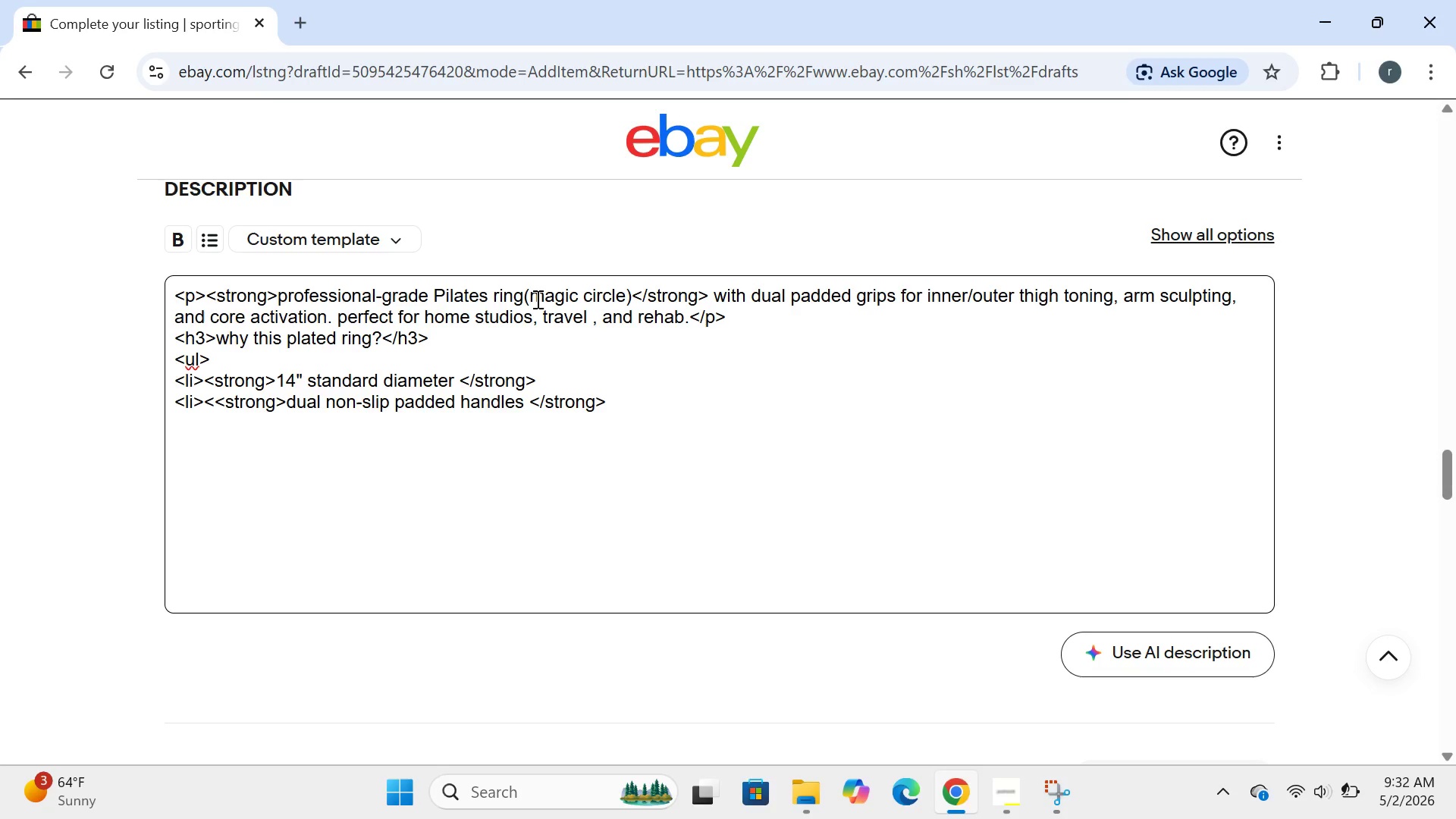 
type(-comfortable and secur grip)
 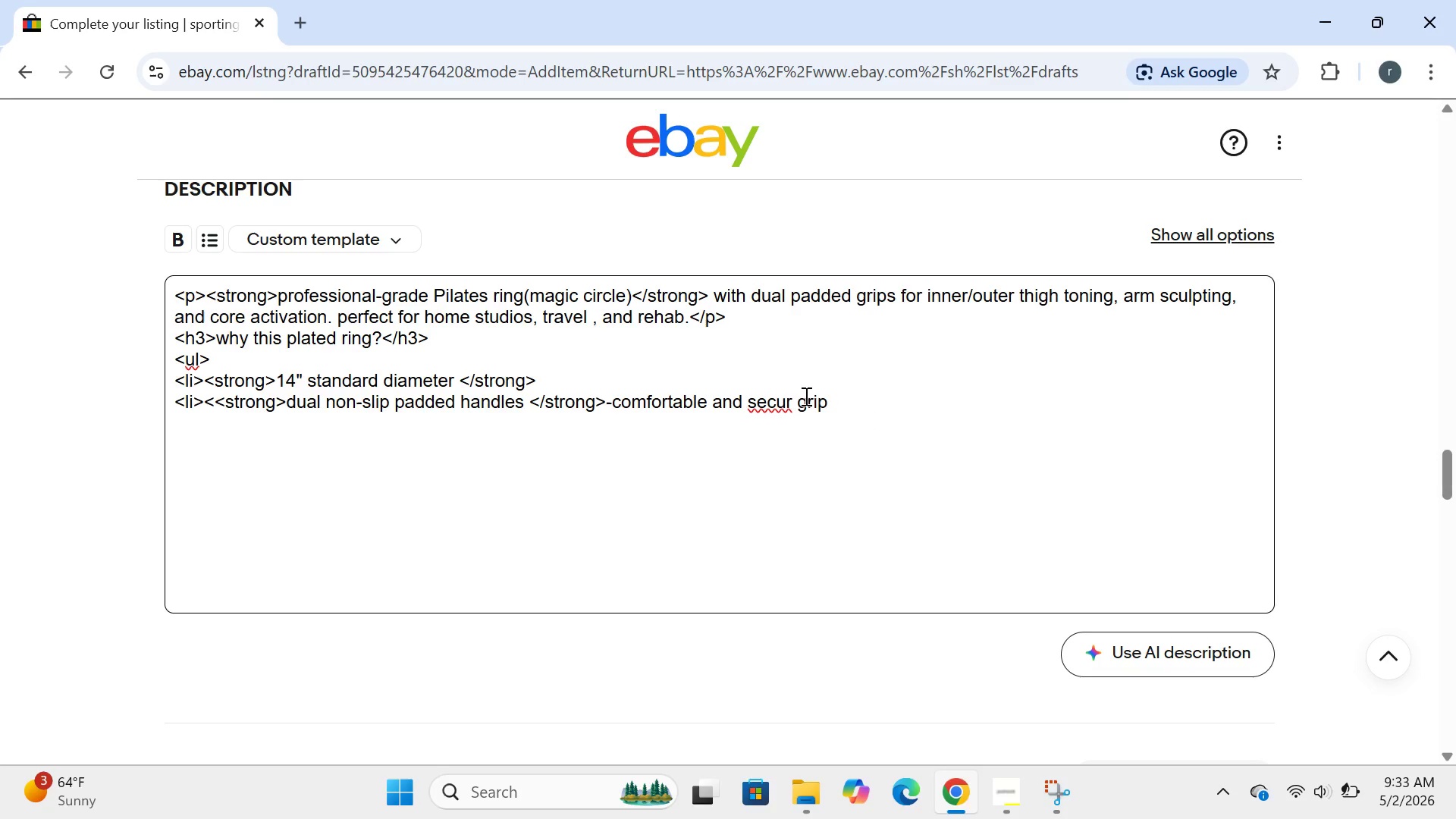 
left_click([787, 409])
 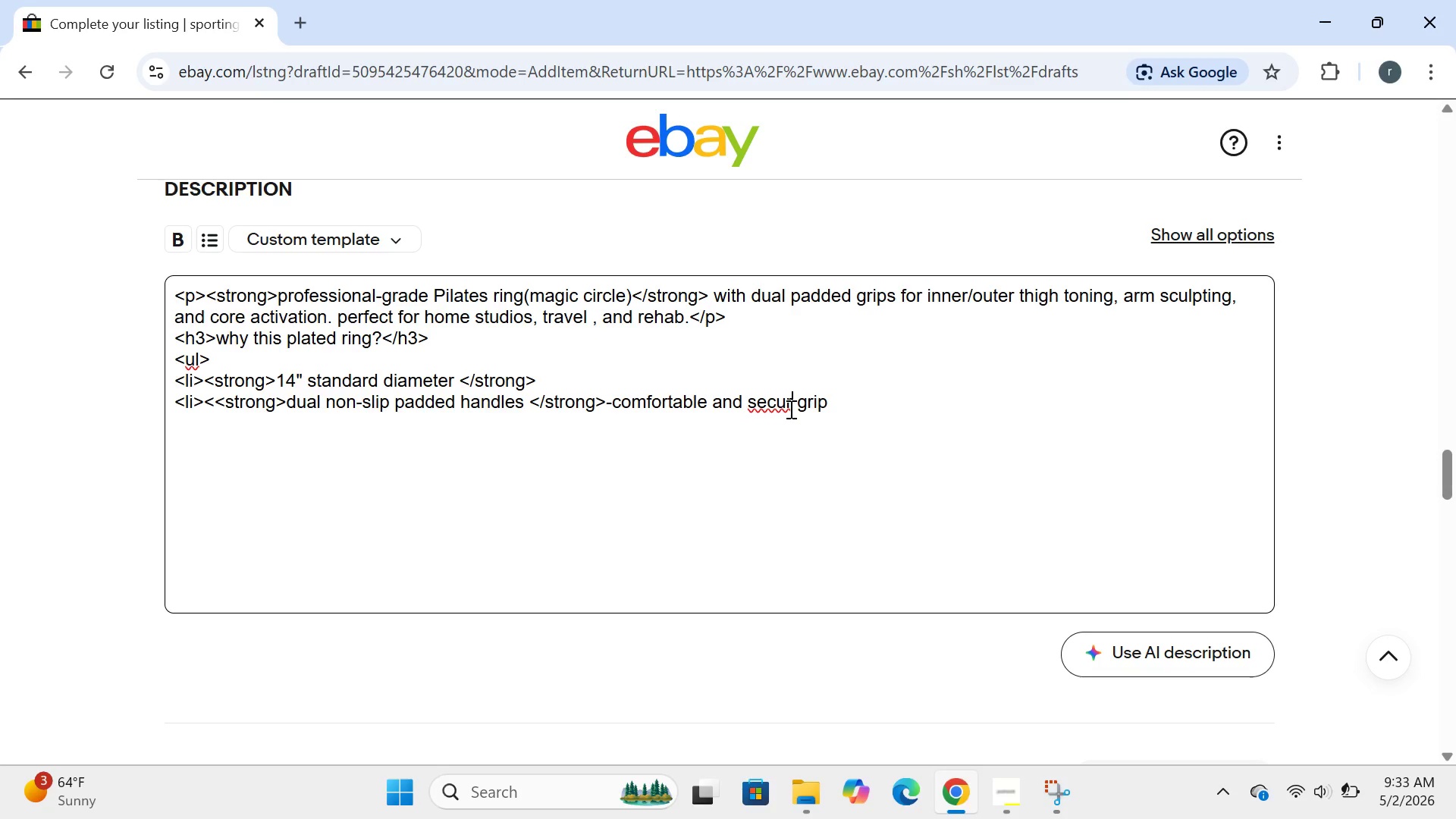 
left_click([789, 409])
 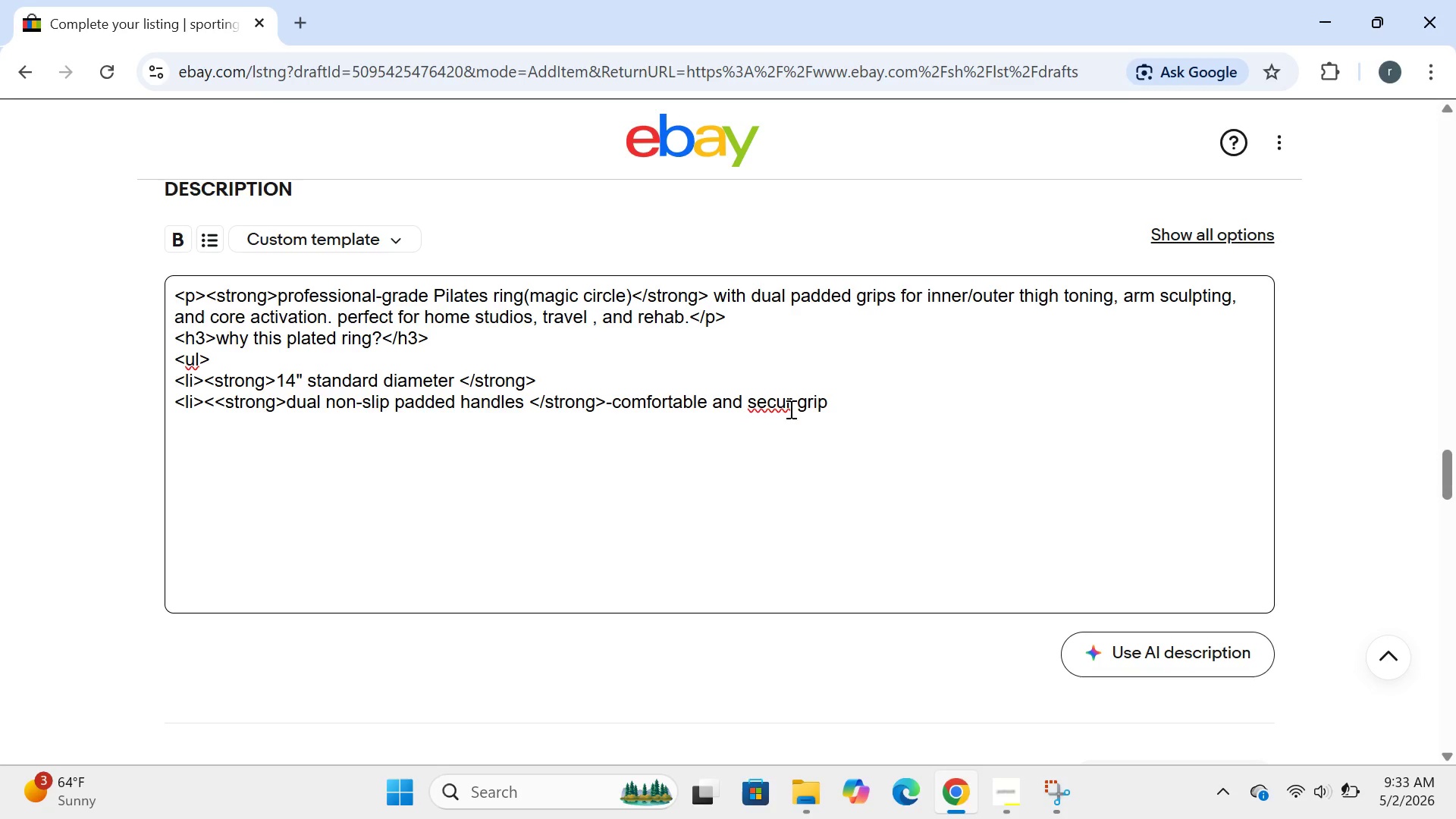 
key(E)
 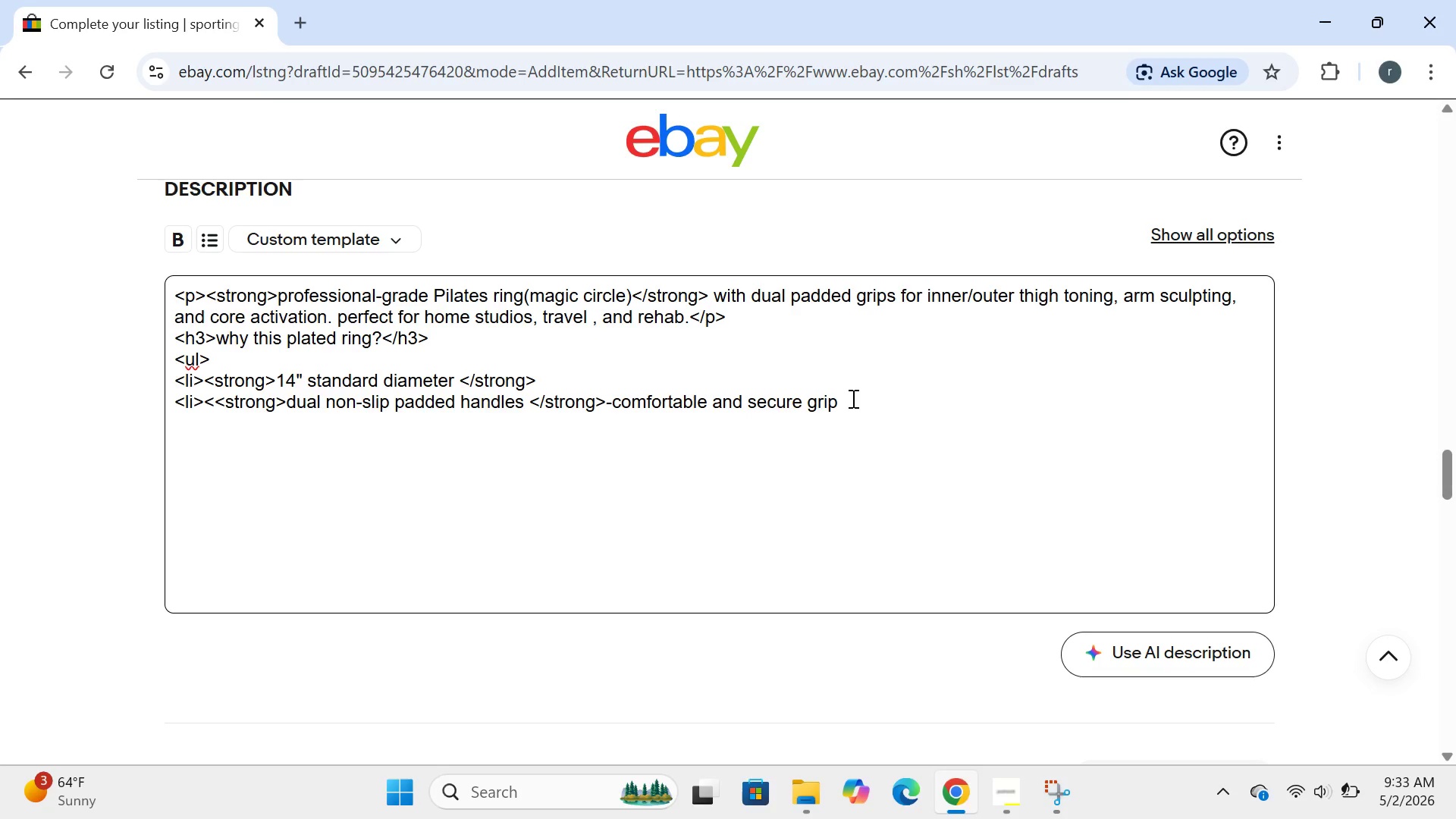 
left_click([852, 398])
 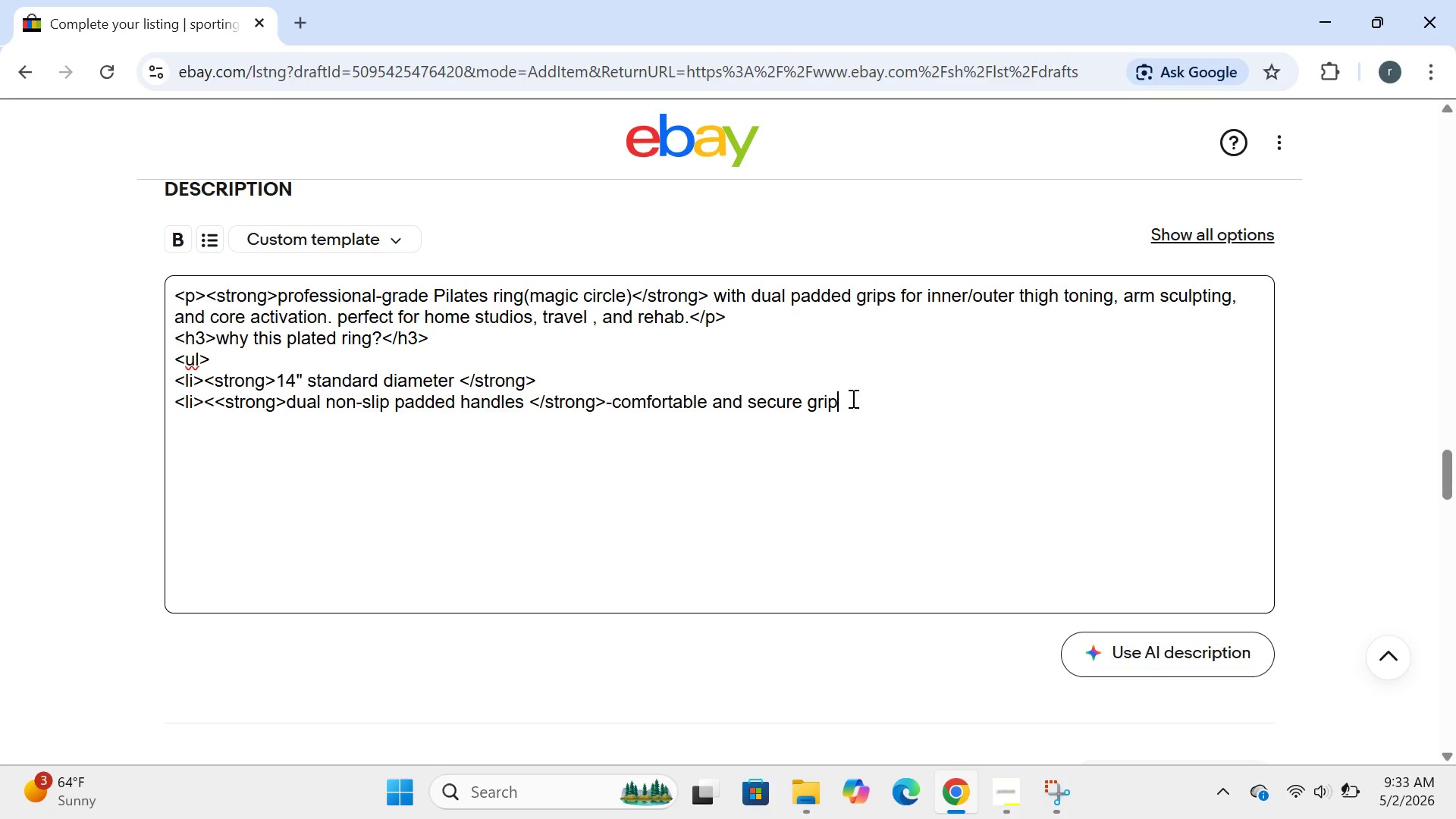 
type(/)
key(Backspace)
type(</lo)
key(Backspace)
type(i>)
 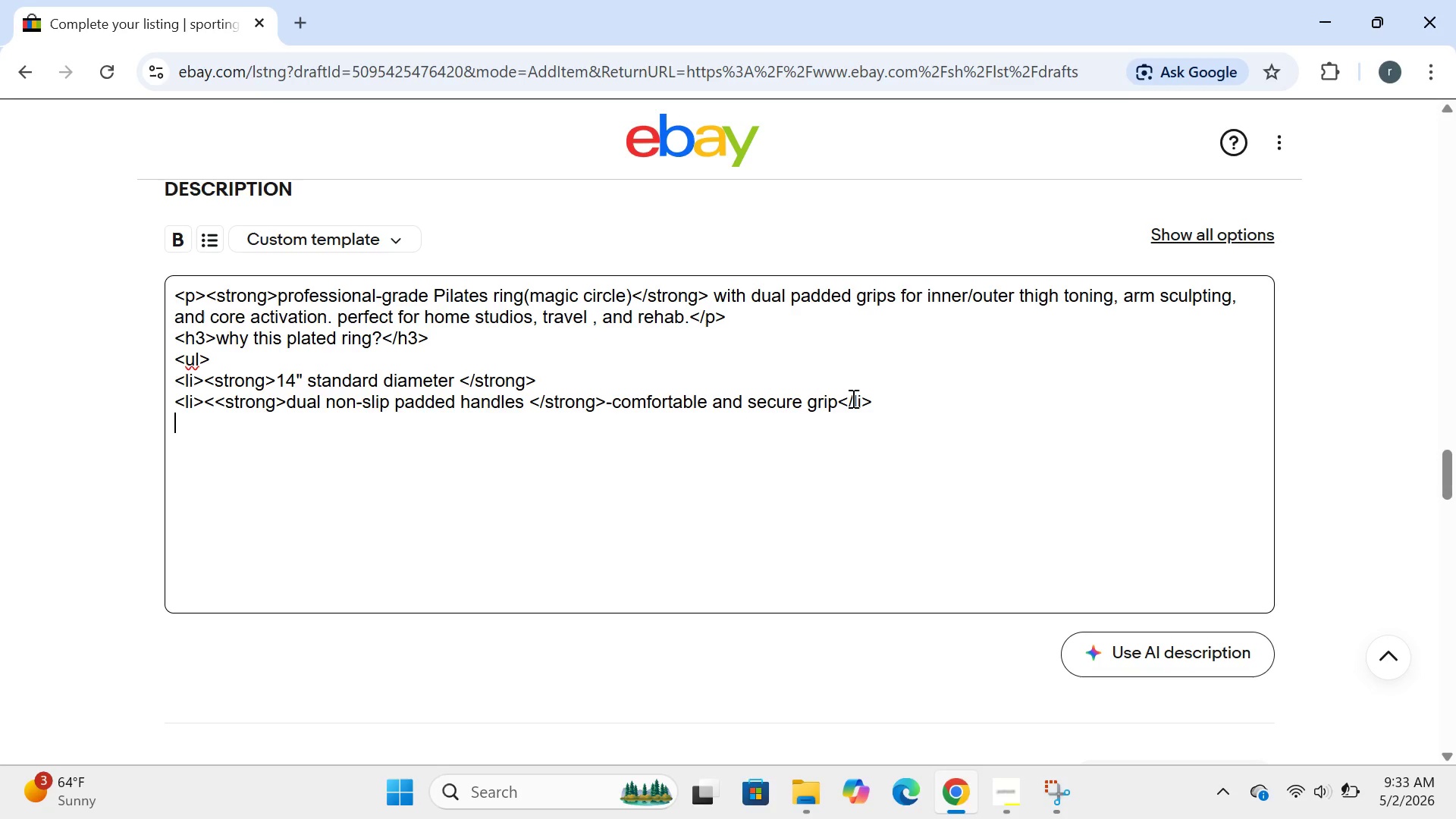 
 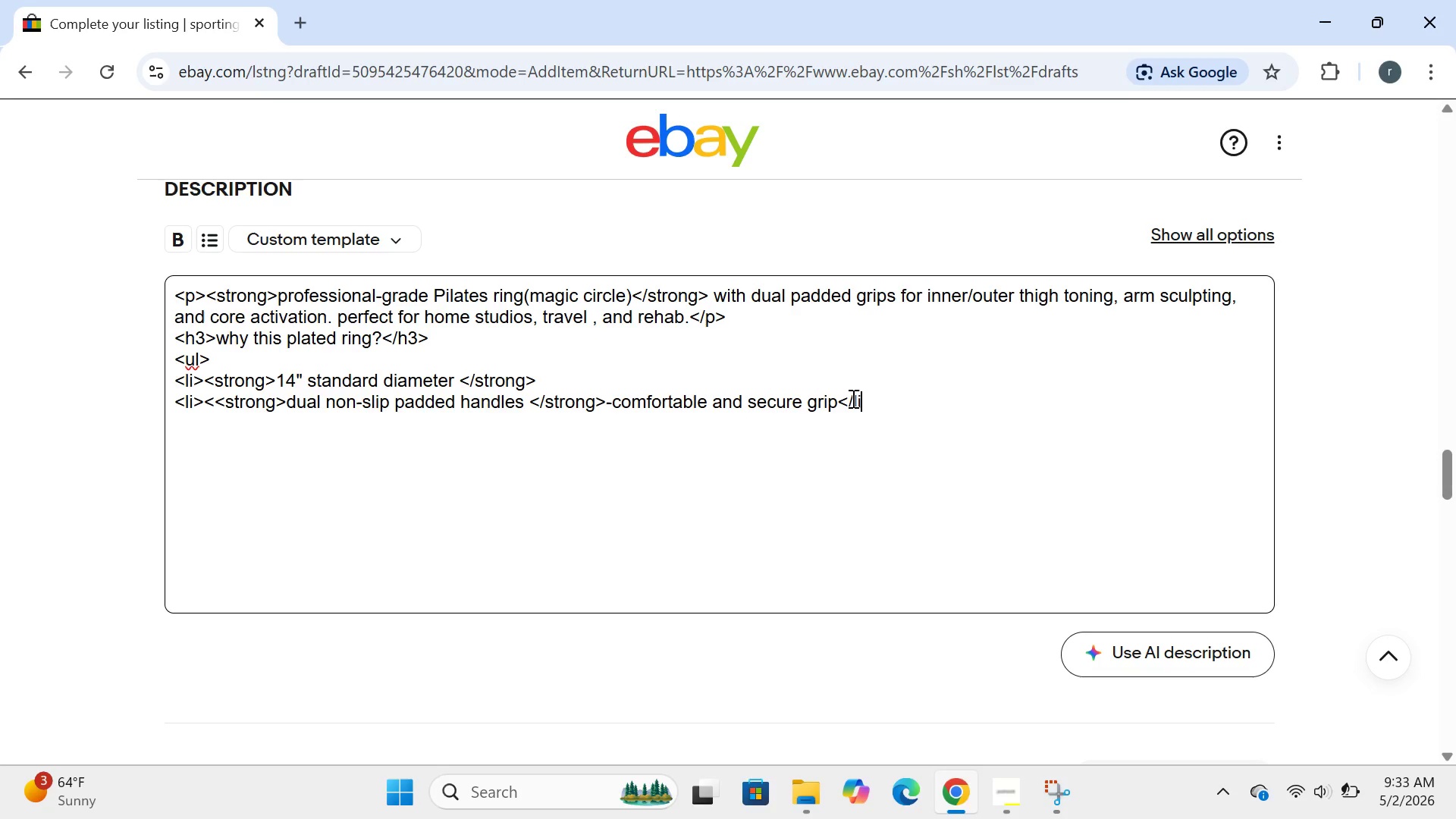 
key(Enter)
 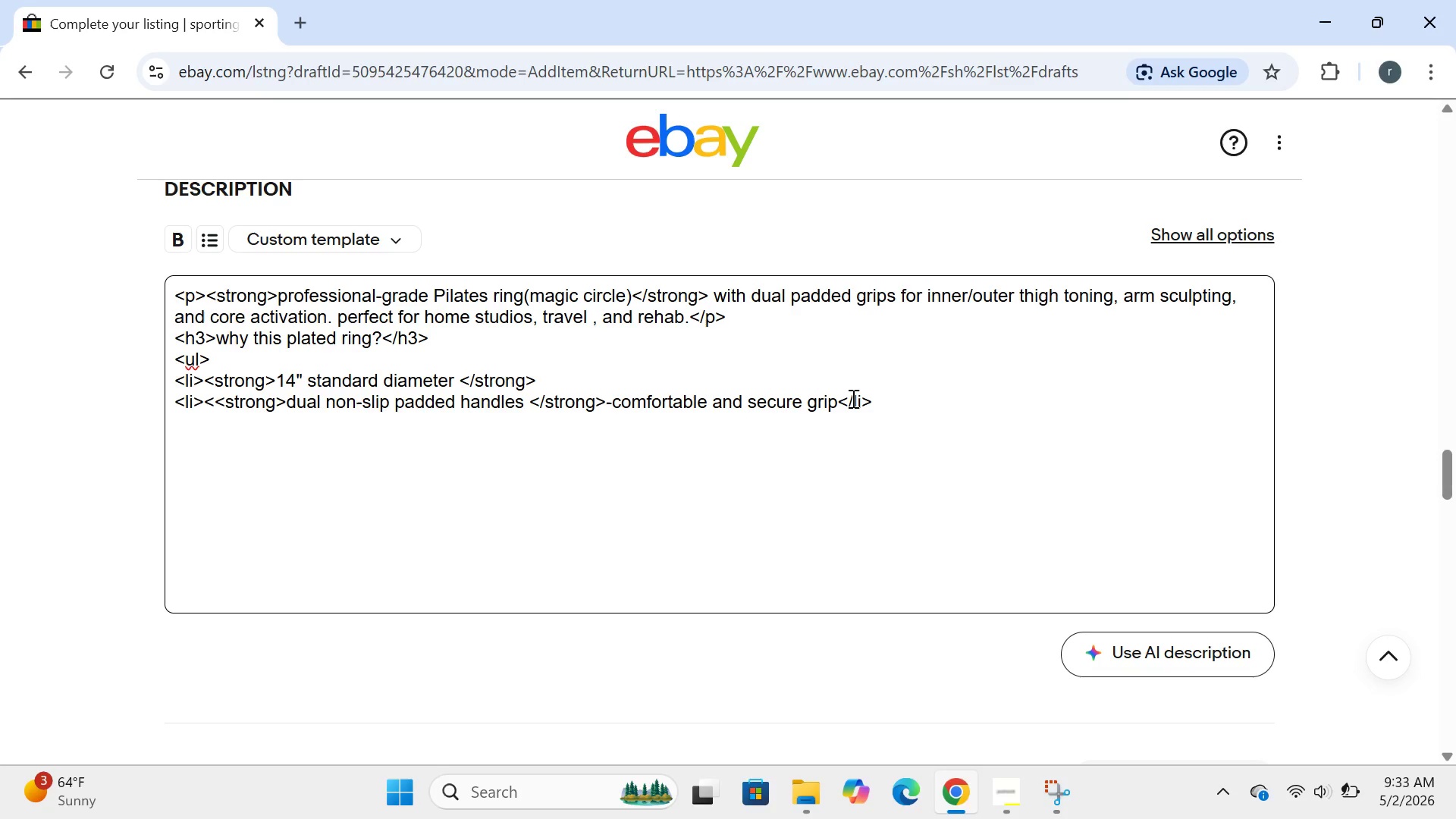 
type(<li><)
 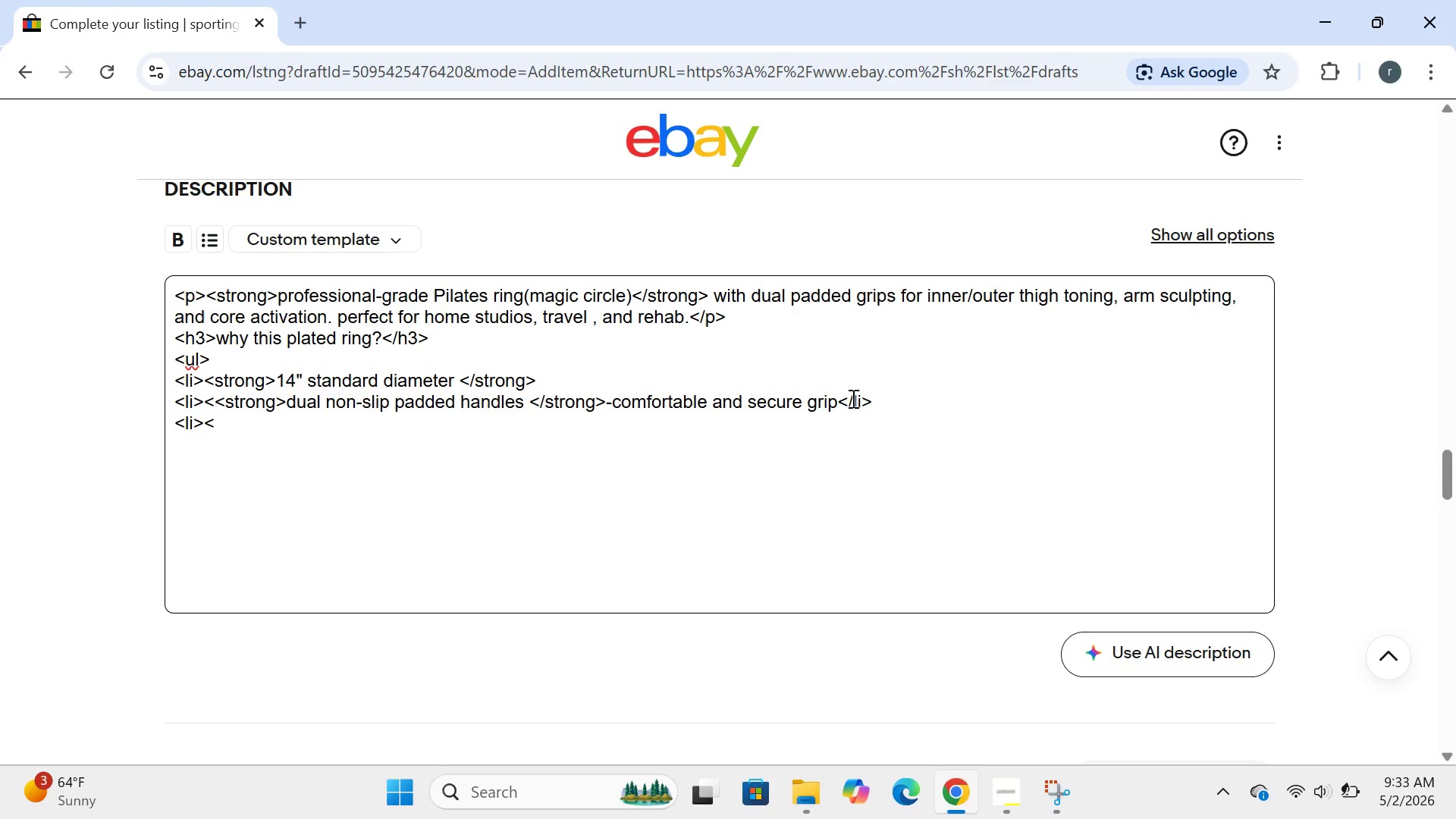 
type(strong )
key(Backspace)
type(>high-)
 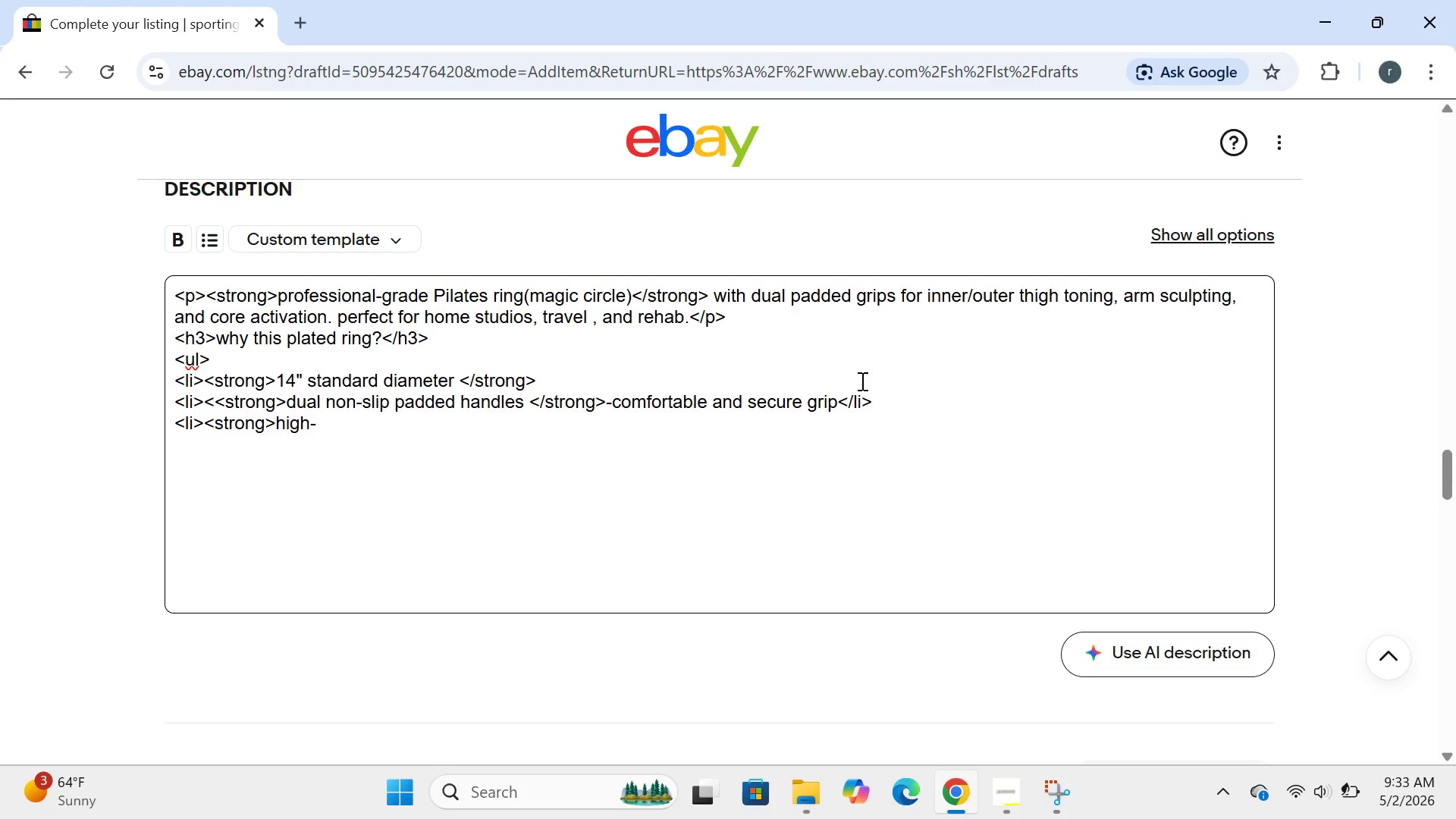 
wait(11.8)
 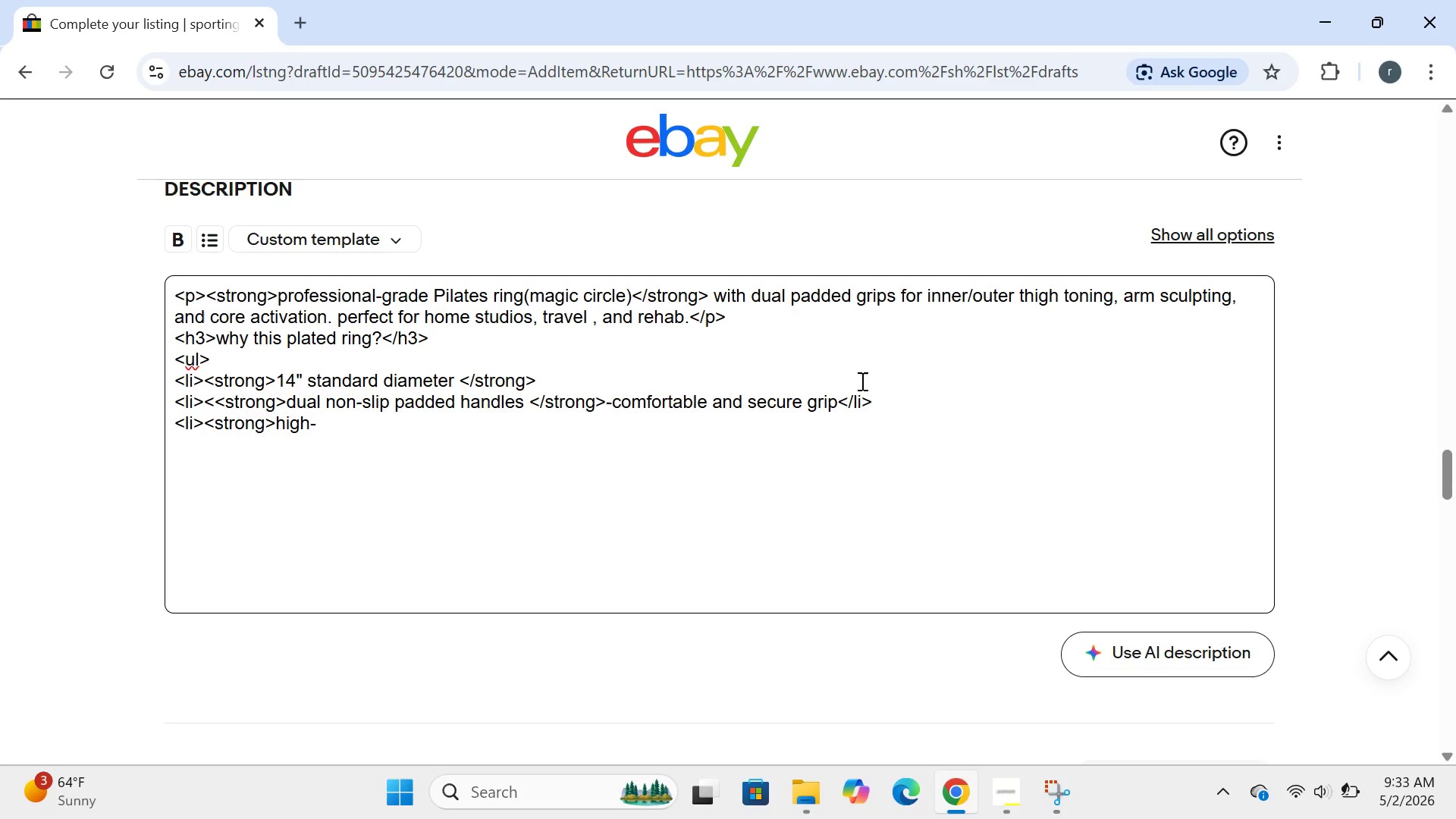 
type(tensiom)
key(Backspace)
type(m)
key(Backspace)
type(n resistance )
key(Backspace)
type(</strong>)
 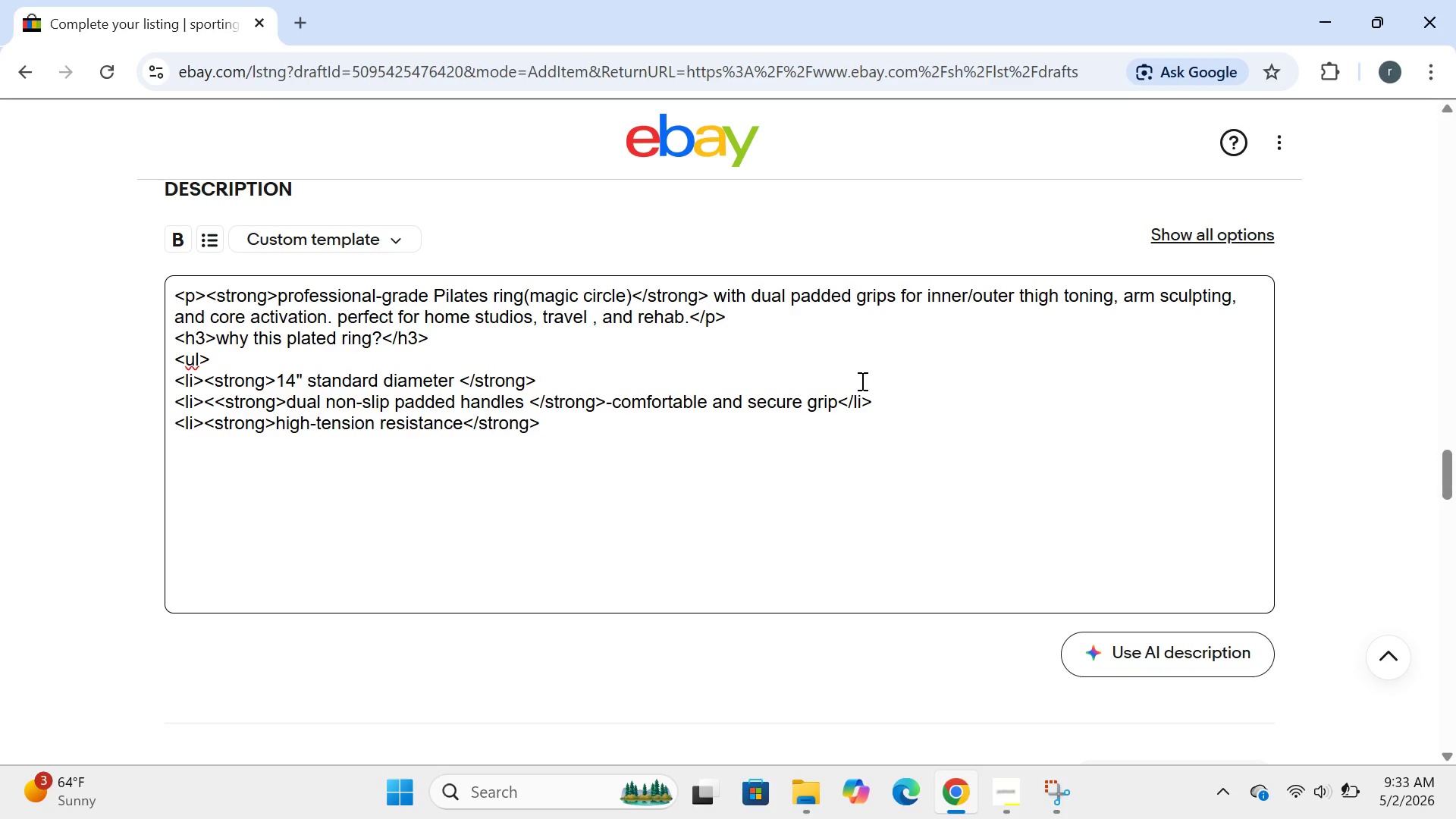 
key(Minus)
 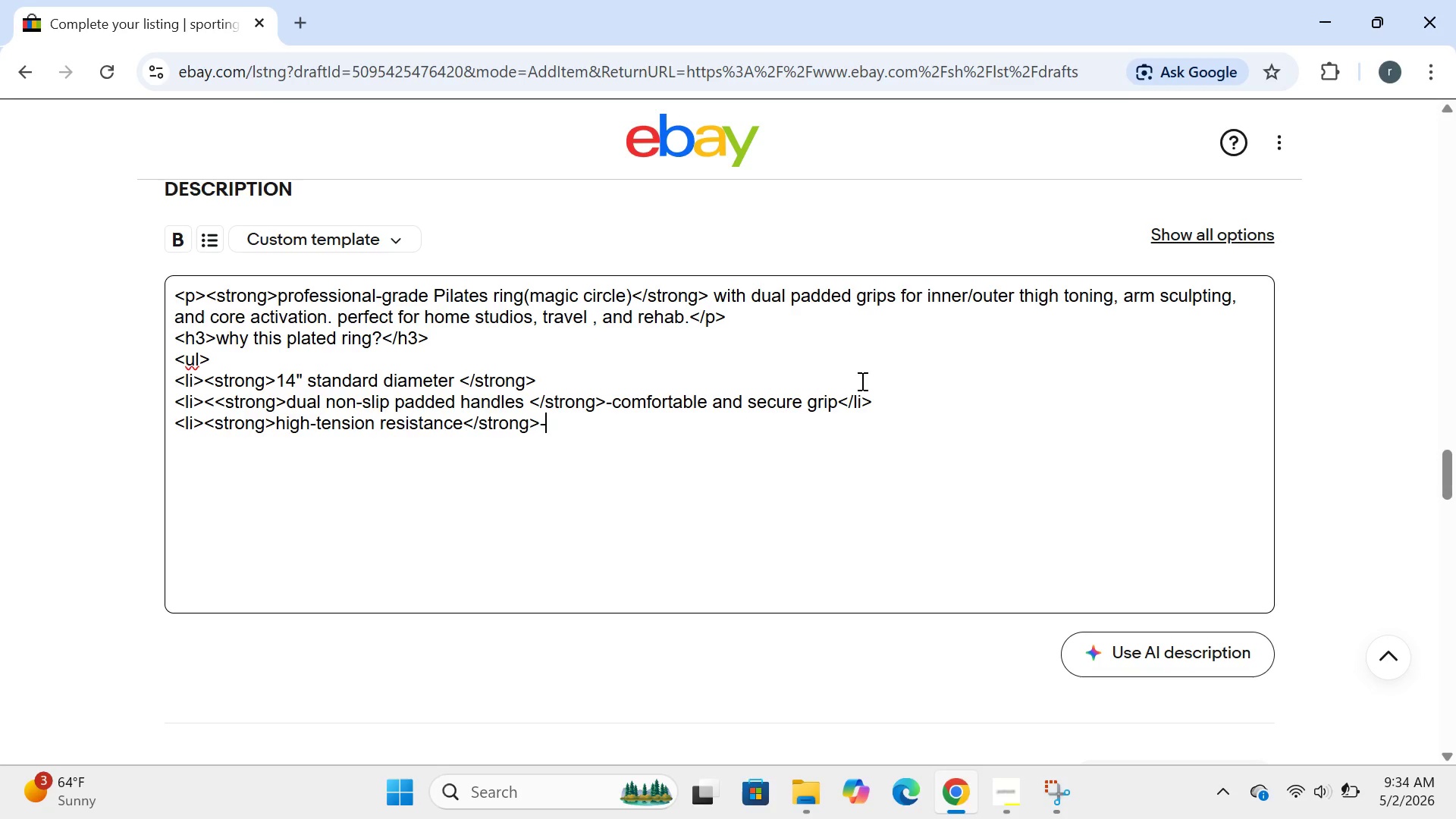 
wait(5.75)
 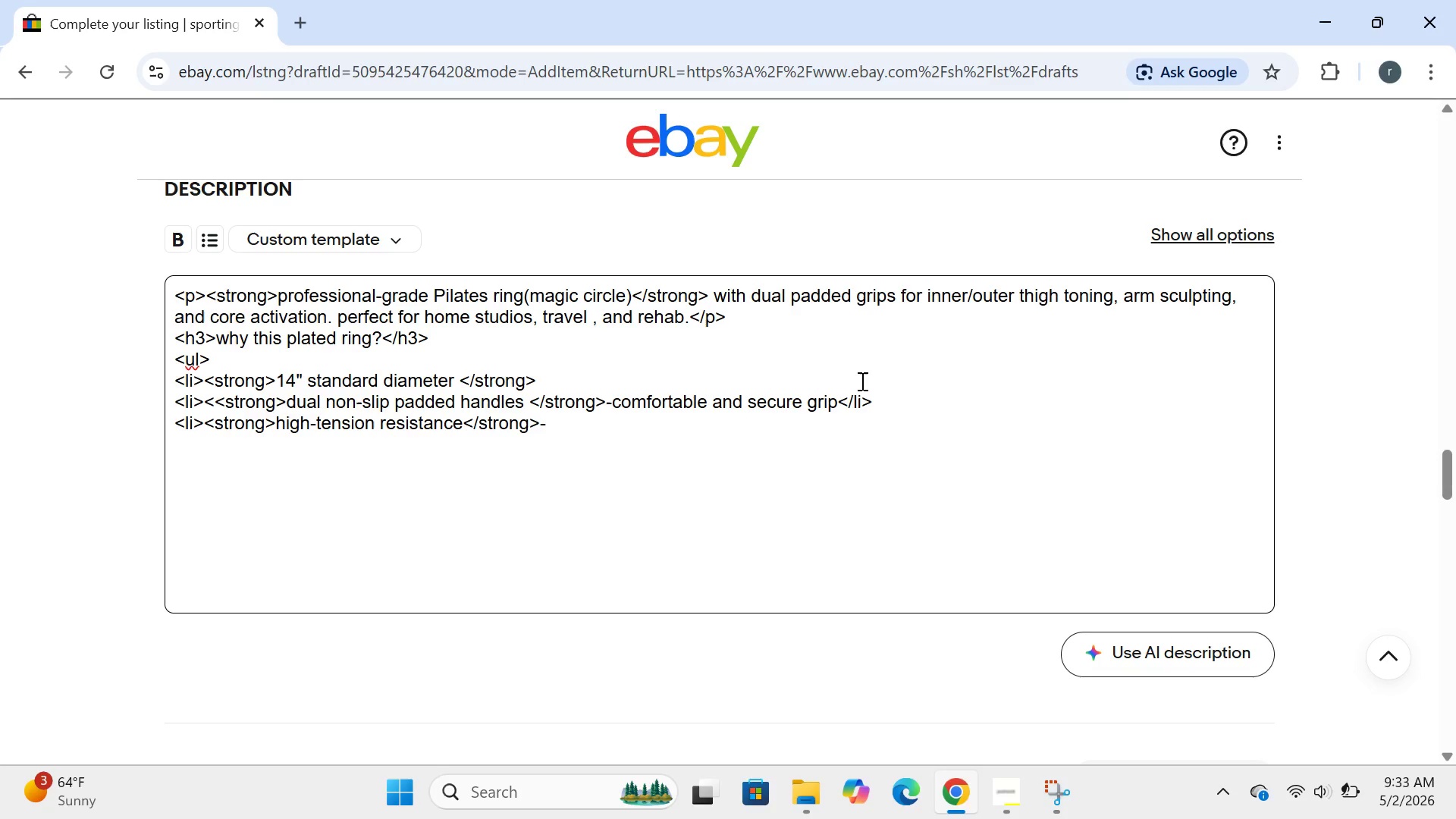 
left_click([571, 380])
 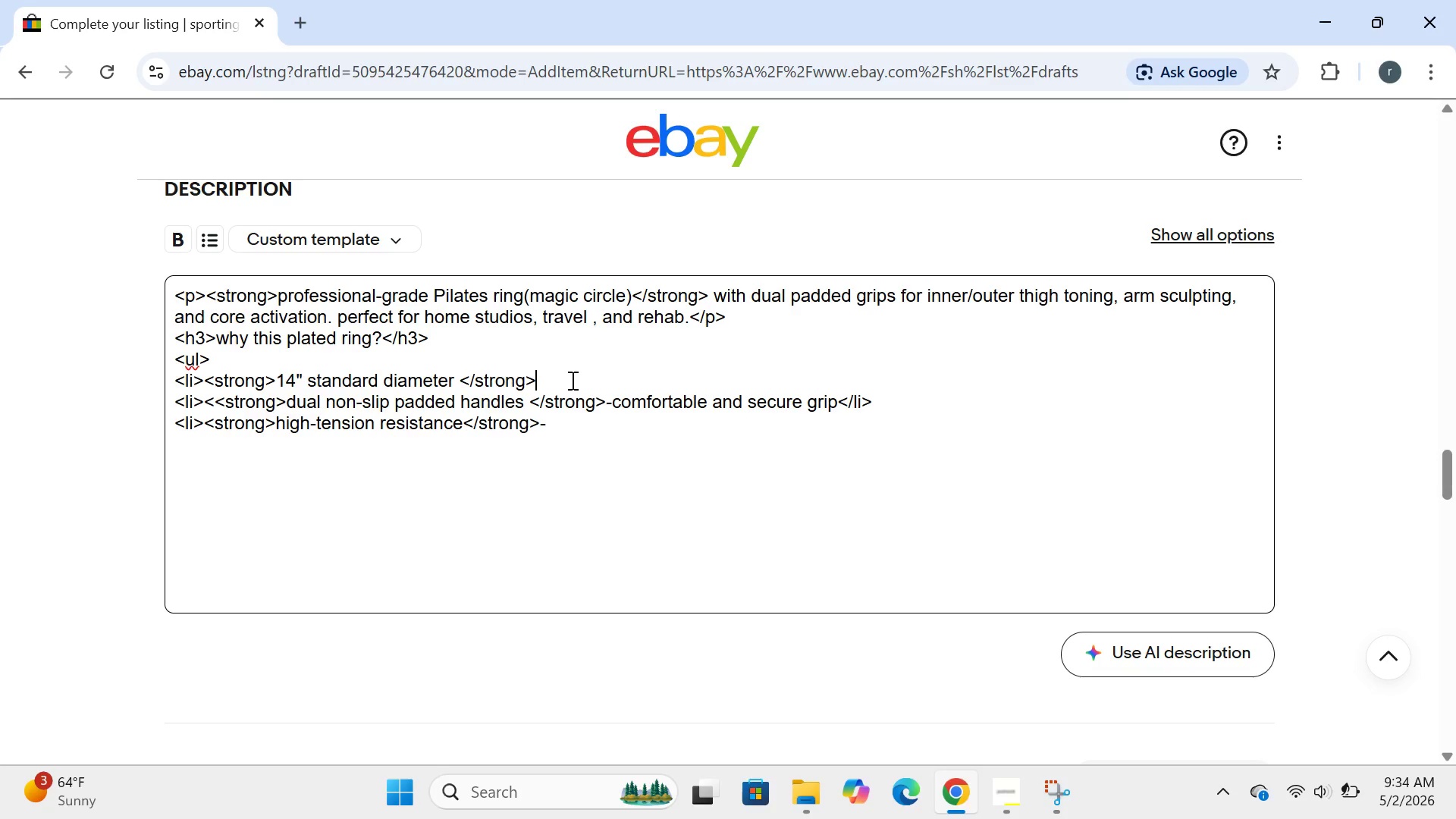 
type(fits all body types</li>)
 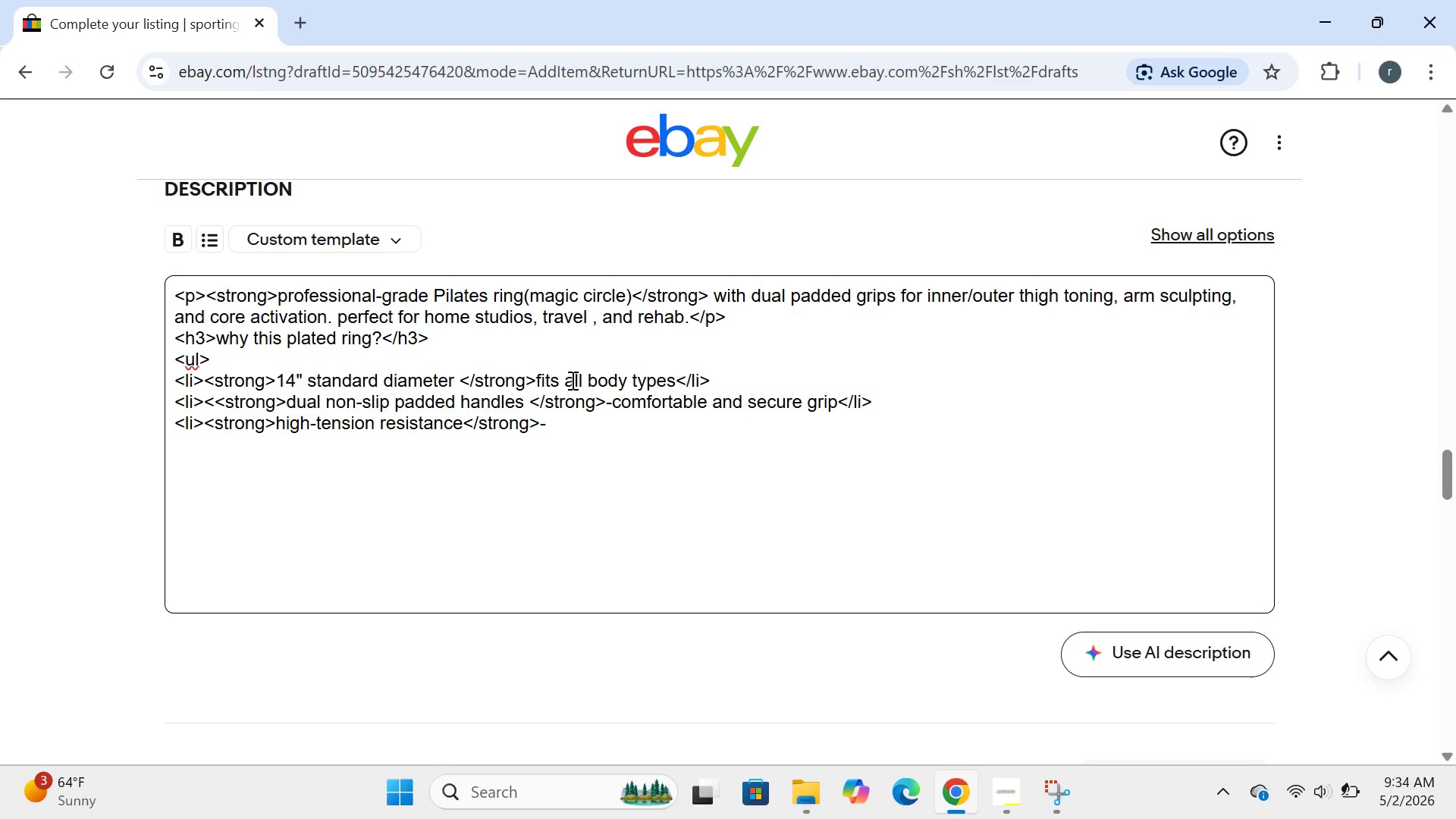 
left_click([582, 416])
 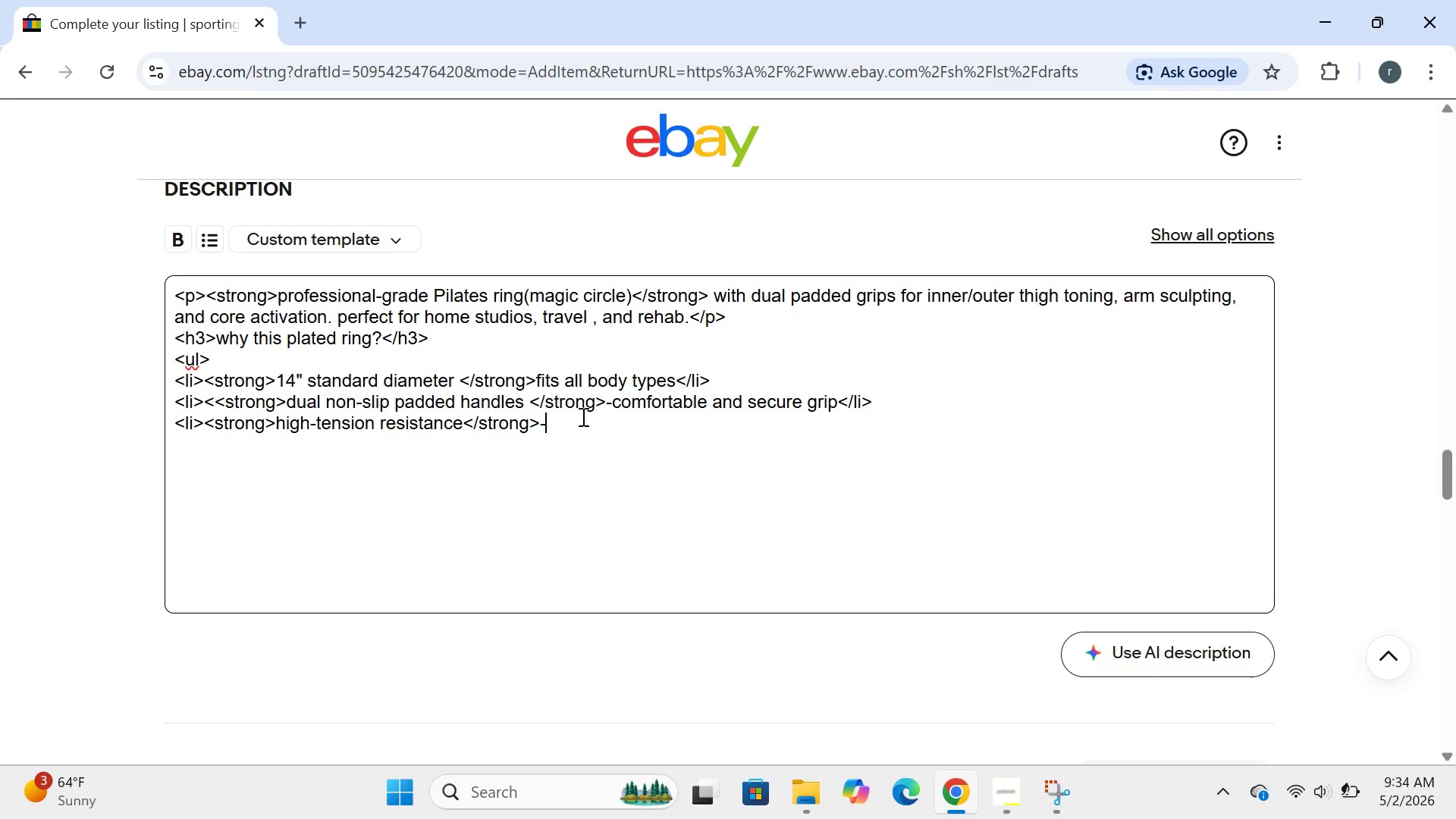 
type(fiberglass core with B)
key(Backspace)
type(NBR foam<li)
key(Backspace)
key(Backspace)
type(/li>)
 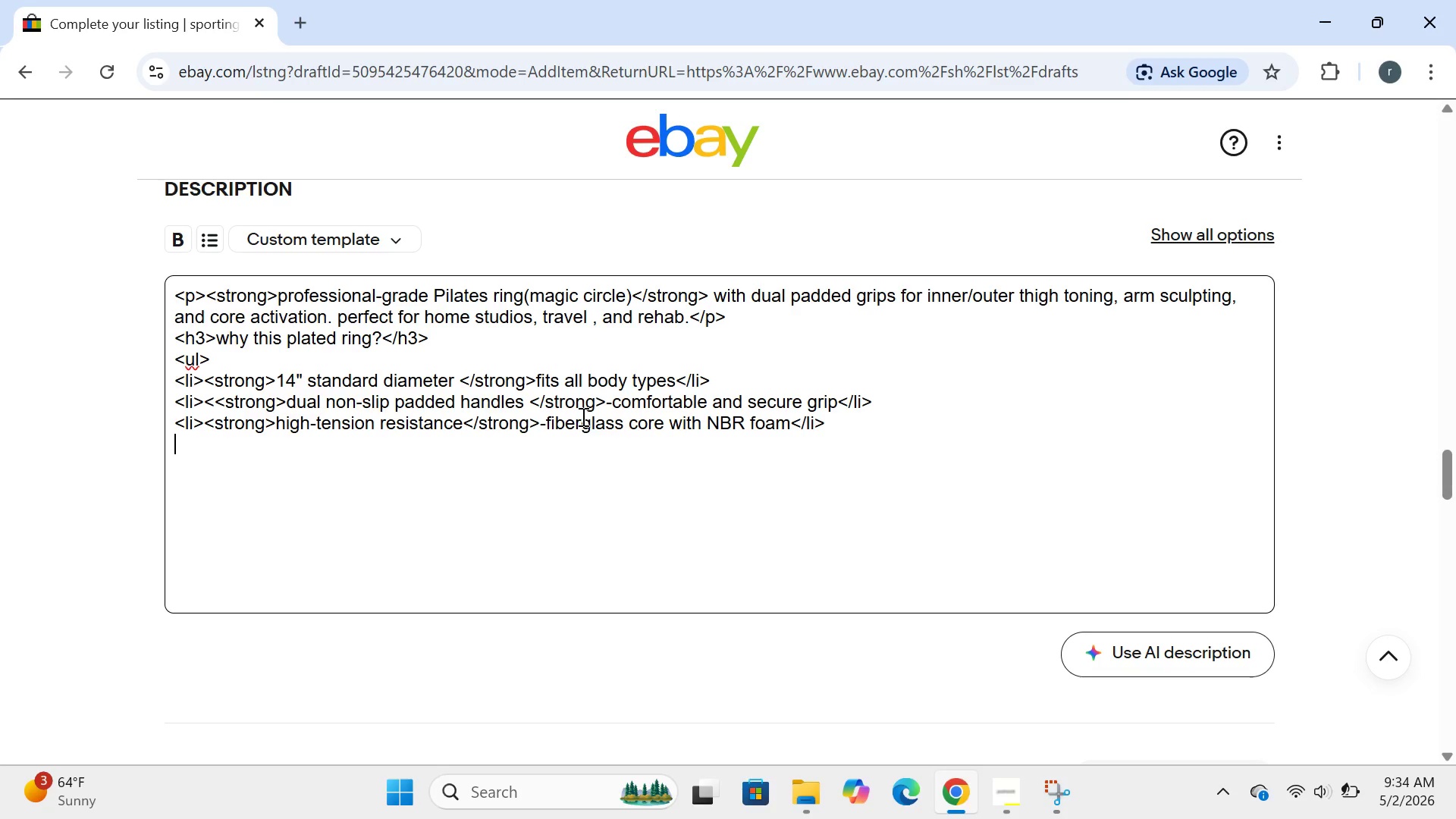 
 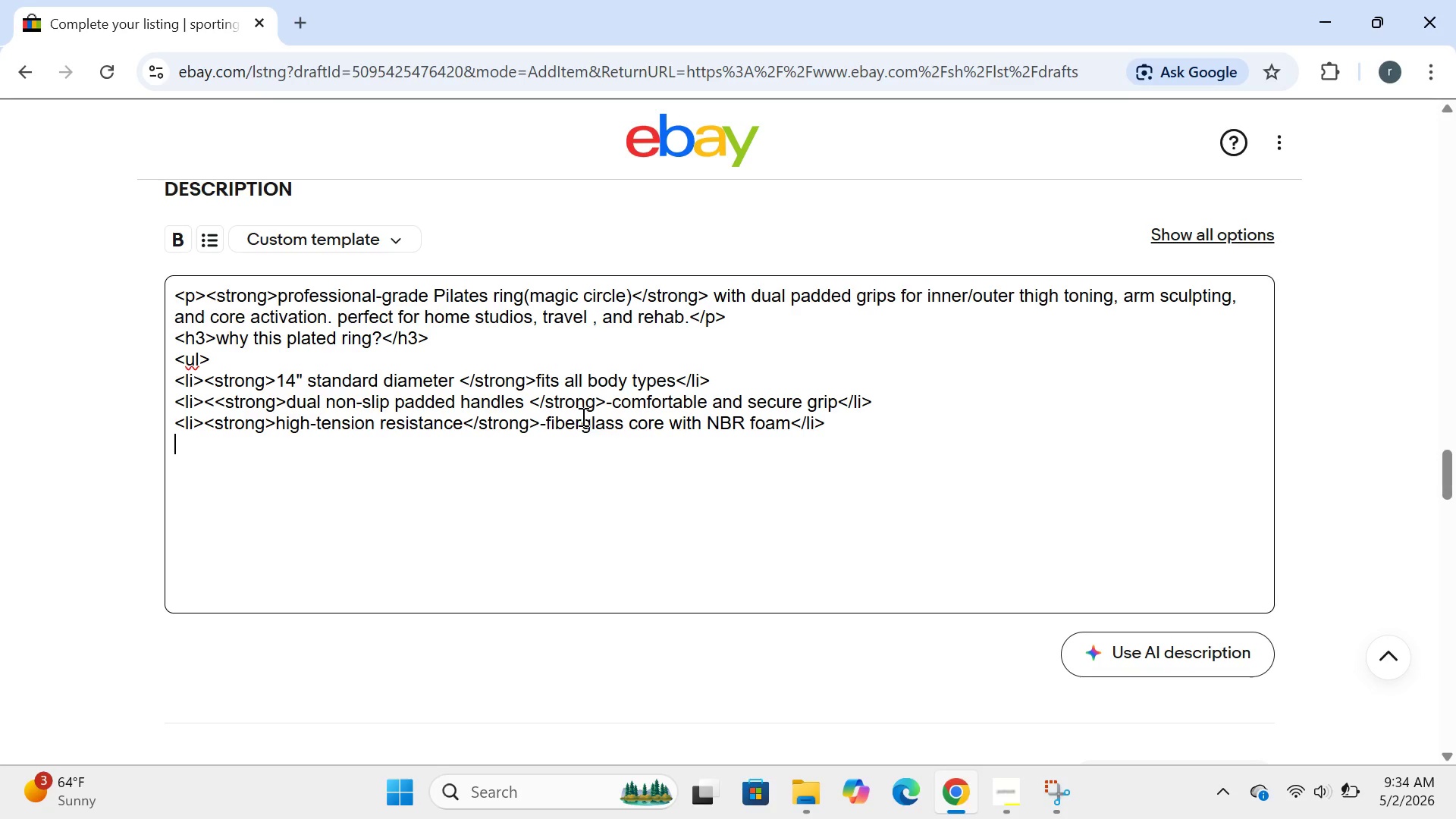 
key(Enter)
 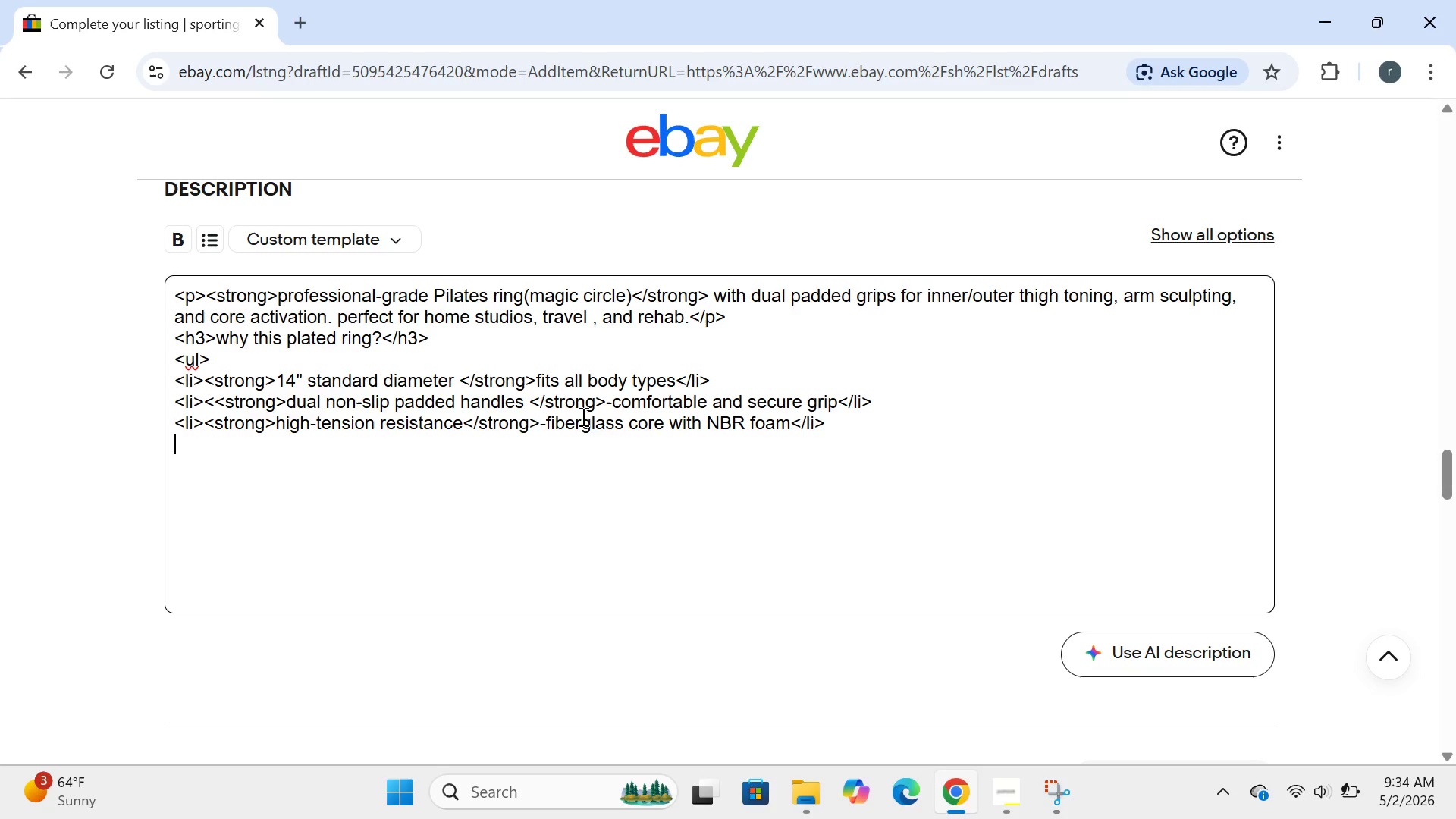 
type(<li><)
 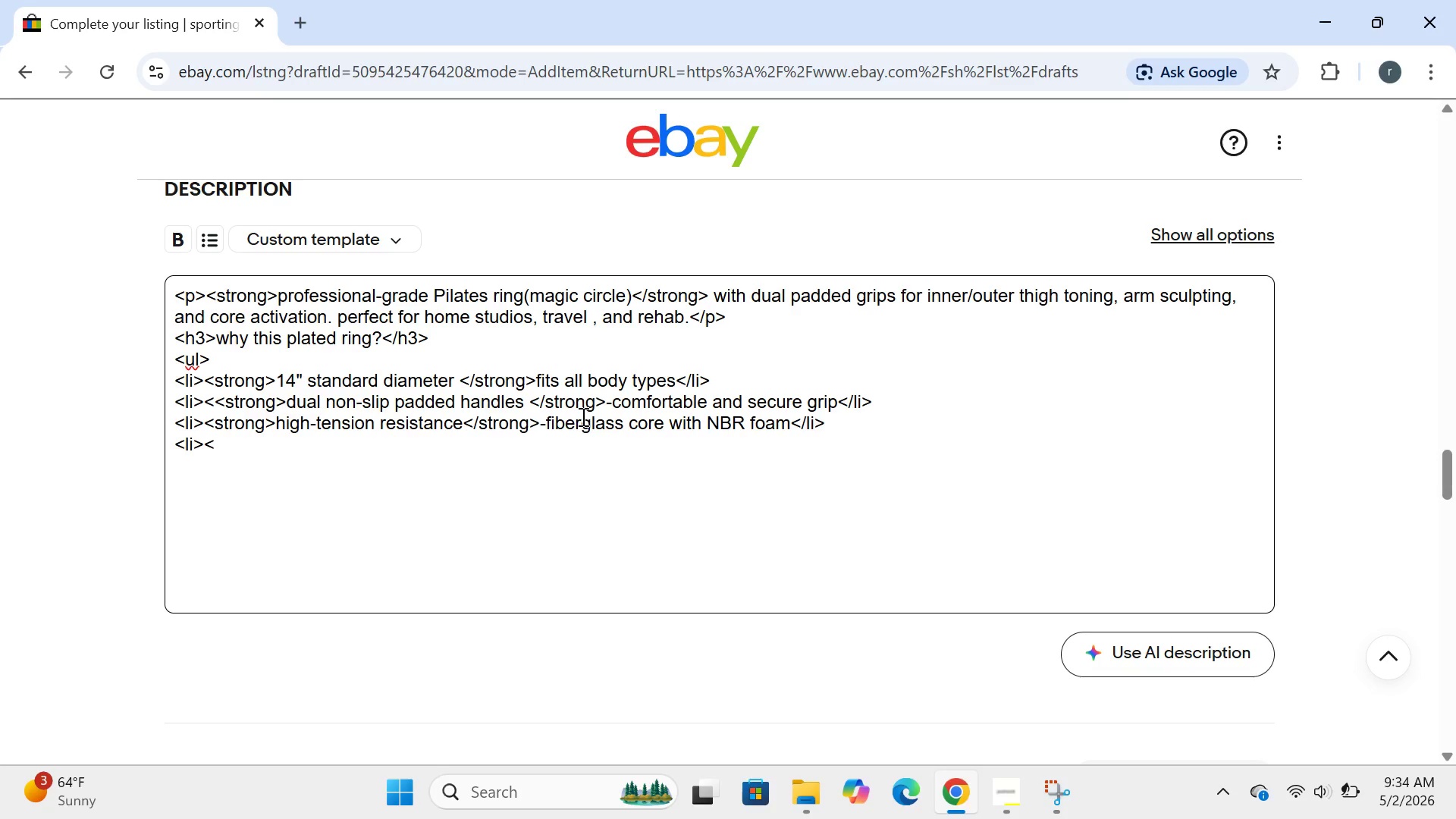 
left_click([225, 404])
 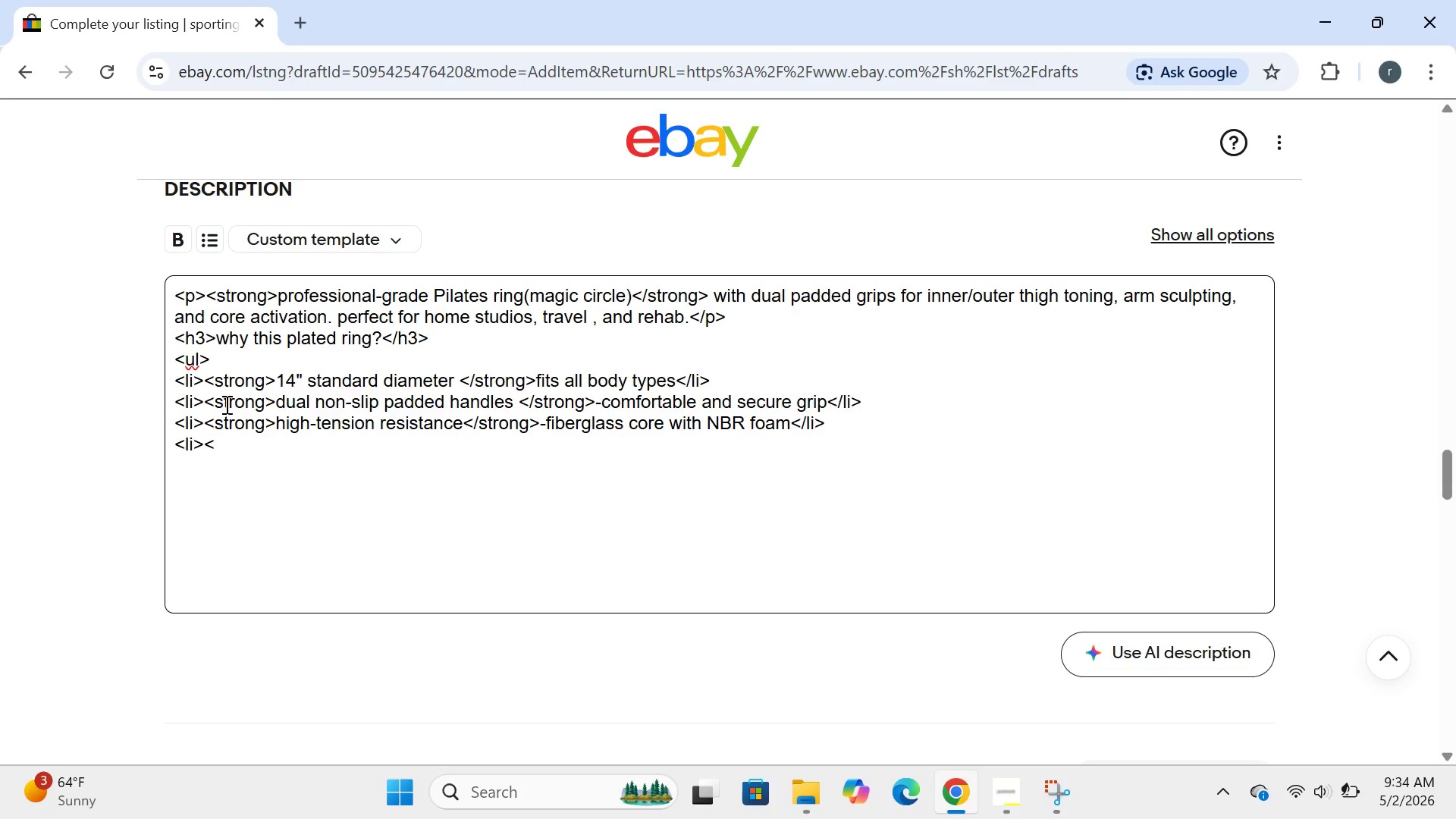 
key(Backspace)
 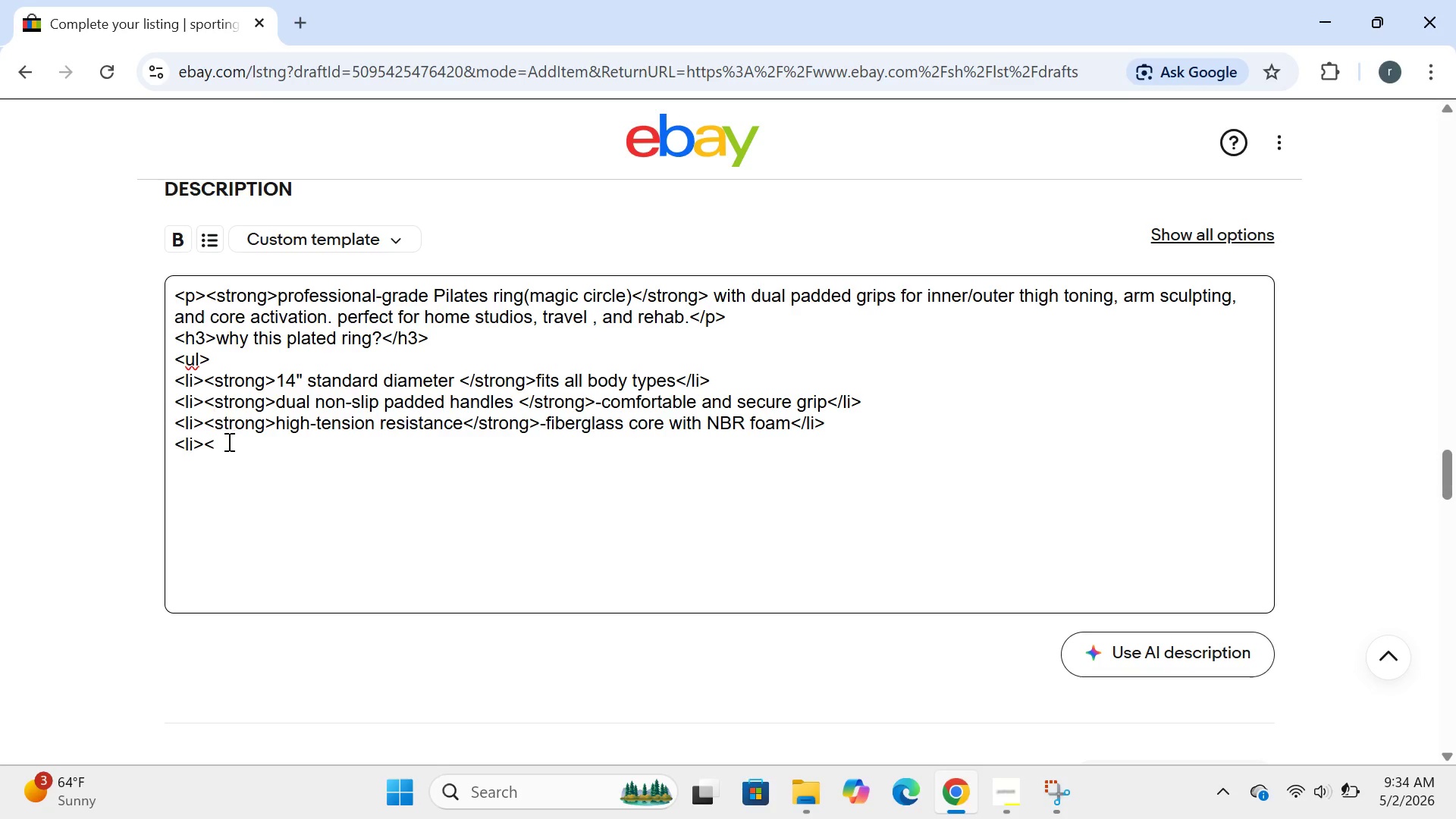 
left_click([228, 441])
 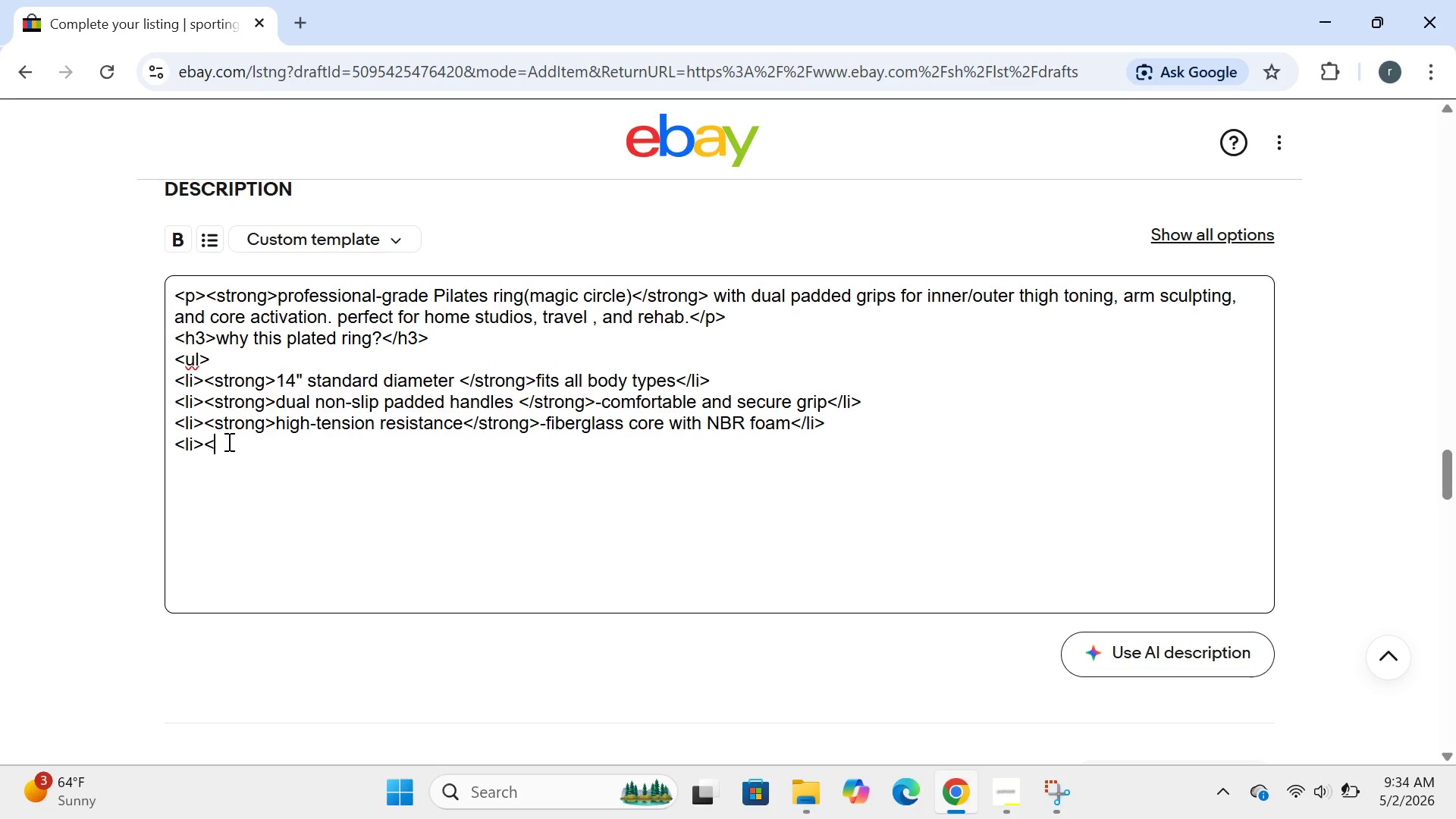 
type(st)
 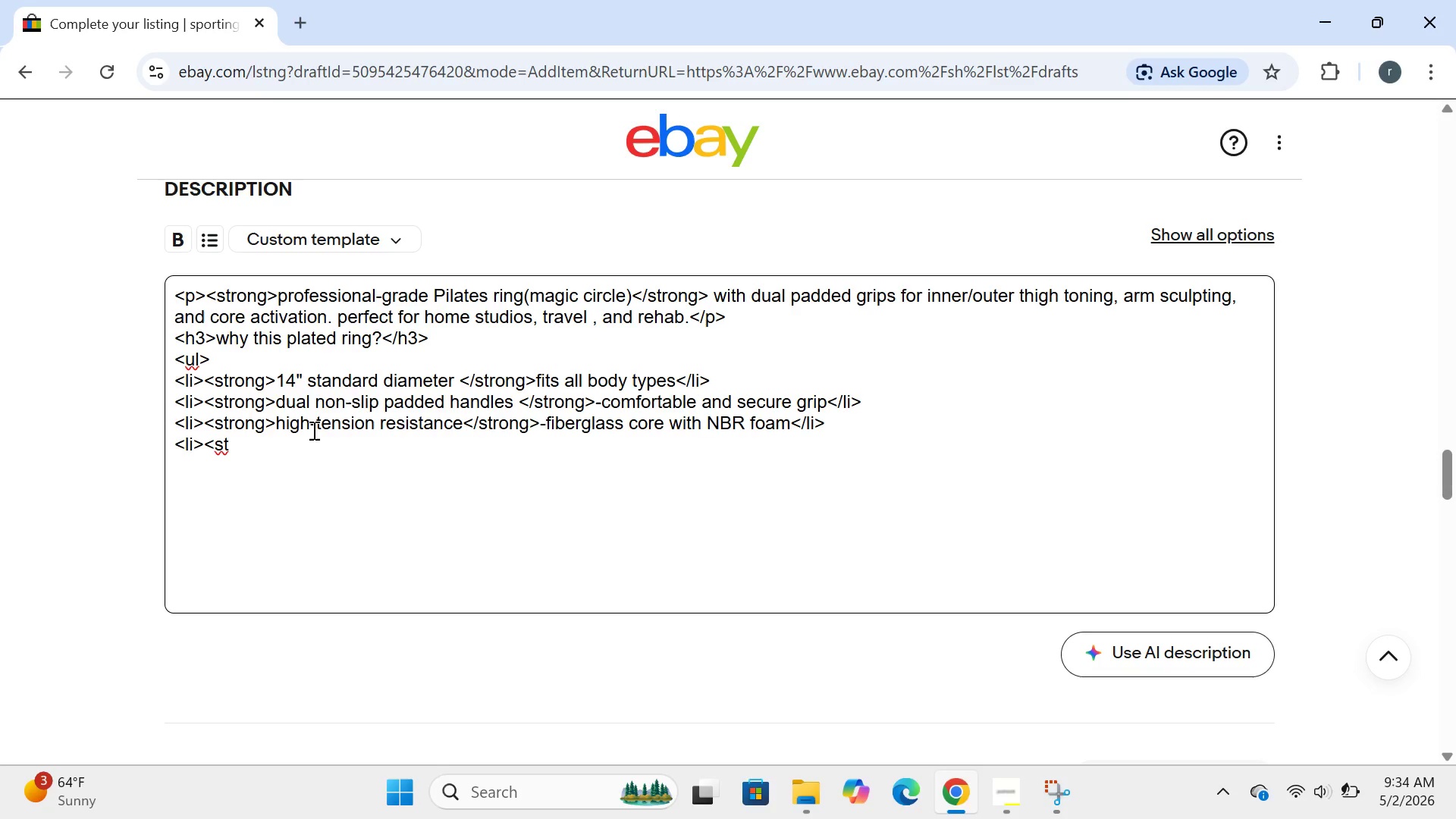 
type(rong>)
 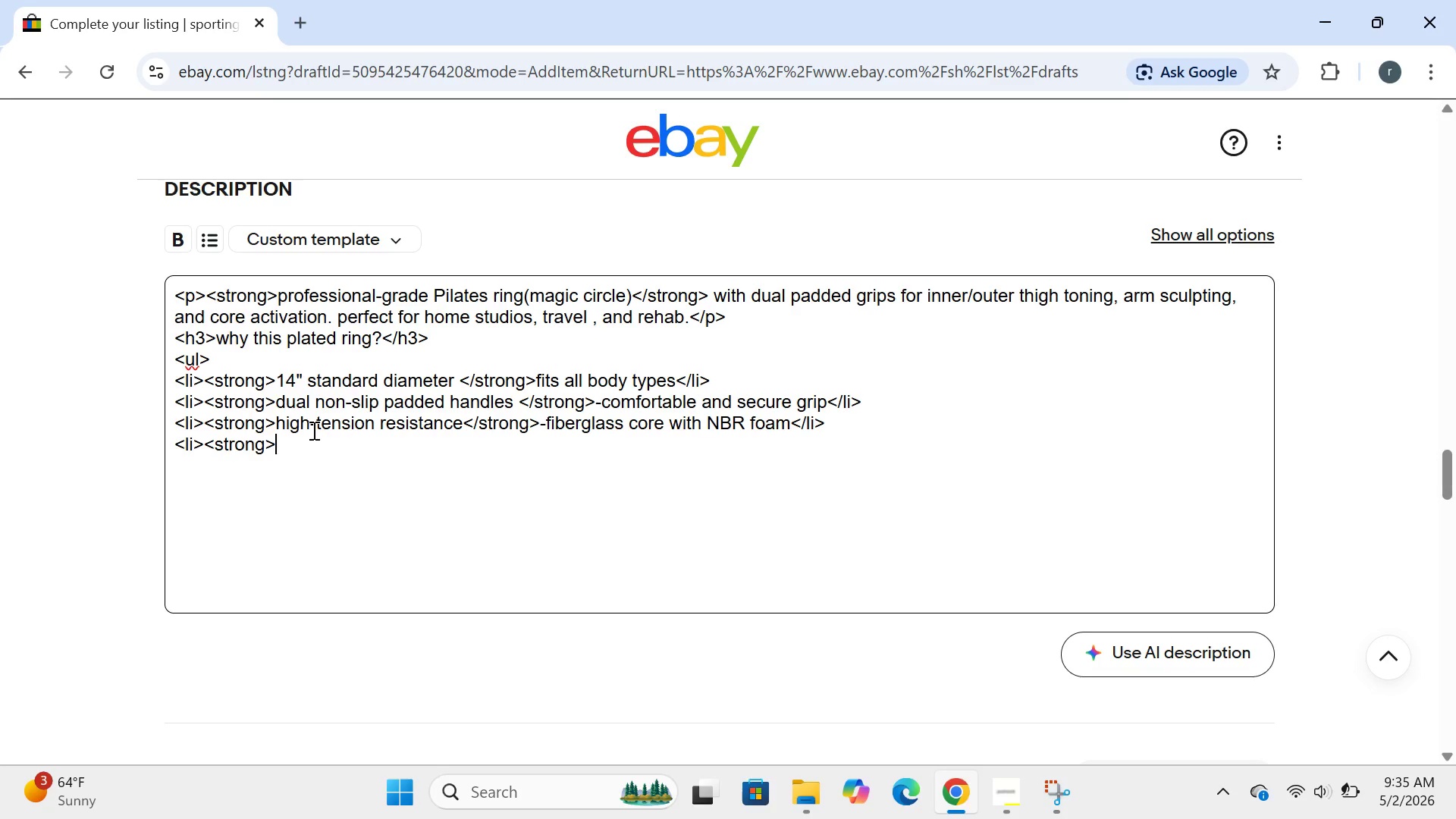 
hold_key(key=ShiftRight, duration=0.41)
 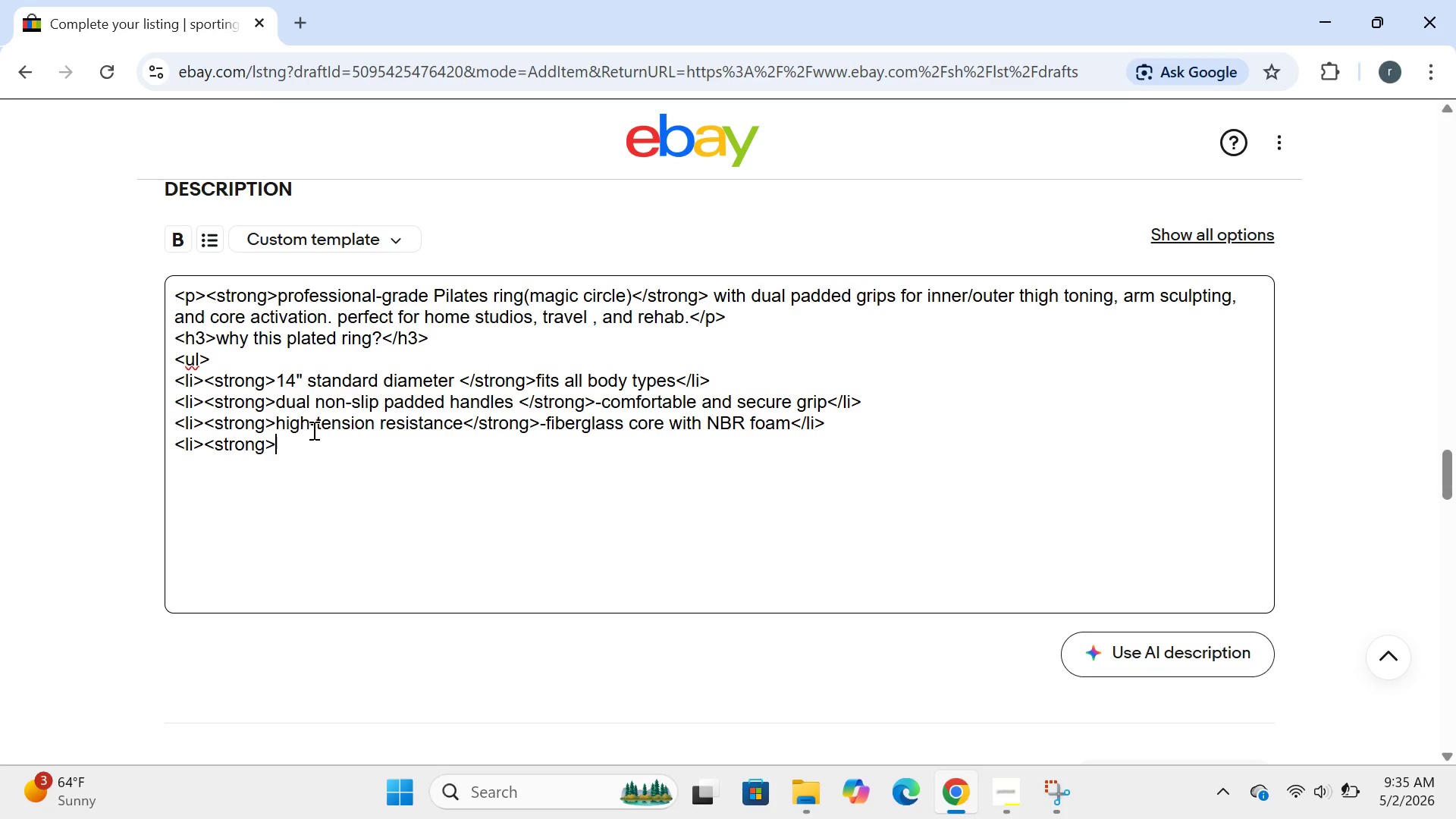 
type(quiet operation</strong>-no squeaking or pinchingM/)
key(Backspace)
key(Backspace)
type(</li>)
 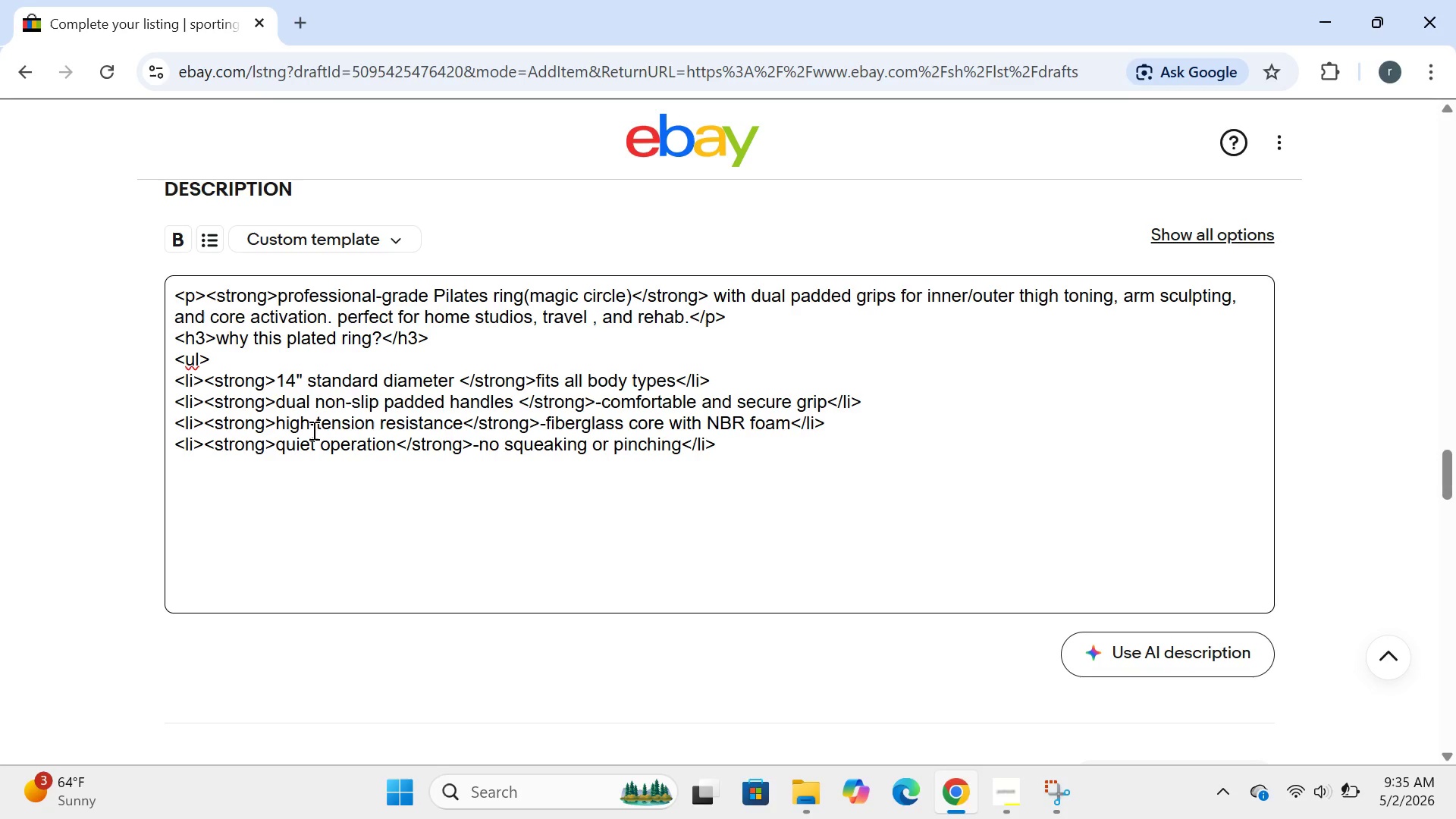 
key(Enter)
 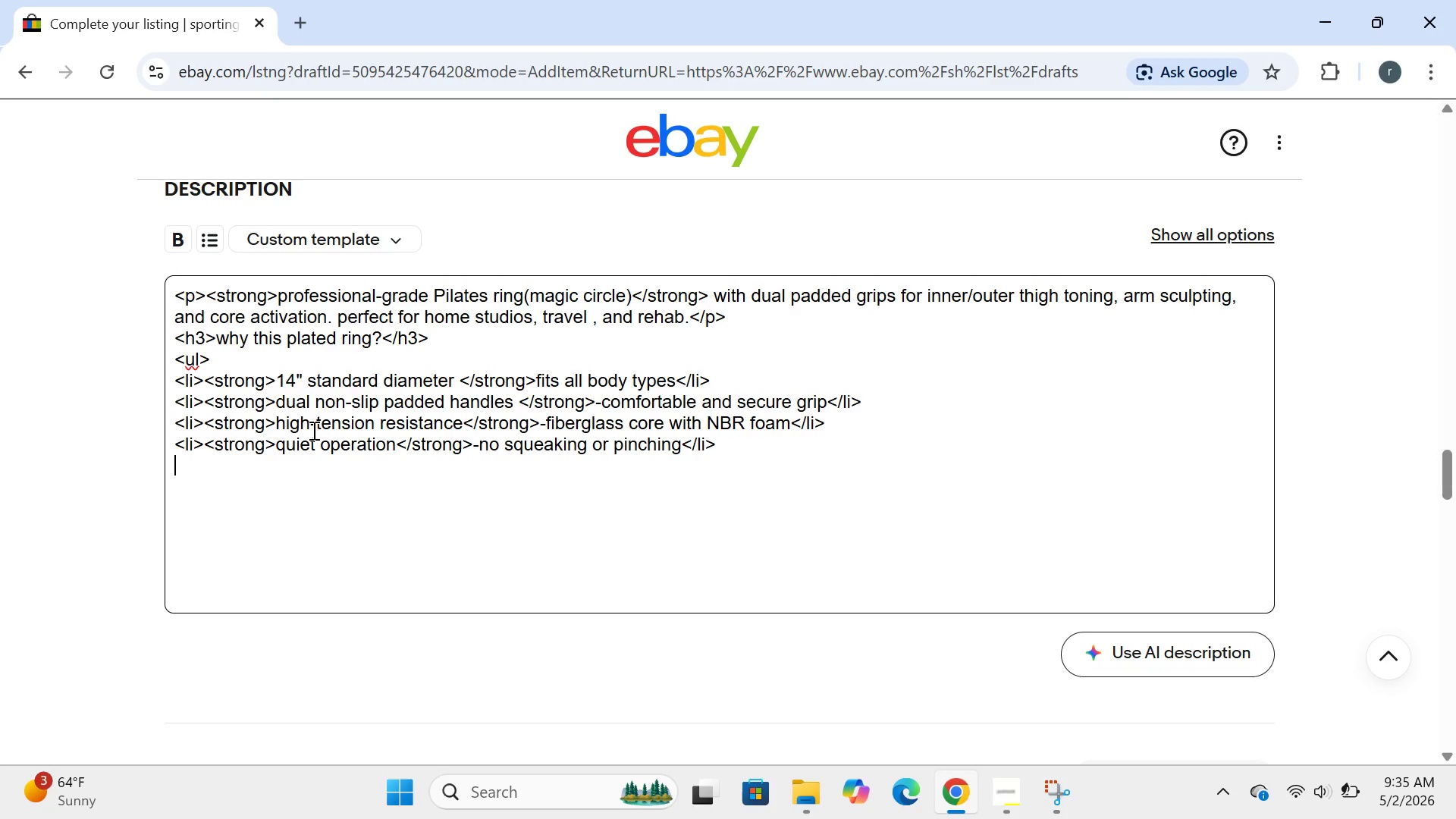 
type(<li><strong>)
 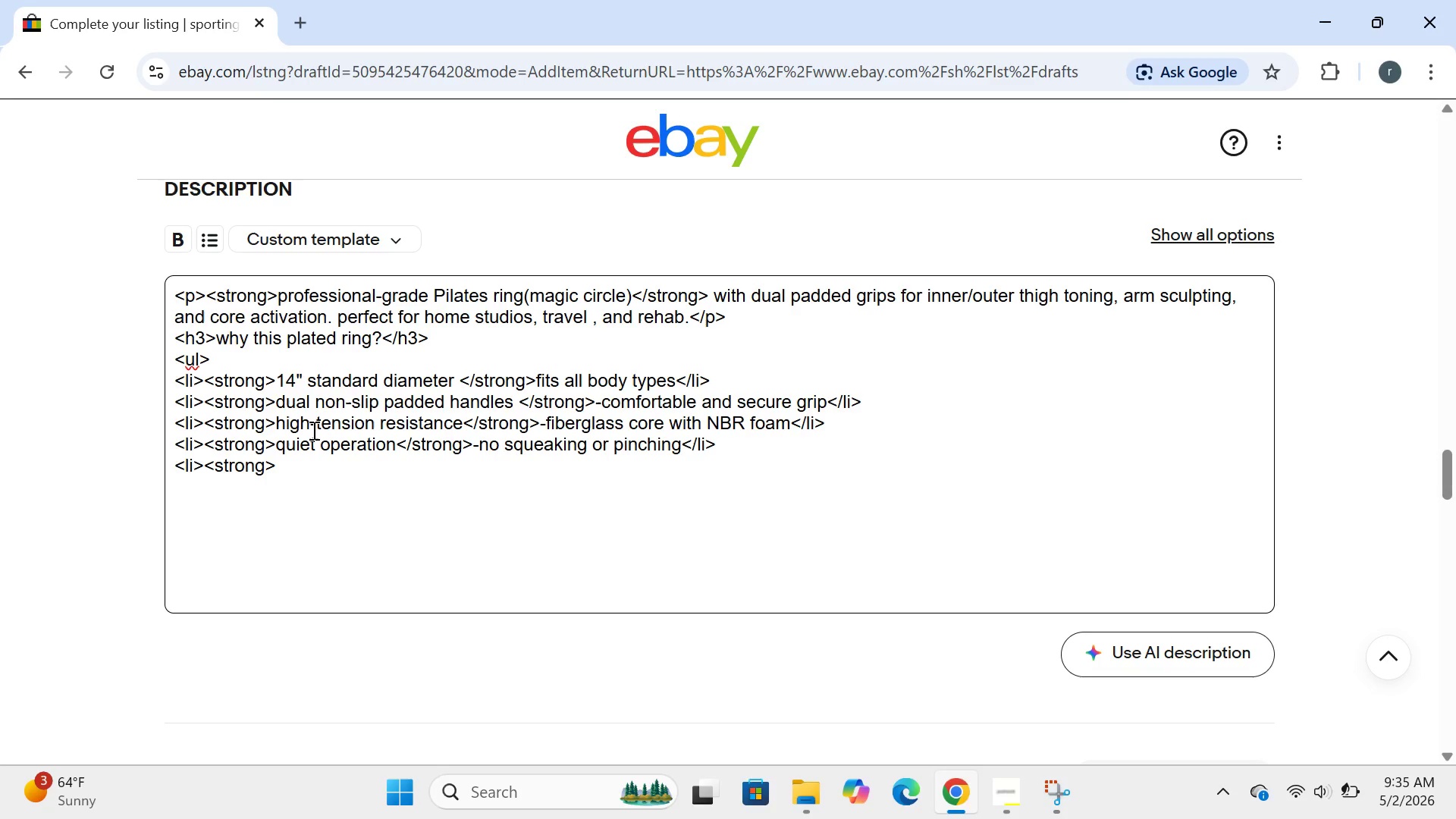 
type(ultra k)
key(Backspace)
type(lightweight</strong )
key(Backspace)
type(>)
 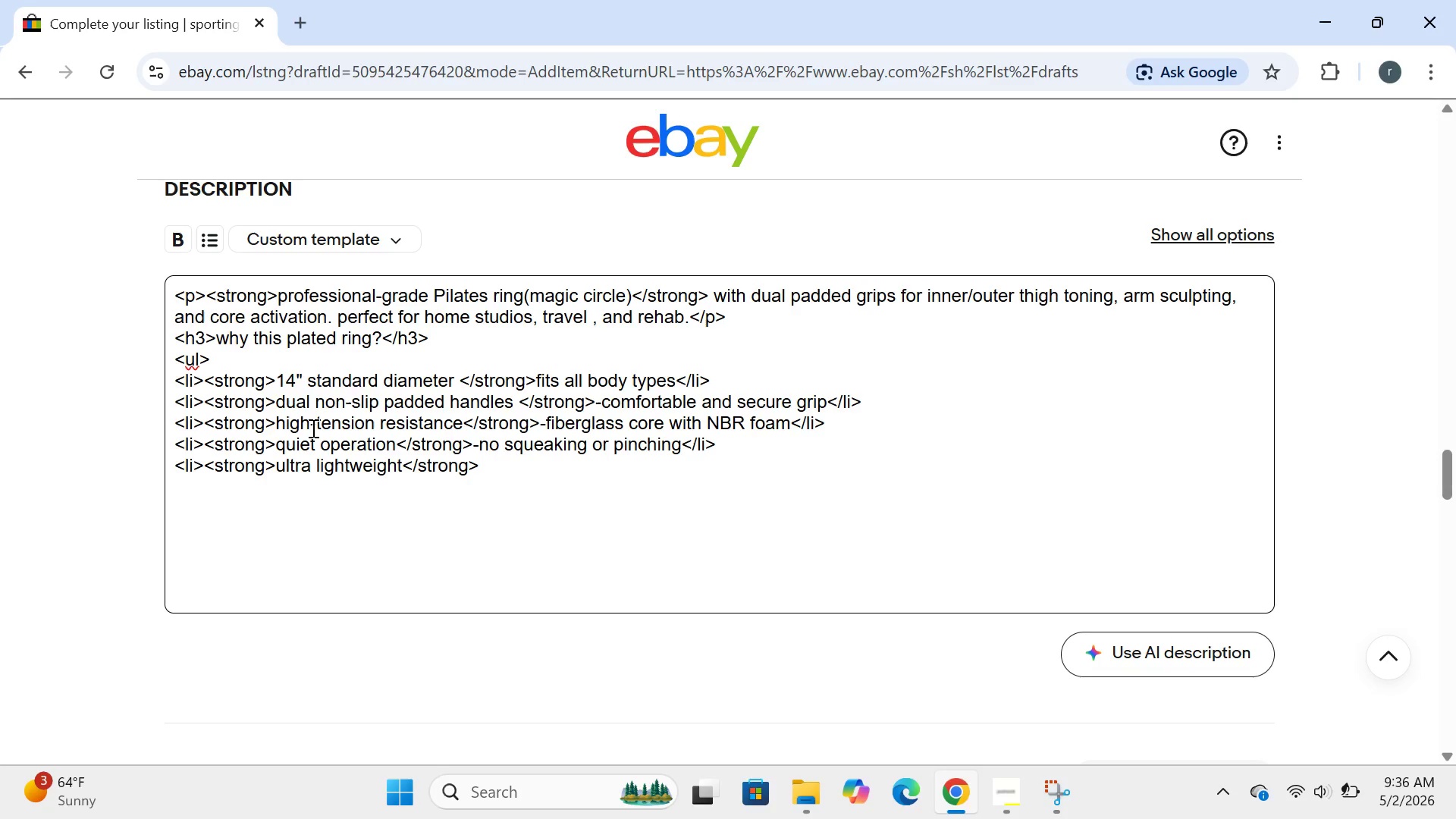 
wait(5.75)
 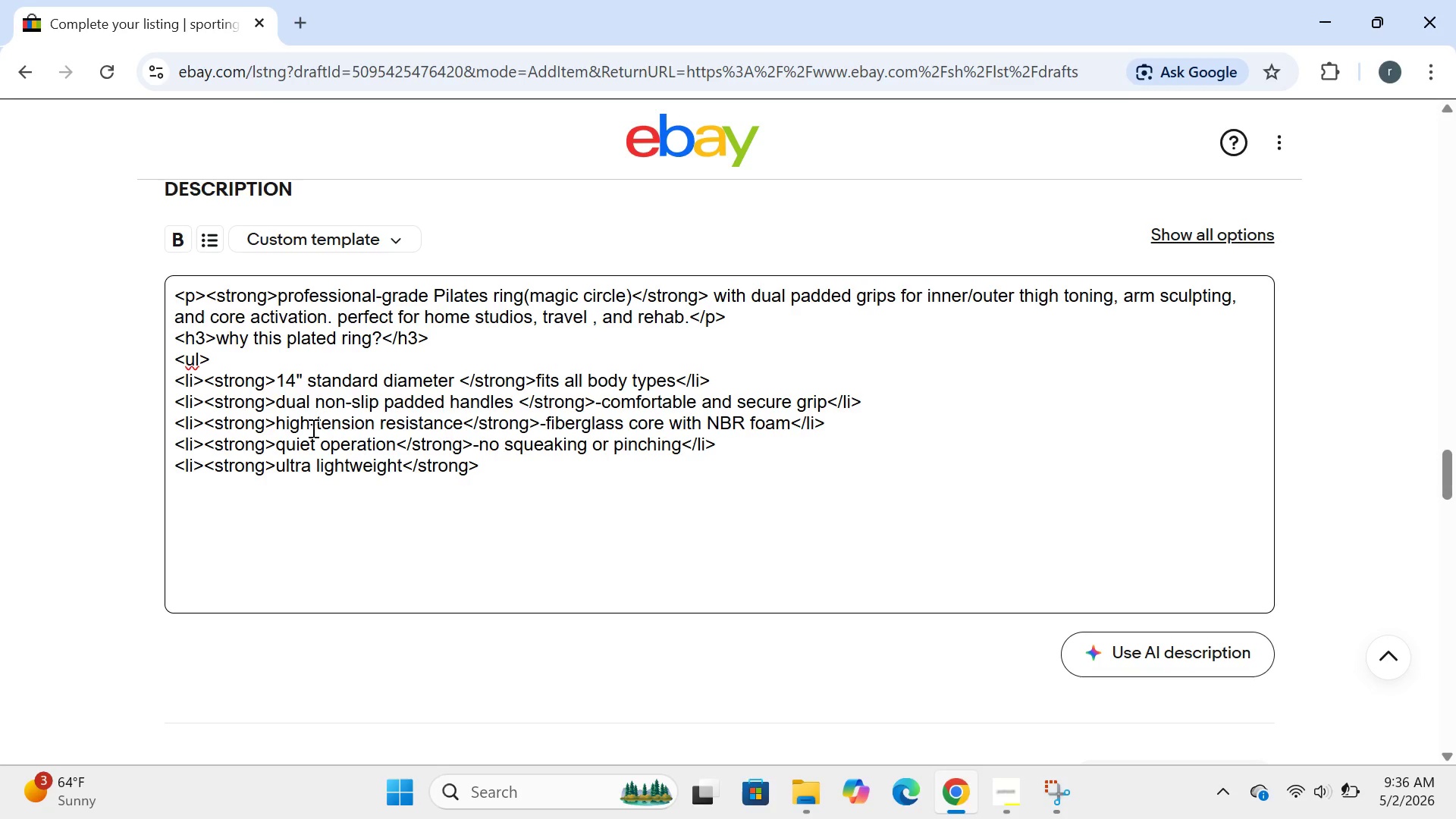 
type(-only 1.1 lb easy to take anywhere</li>)
 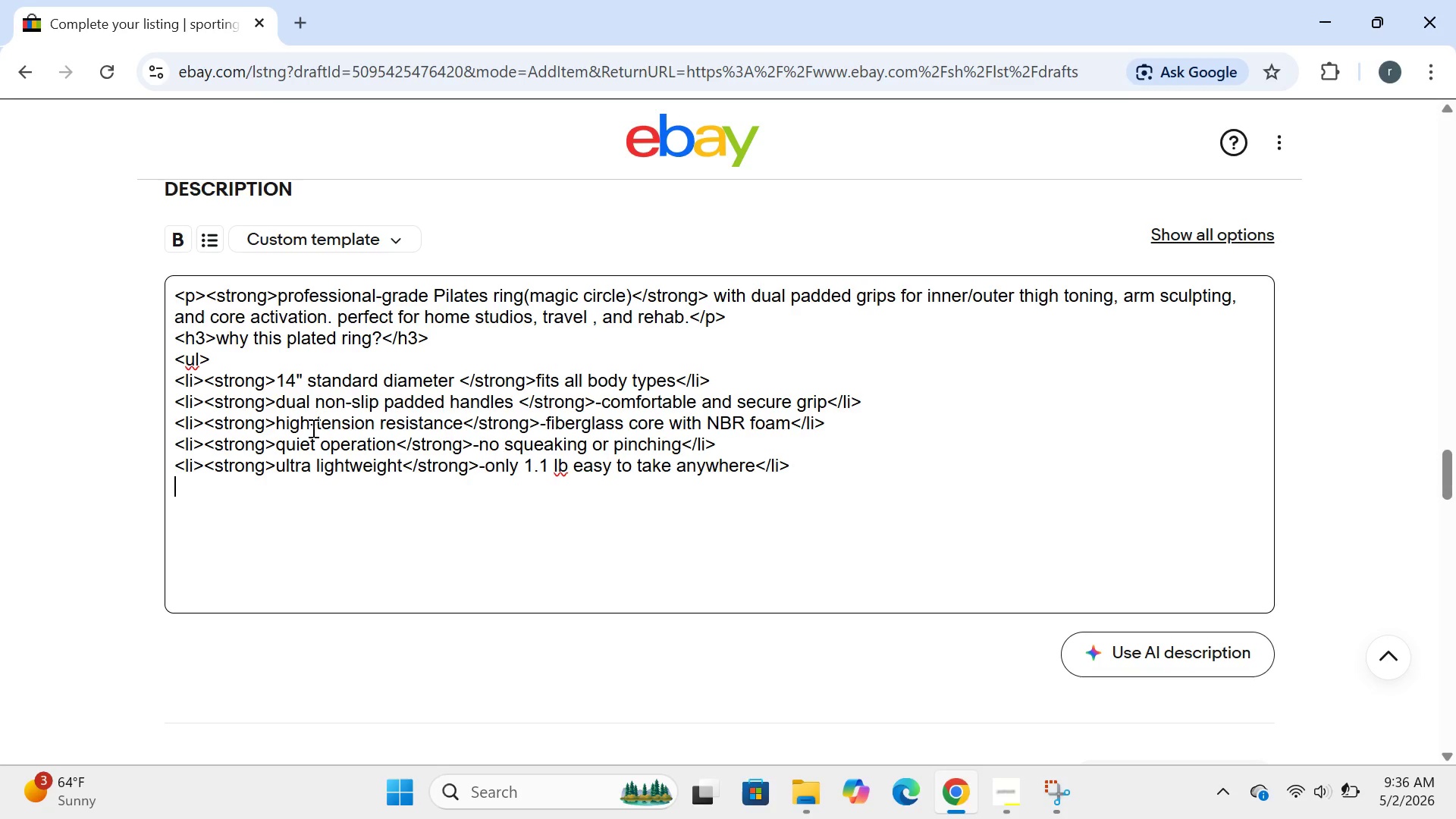 
 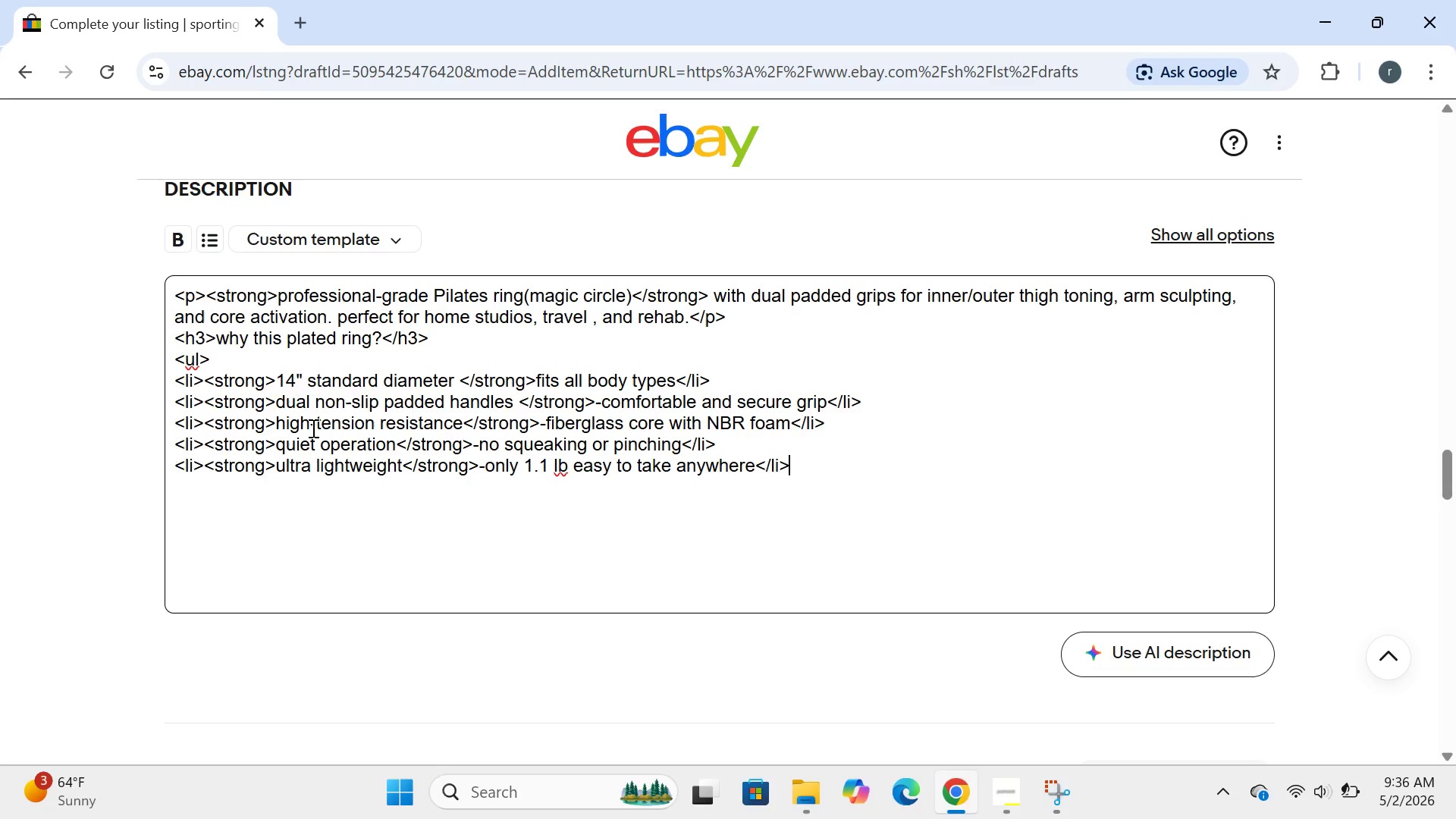 
key(Enter)
 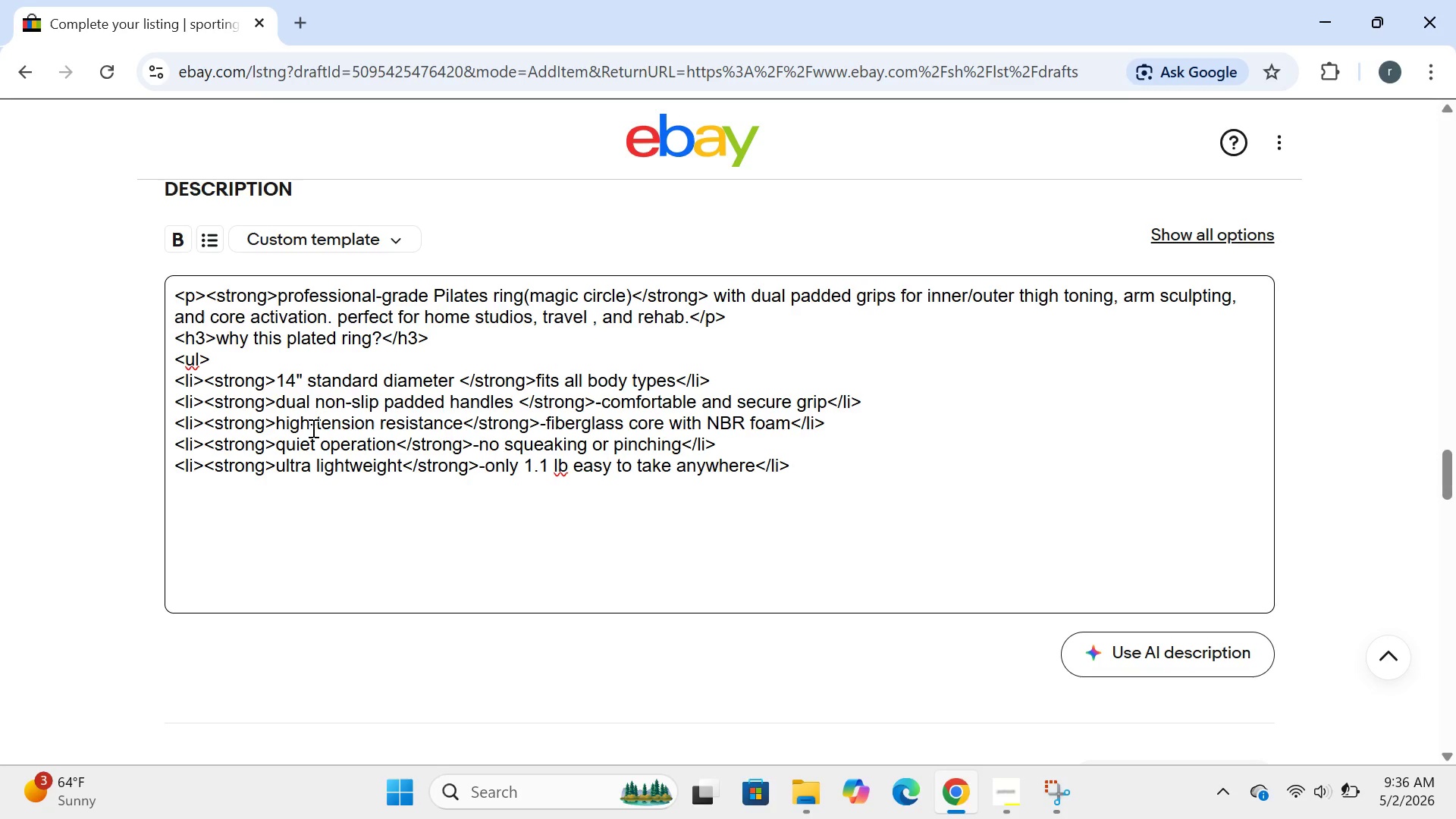 
type(<li><strong>studio-grade durability</strong>)
 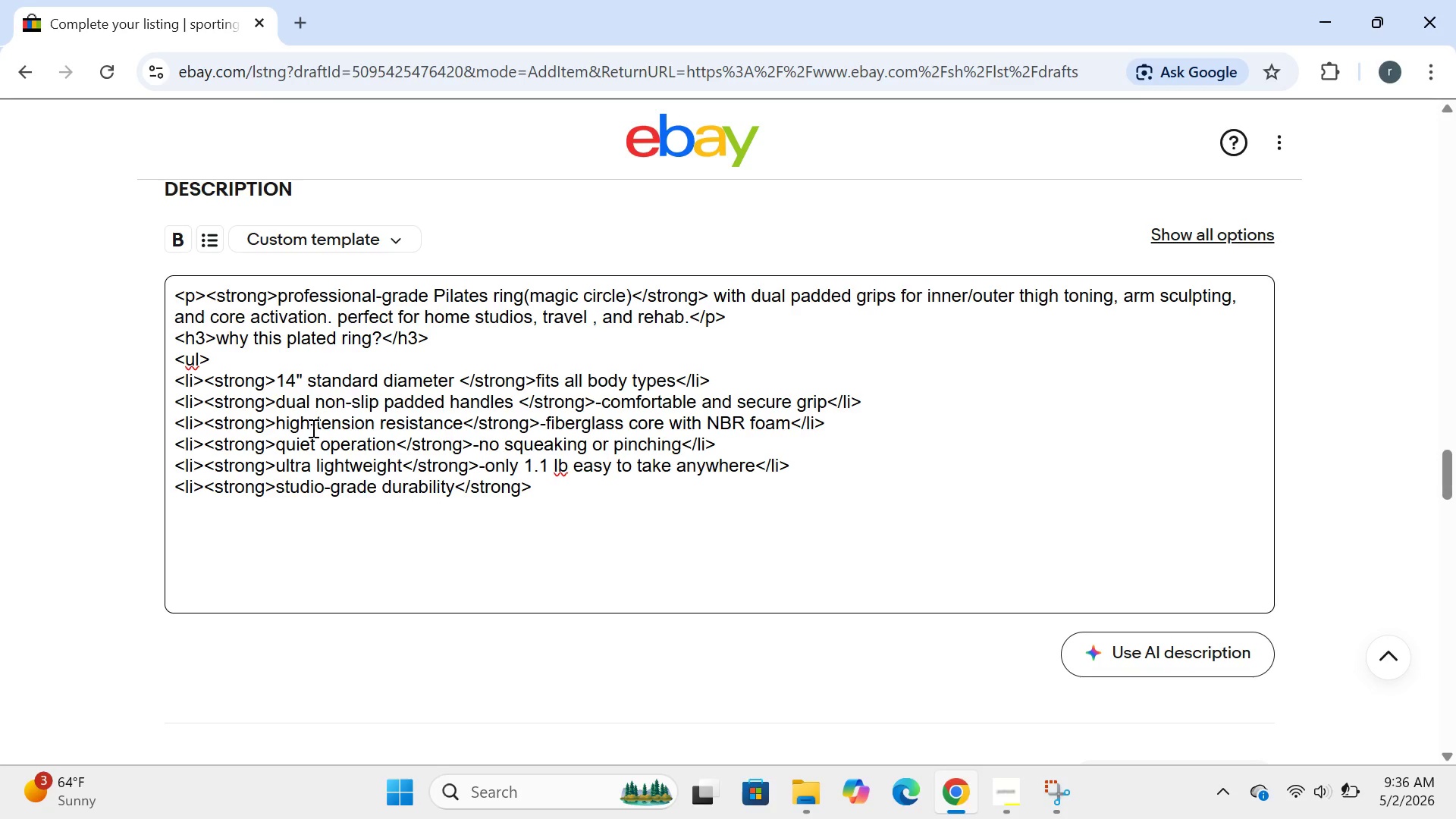 
hold_key(key=ShiftRight, duration=0.34)
 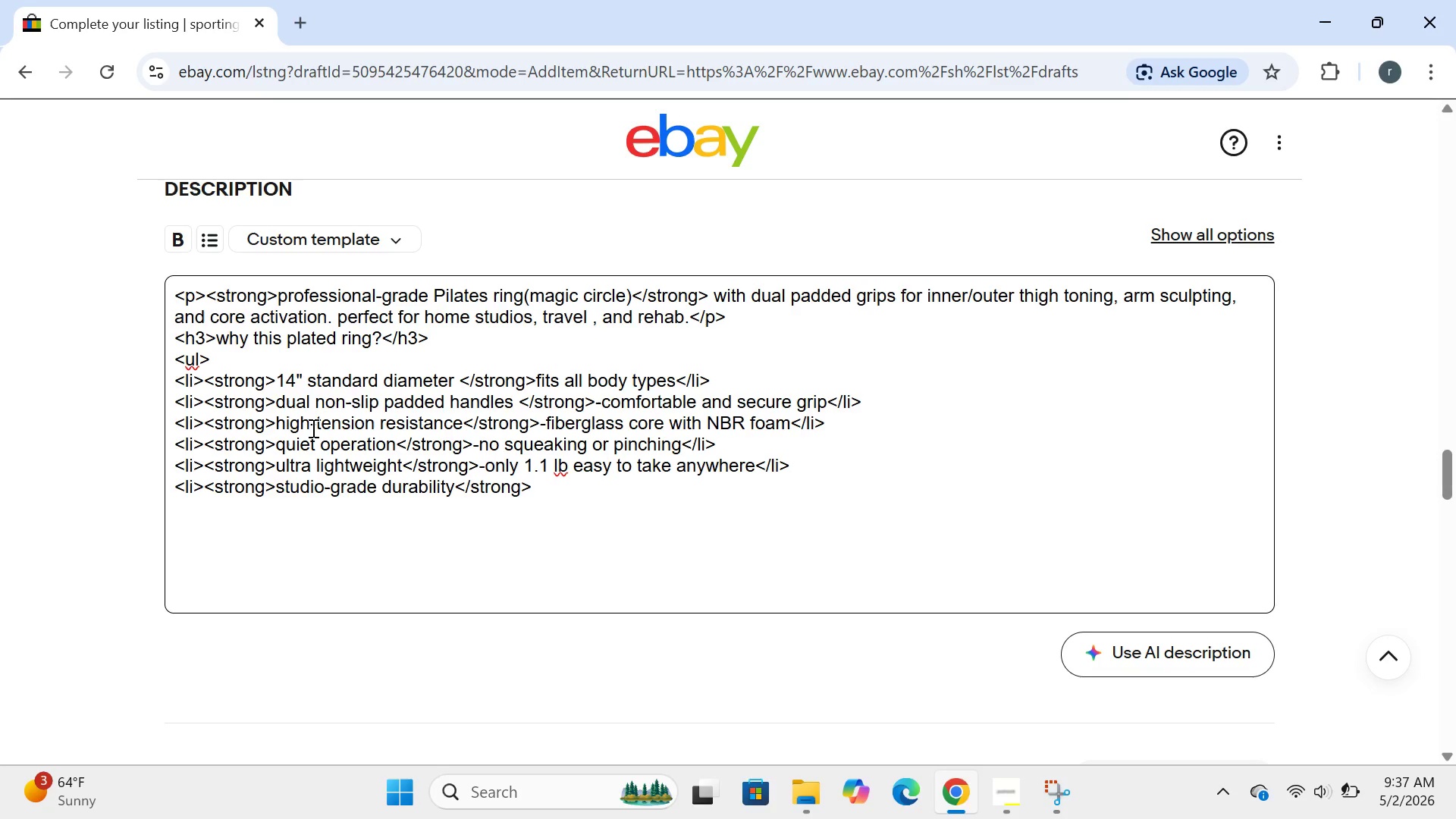 
type(-withstands daily use</li>)
 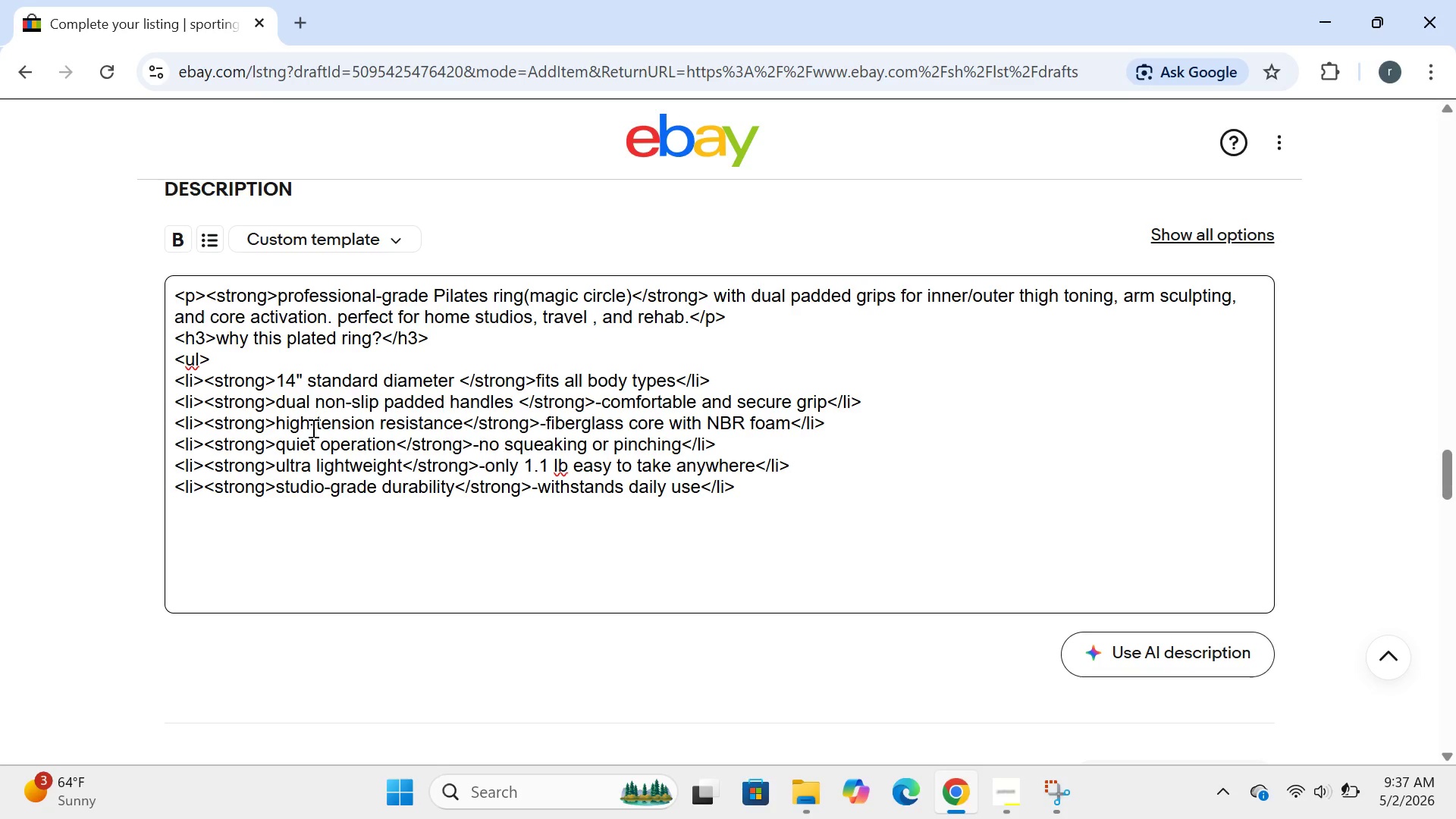 
key(Enter)
 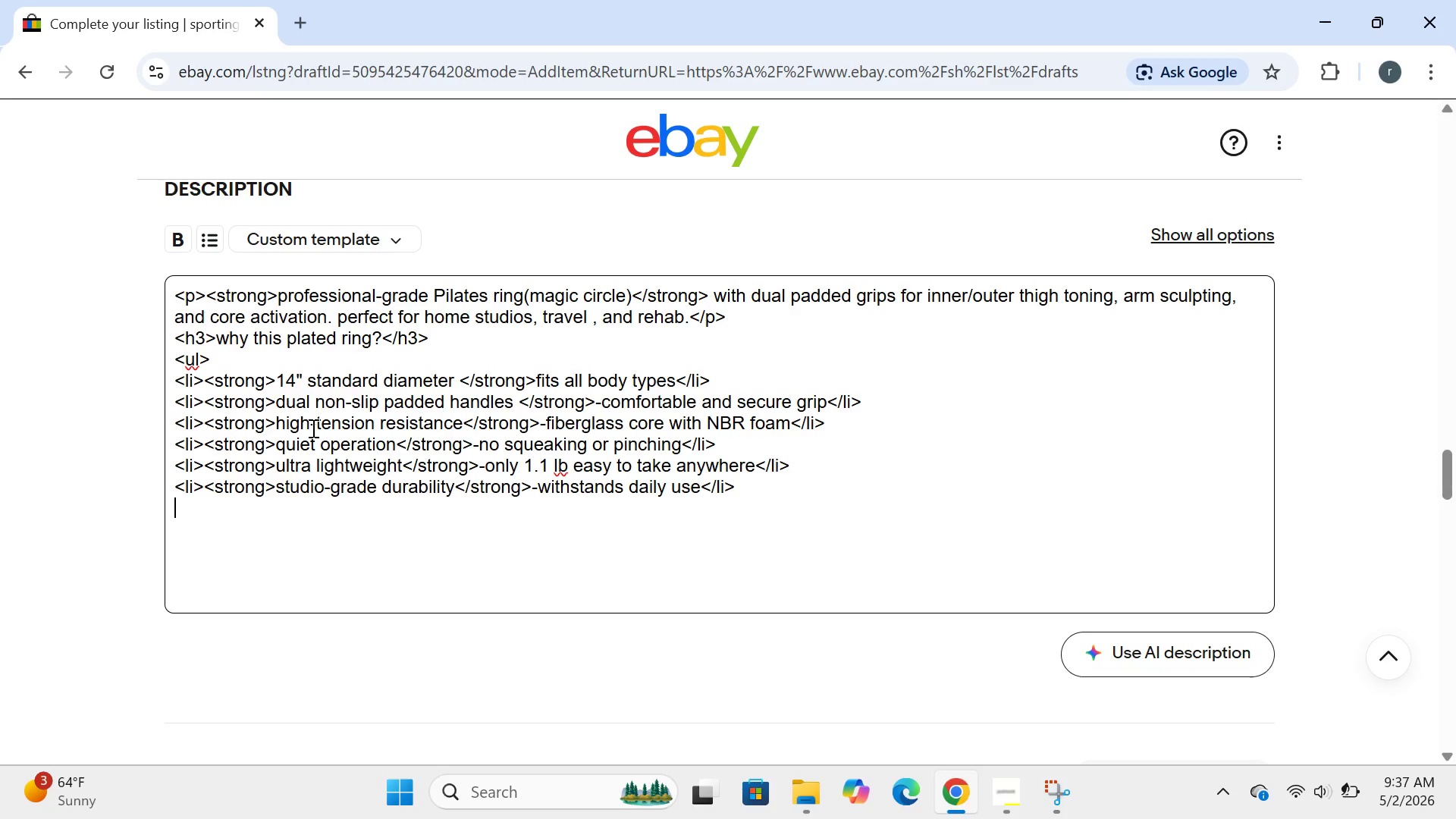 
type(</ul>)
 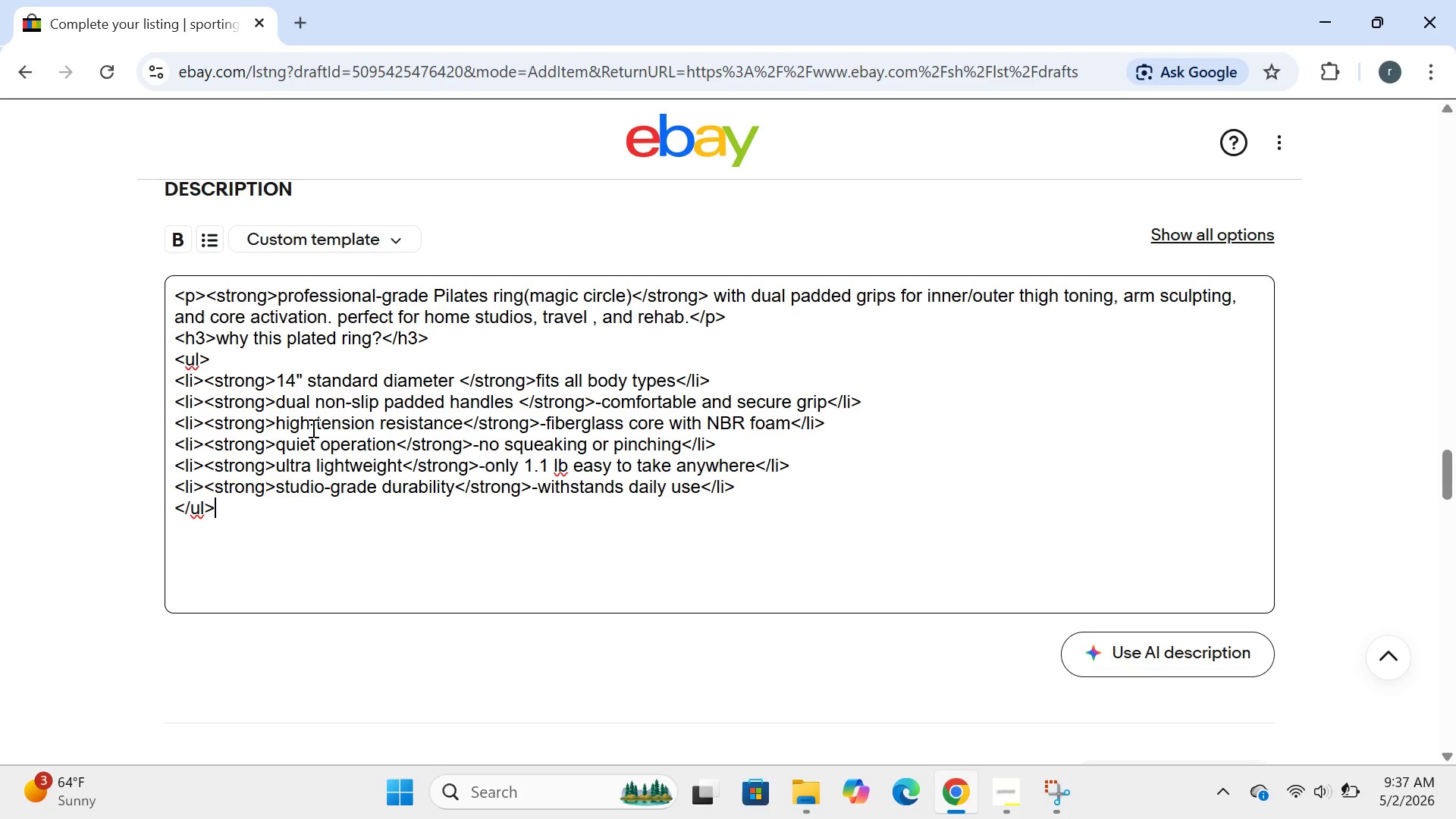 
key(Enter)
 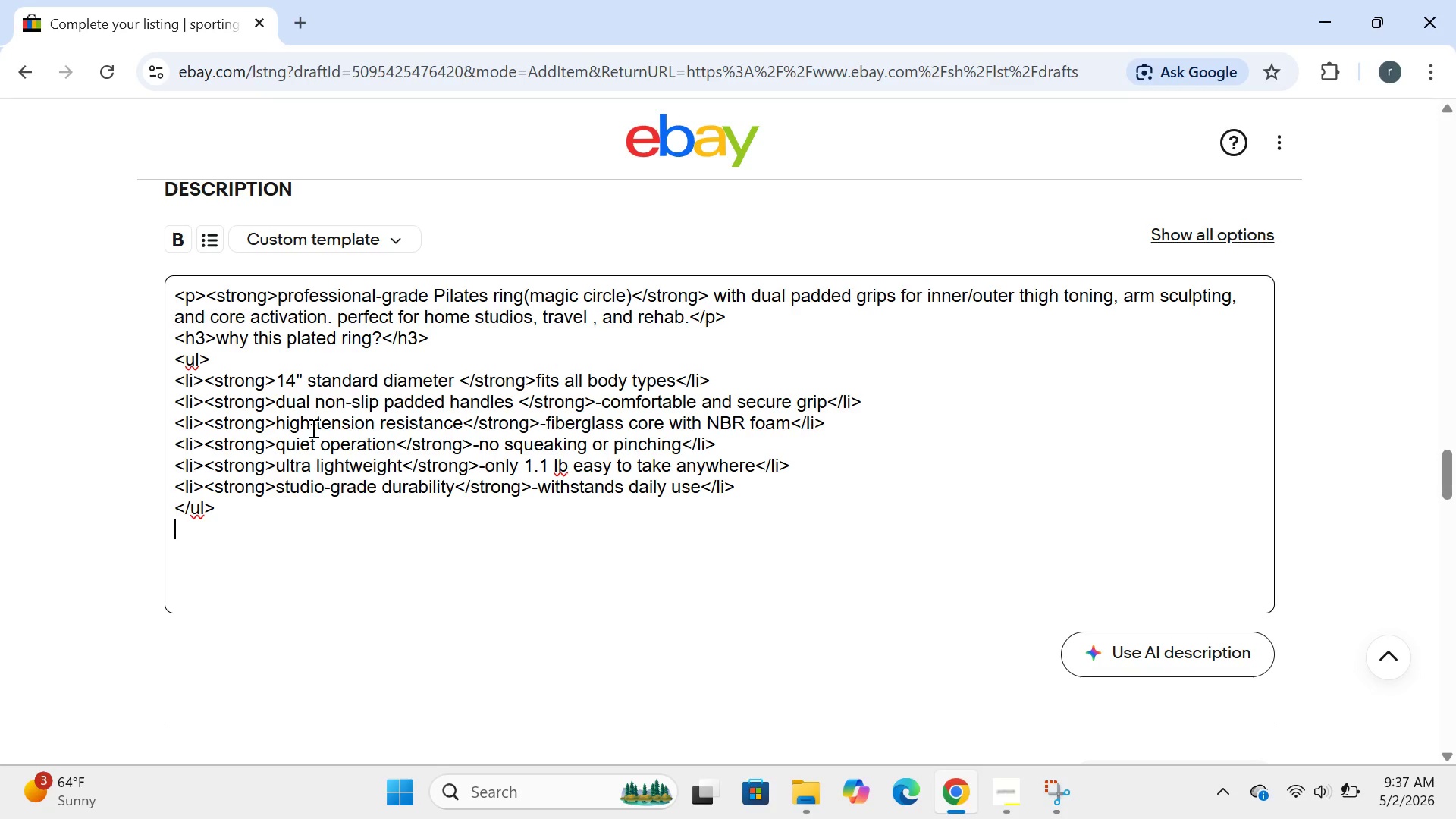 
type(<h3>specifications</h3>)
 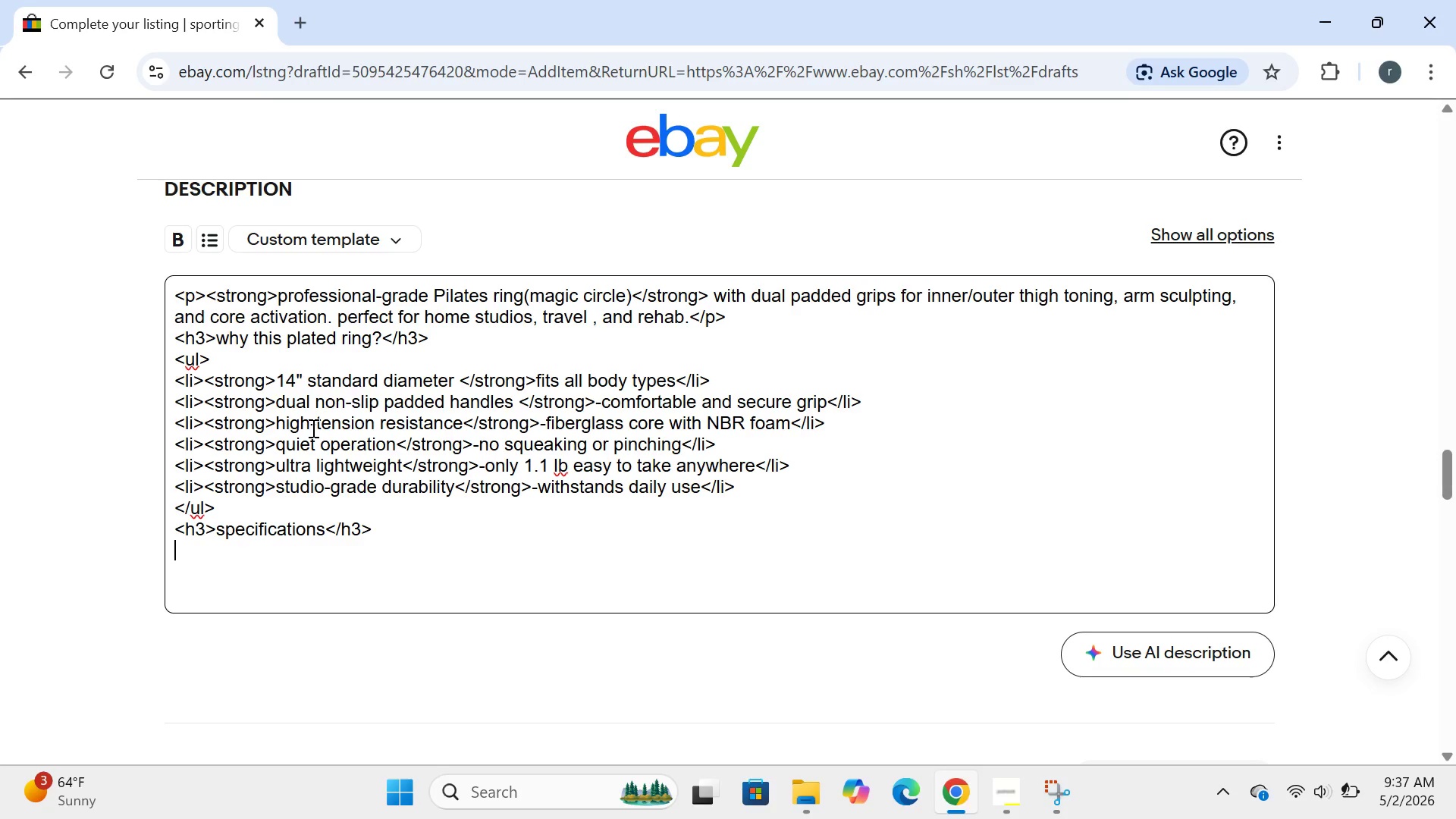 
 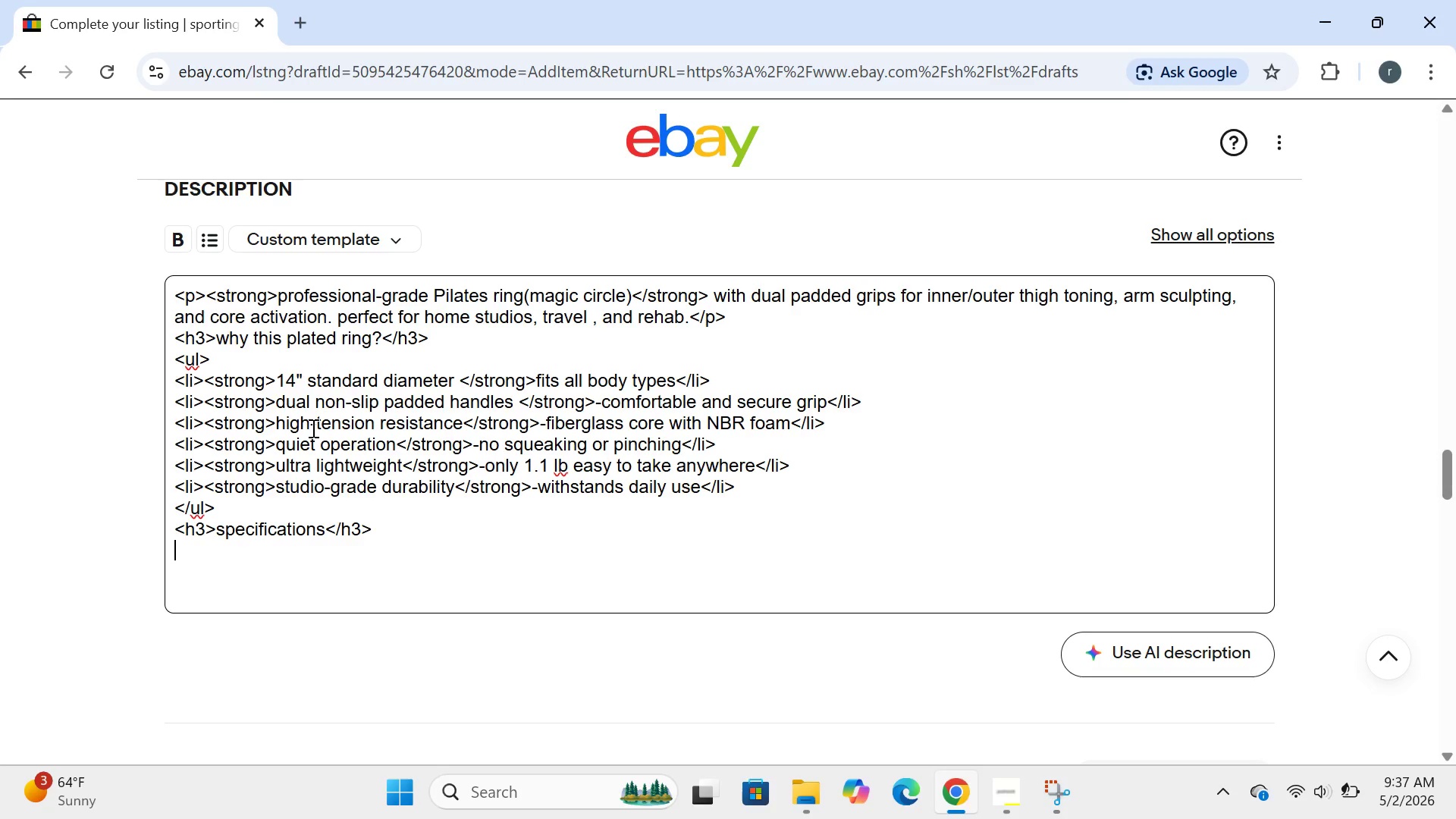 
key(Enter)
 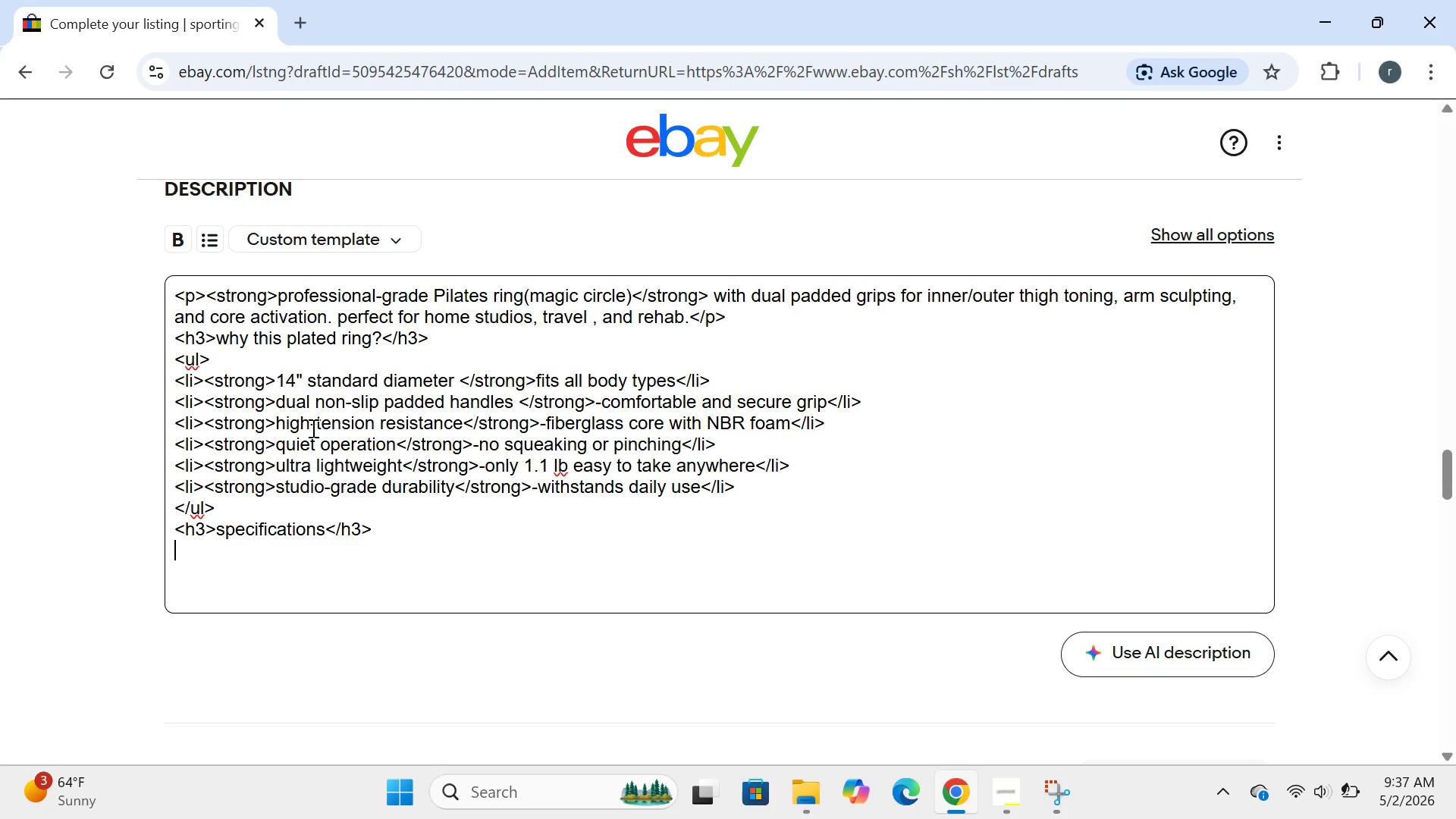 
type(<ul>)
 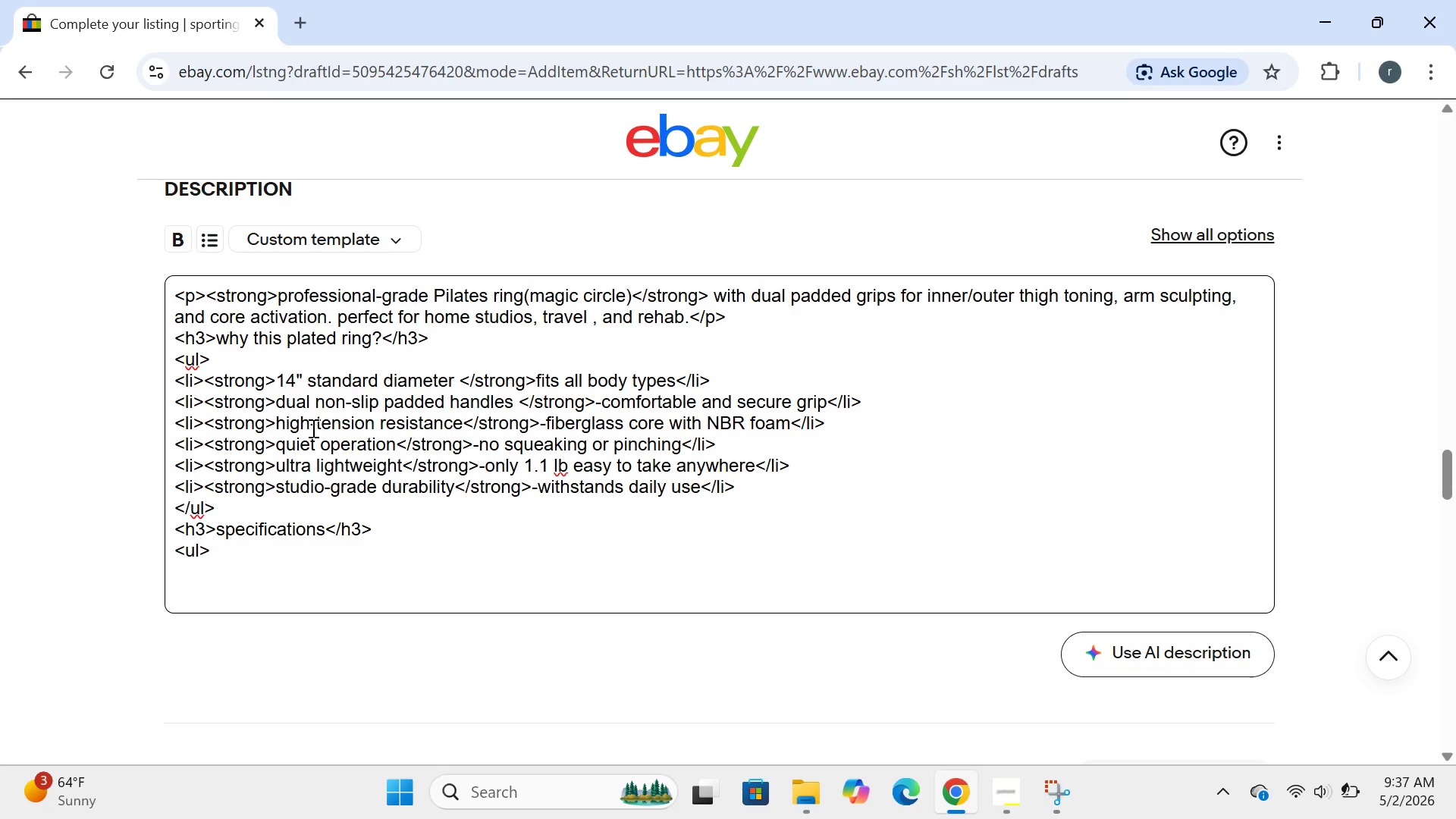 
key(Enter)
 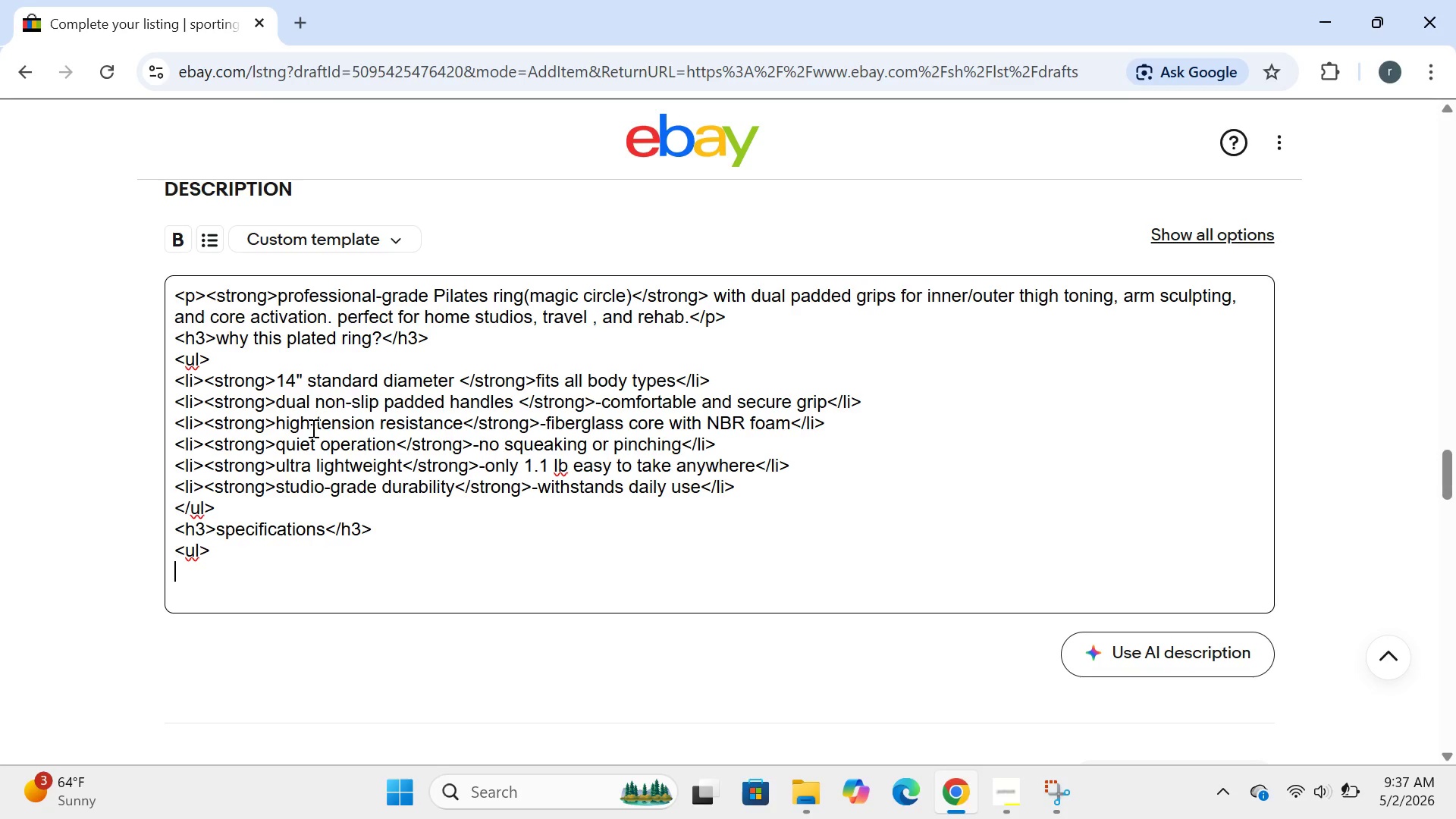 
type(<li>material fiberglass + NBR foam</li>)
 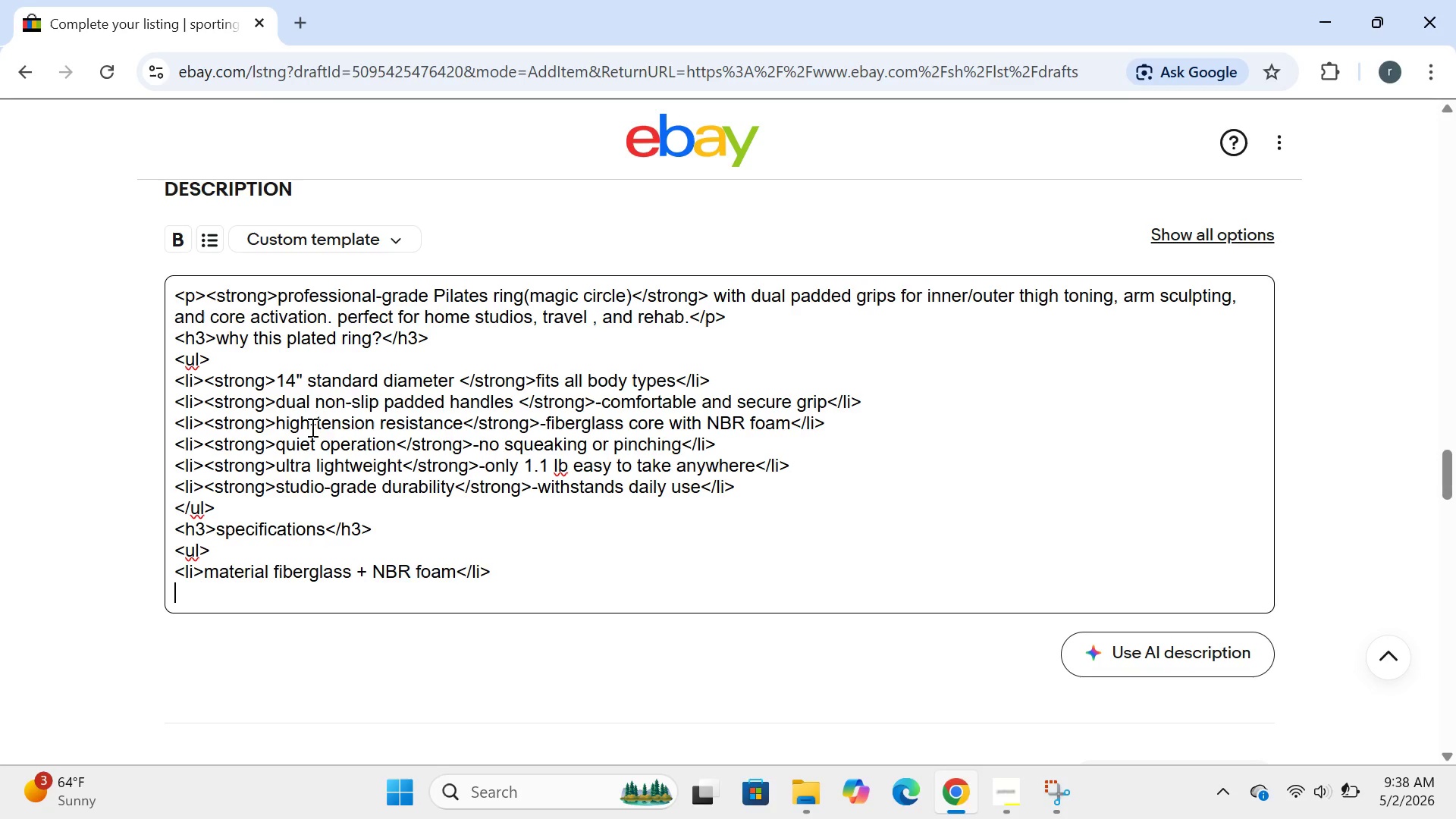 
 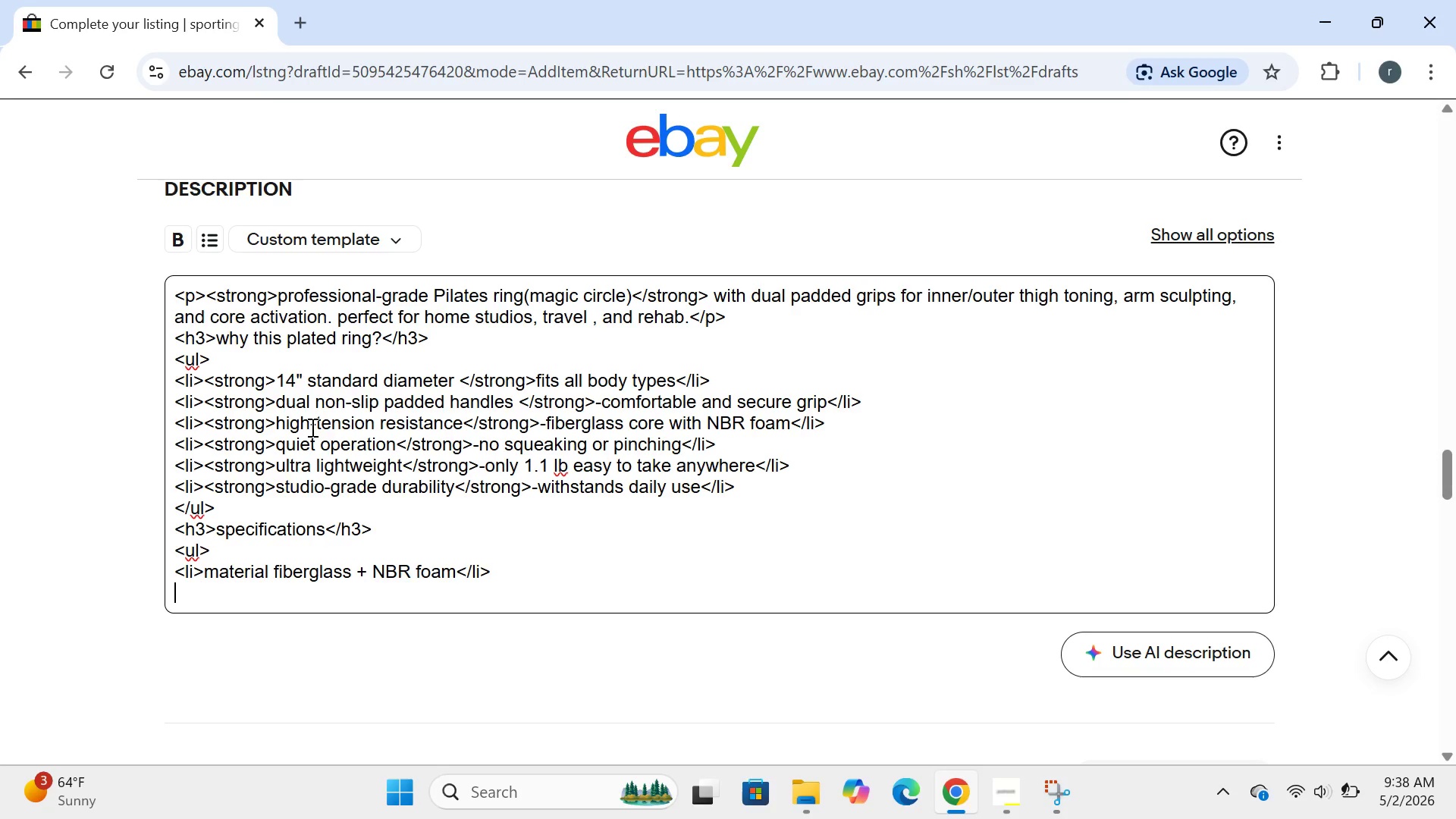 
key(Enter)
 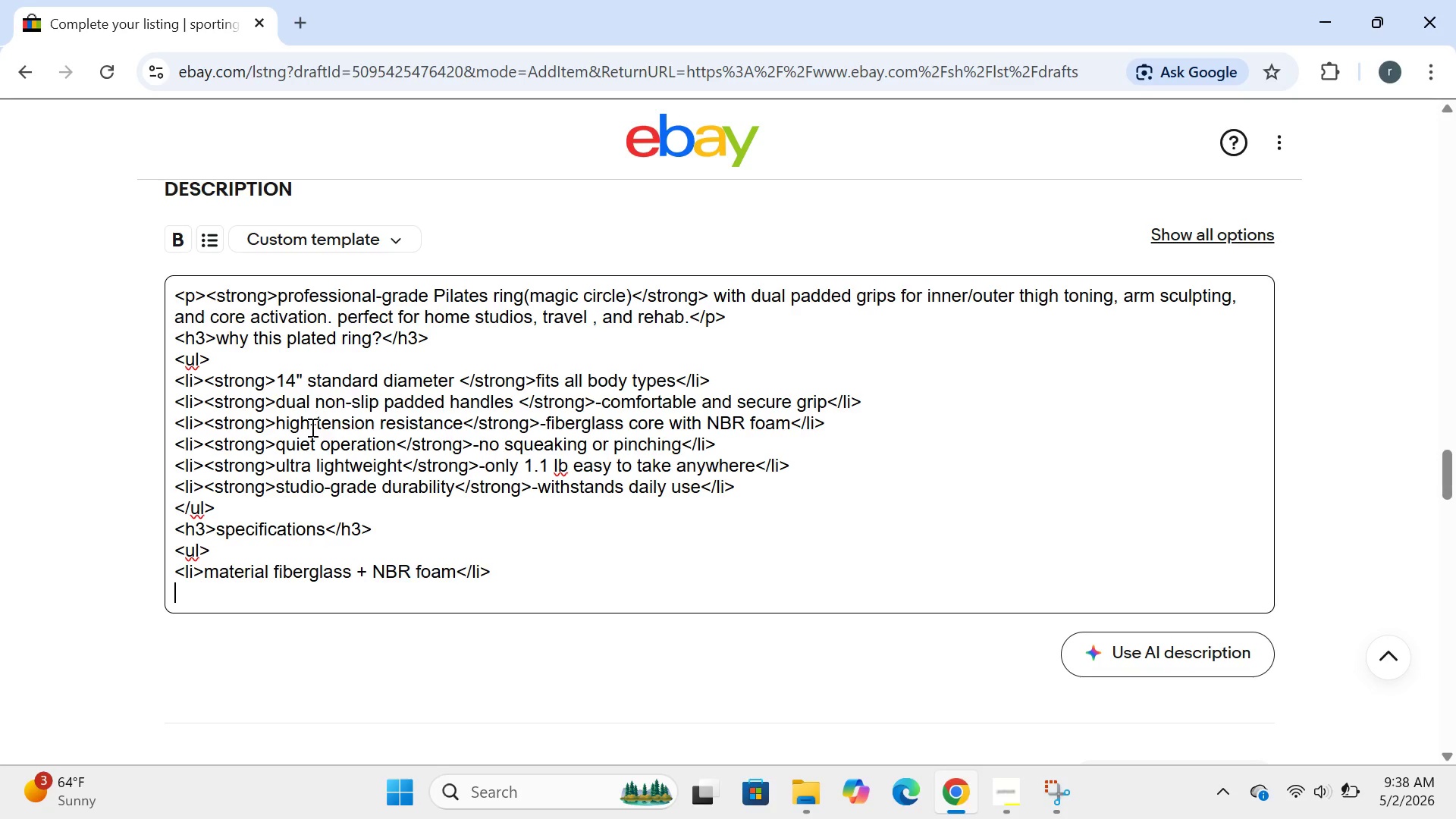 
type(<li>Diameter:)
 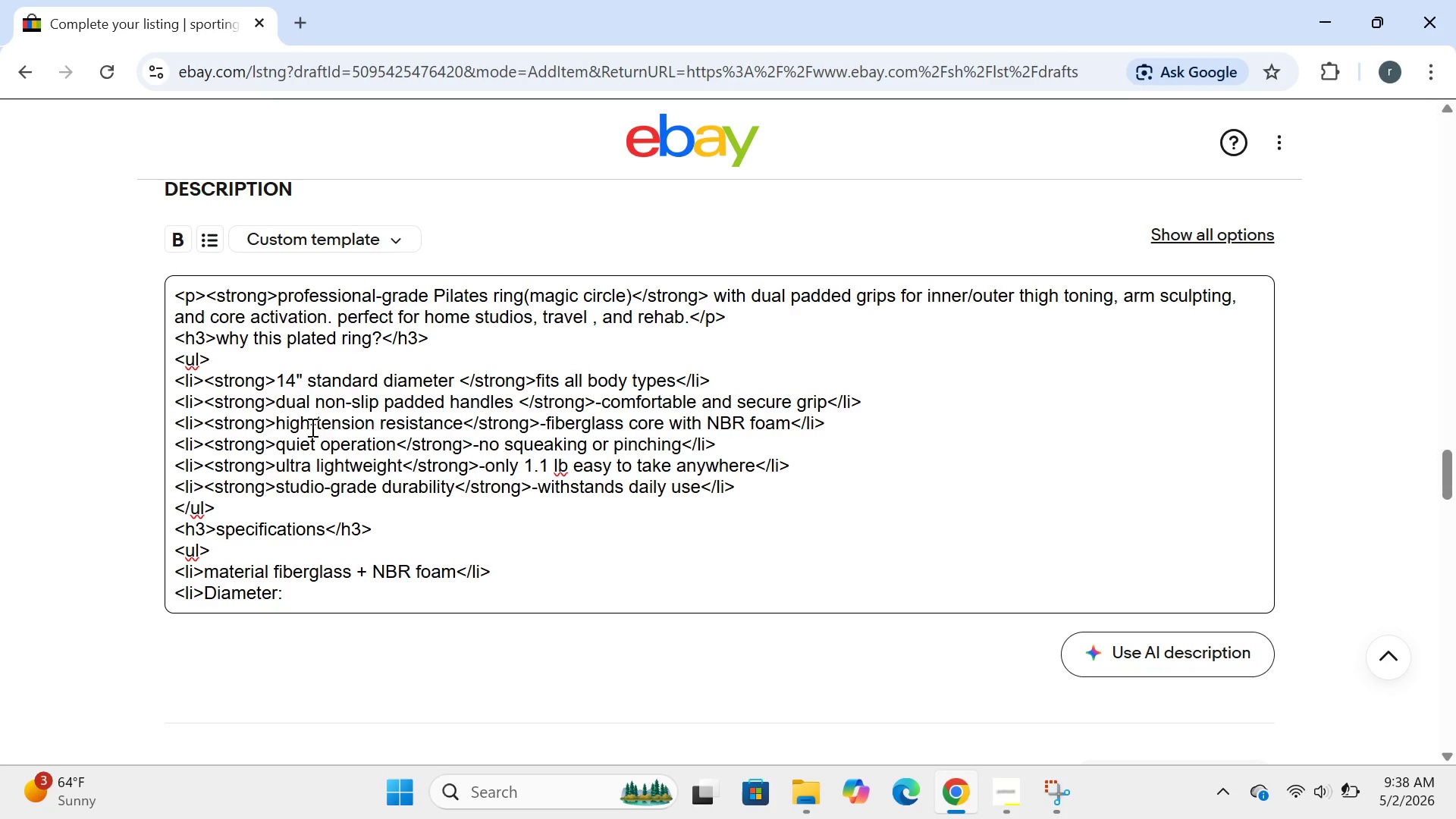 
left_click([271, 567])
 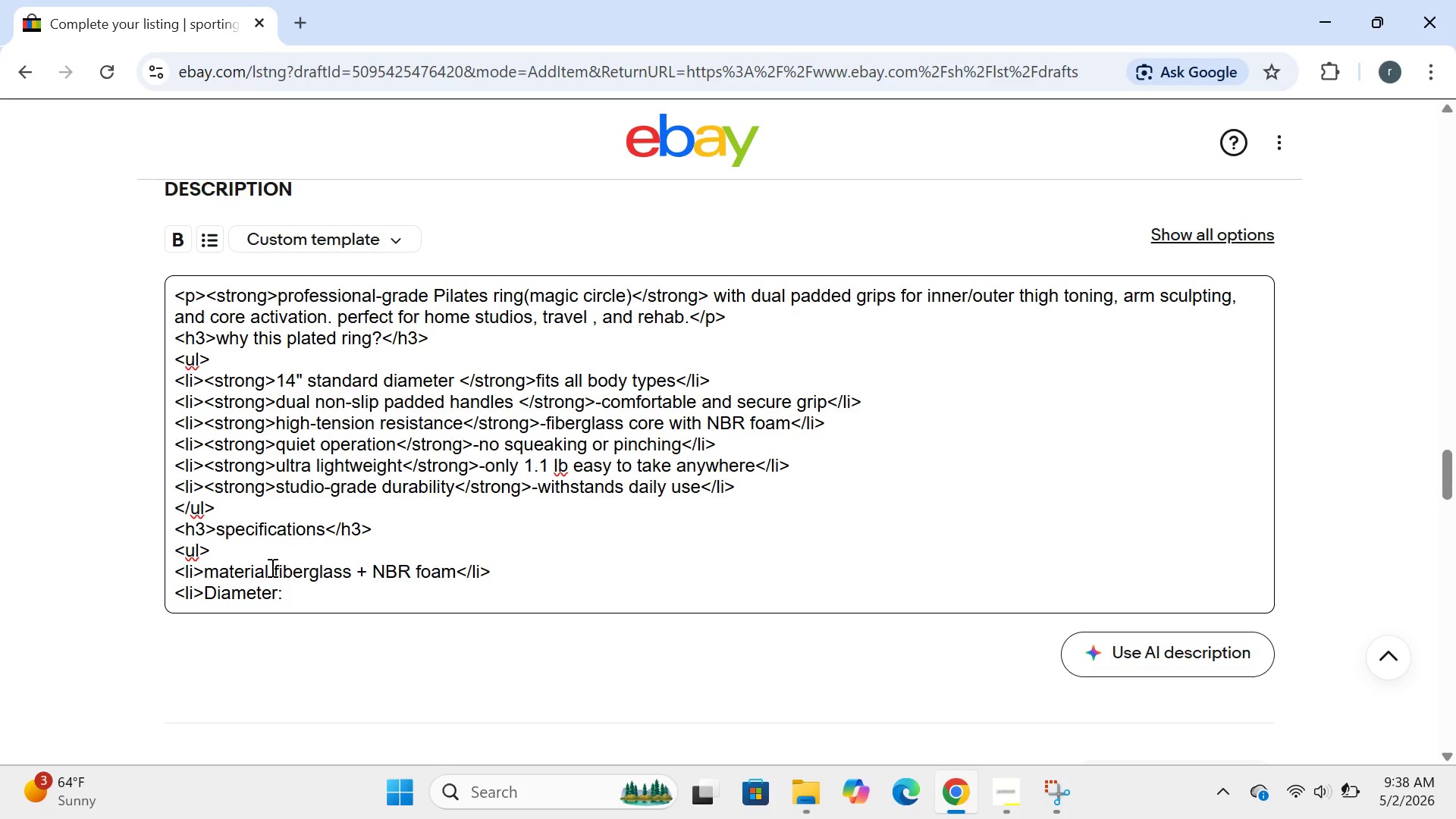 
key(Shift+Semicolon)
 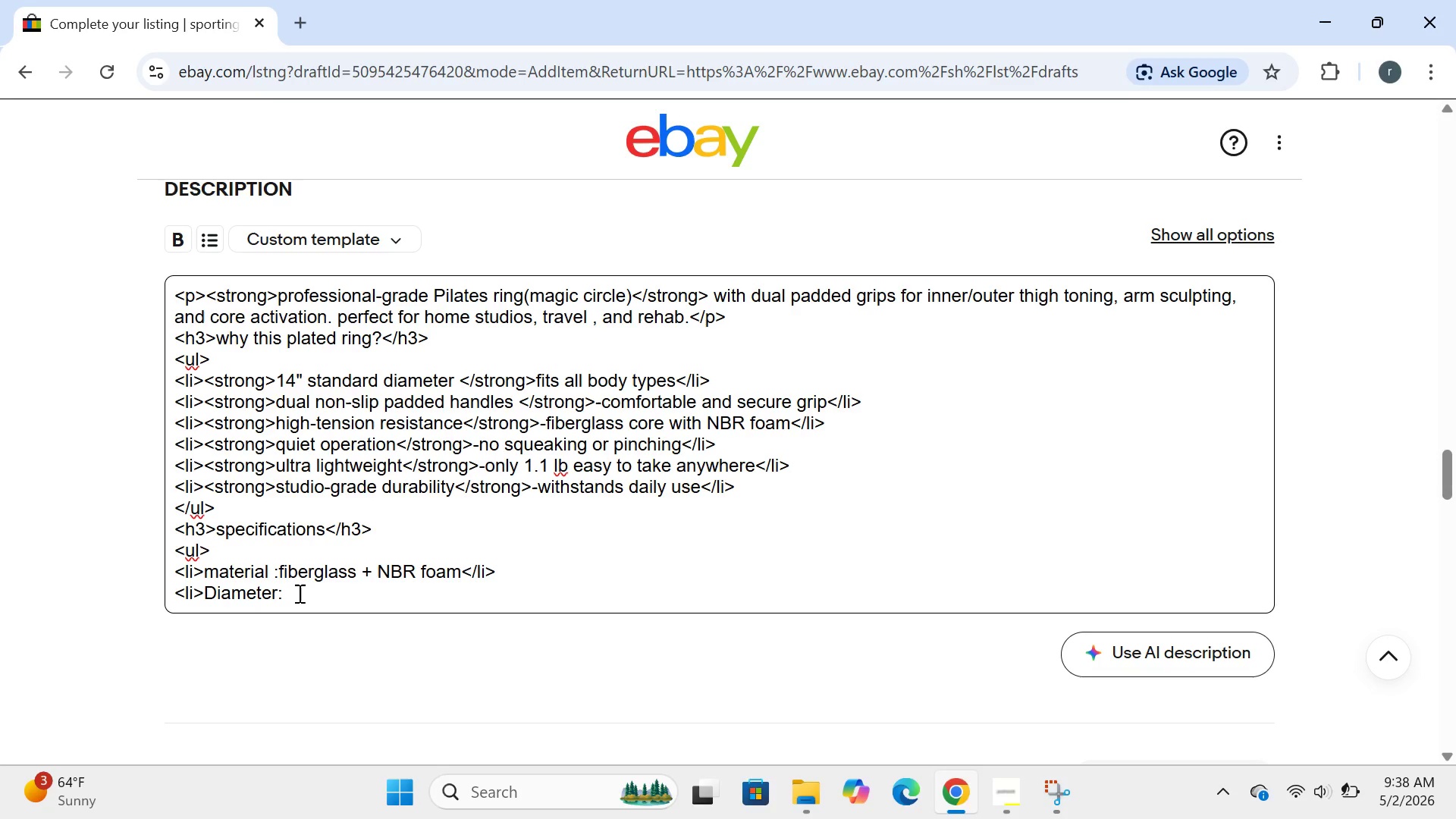 
left_click([298, 593])
 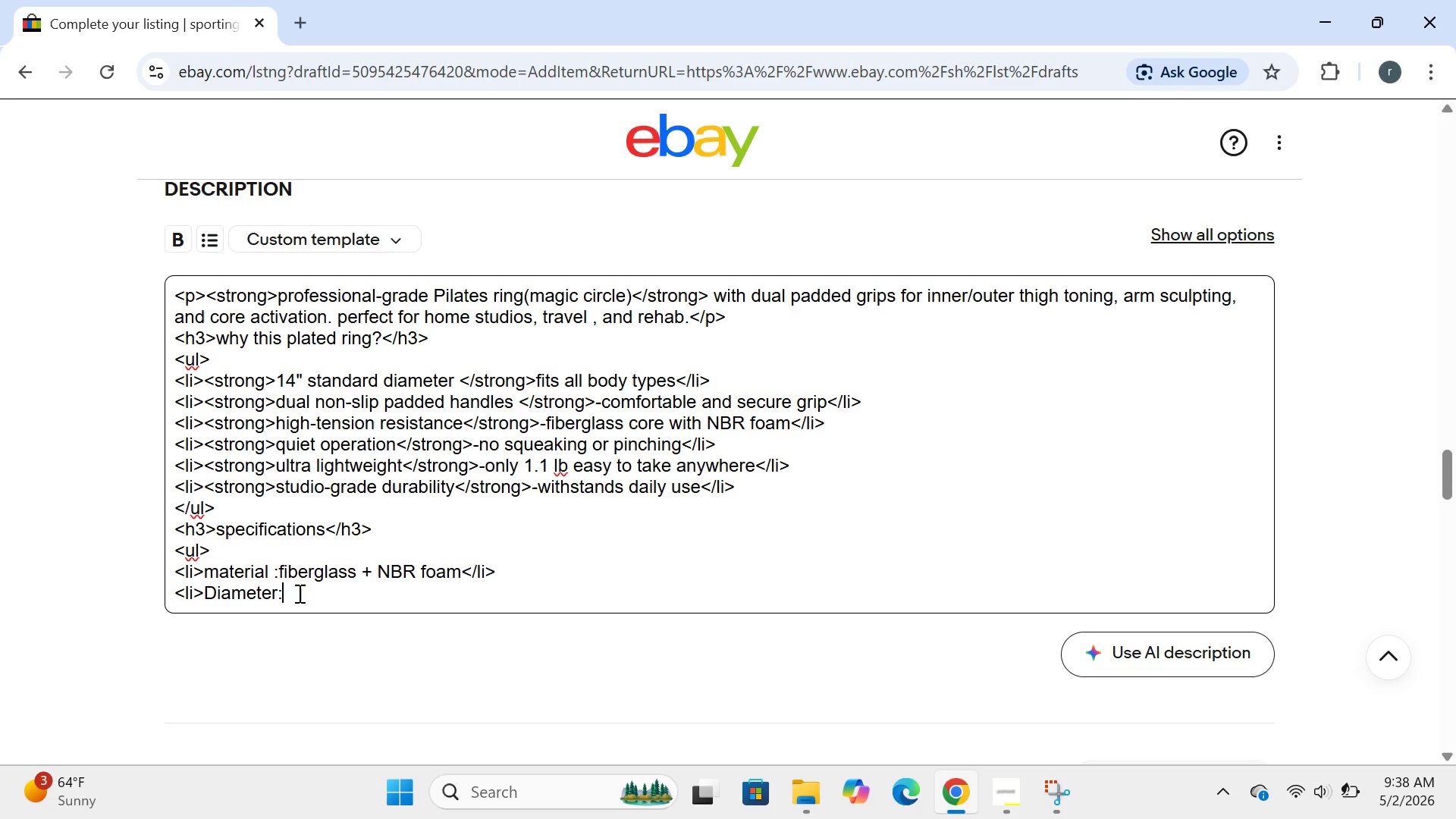 
type(14 inches</li>)
 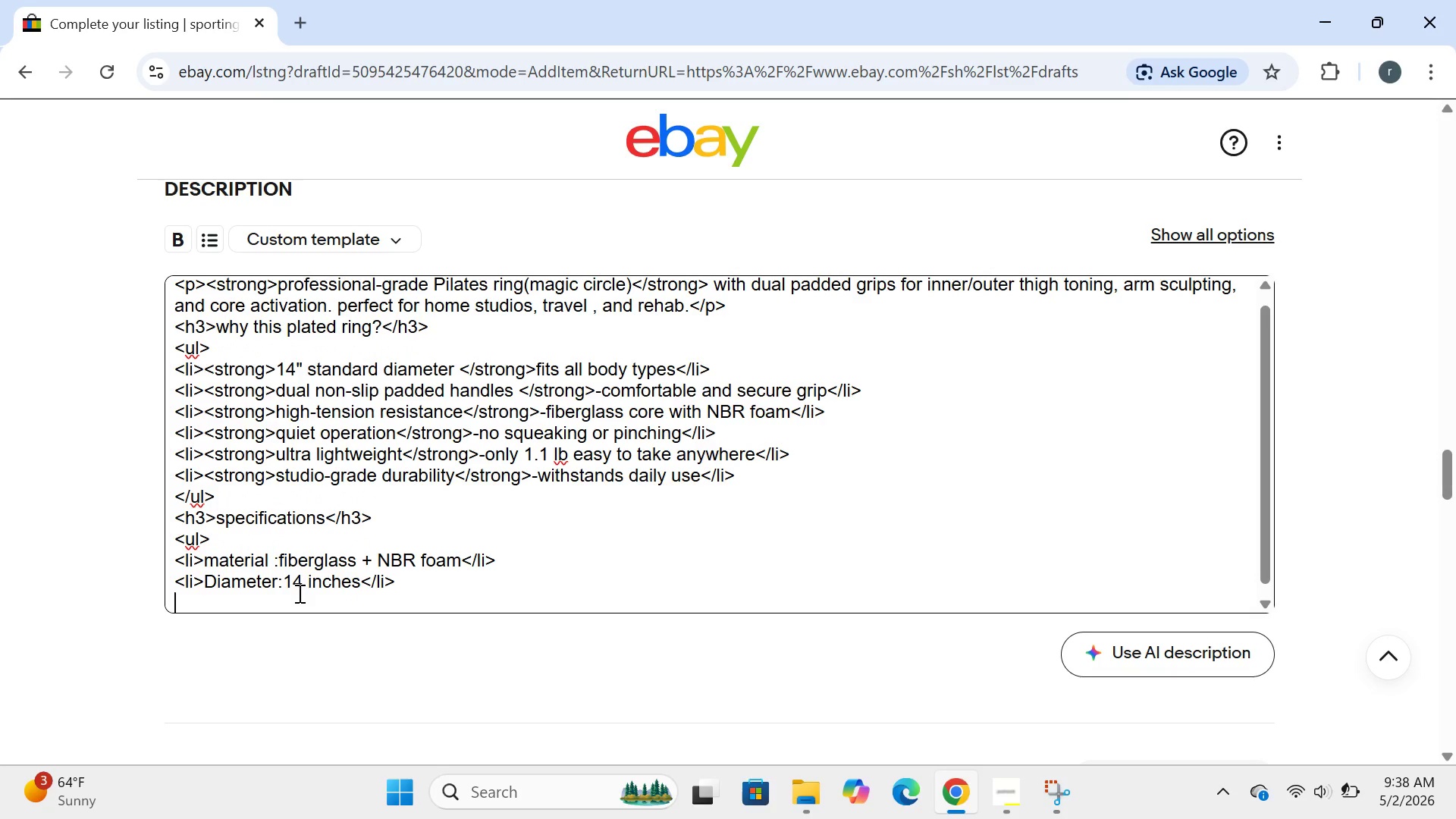 
 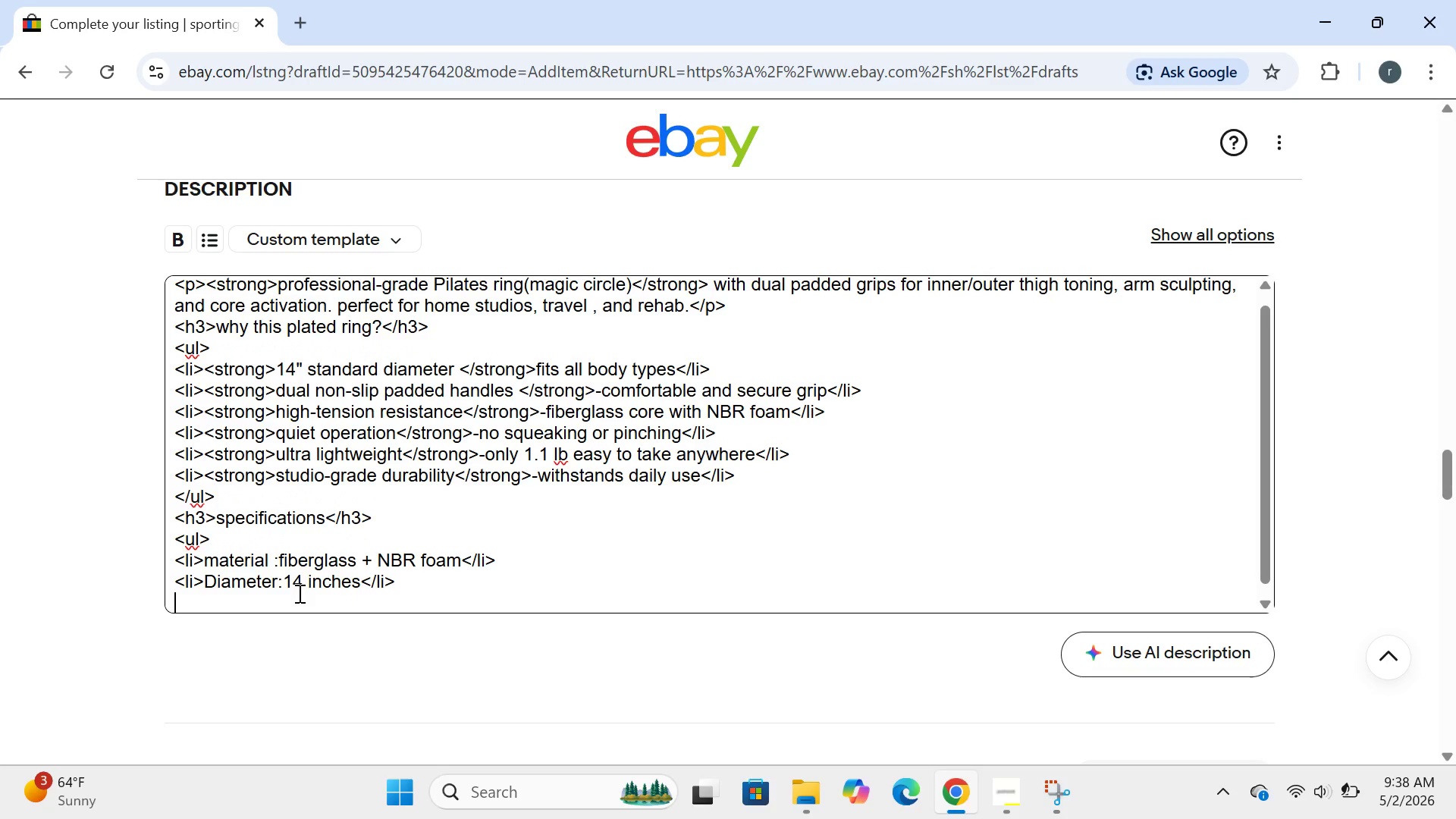 
key(Enter)
 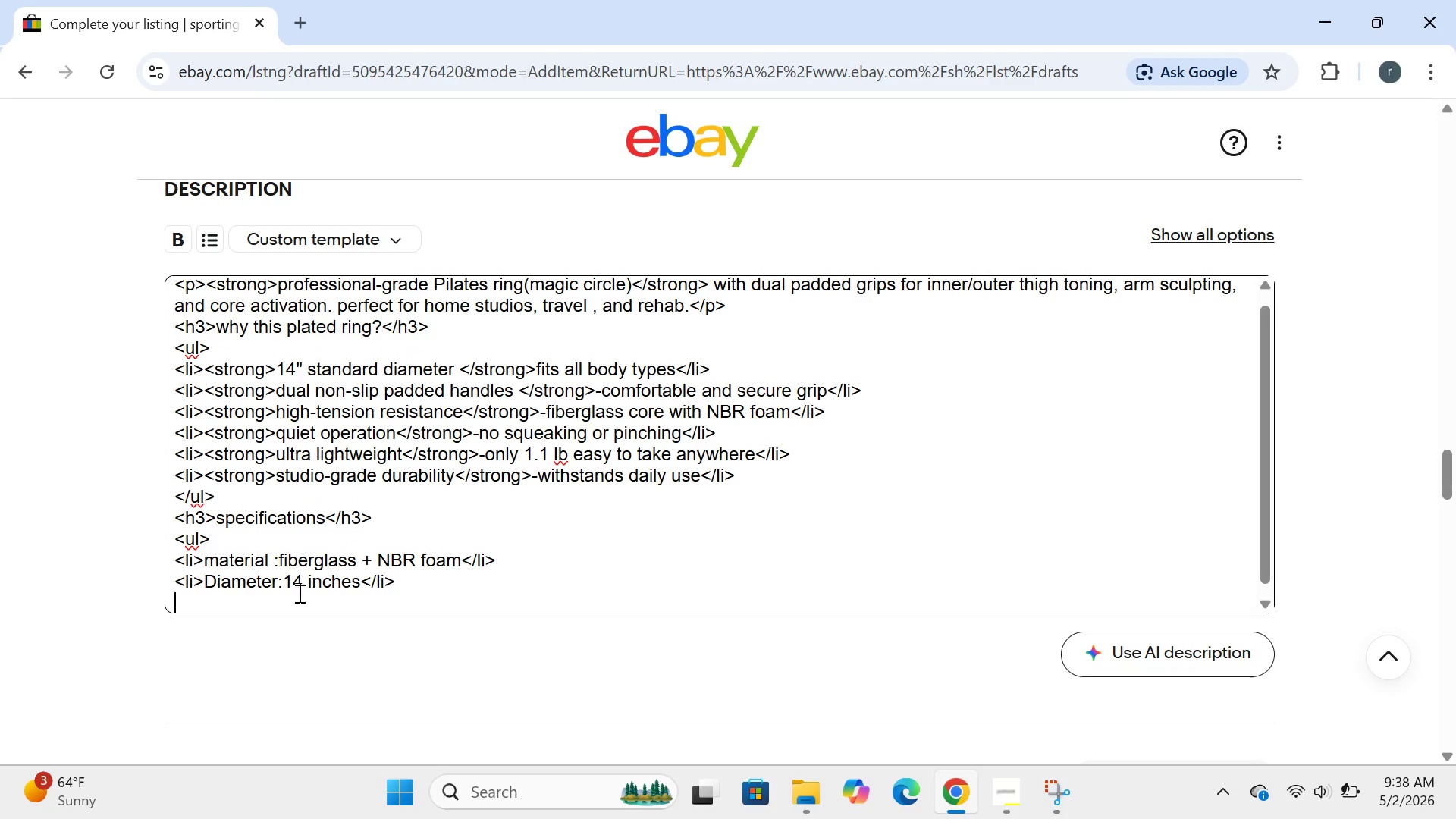 
type(<li>weight:1.1 lb(0.5 kg()
key(Backspace)
type()</li>)
 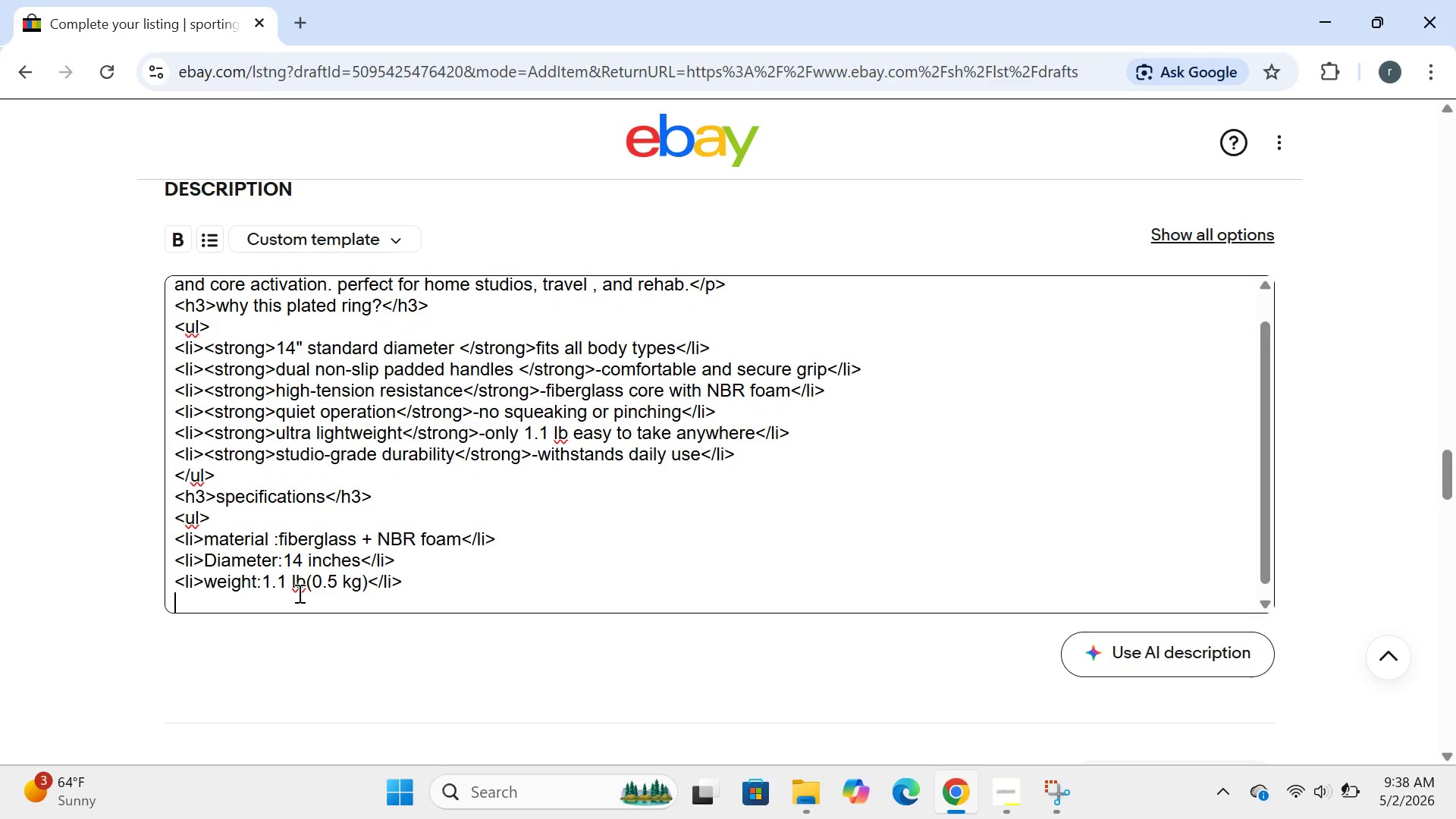 
 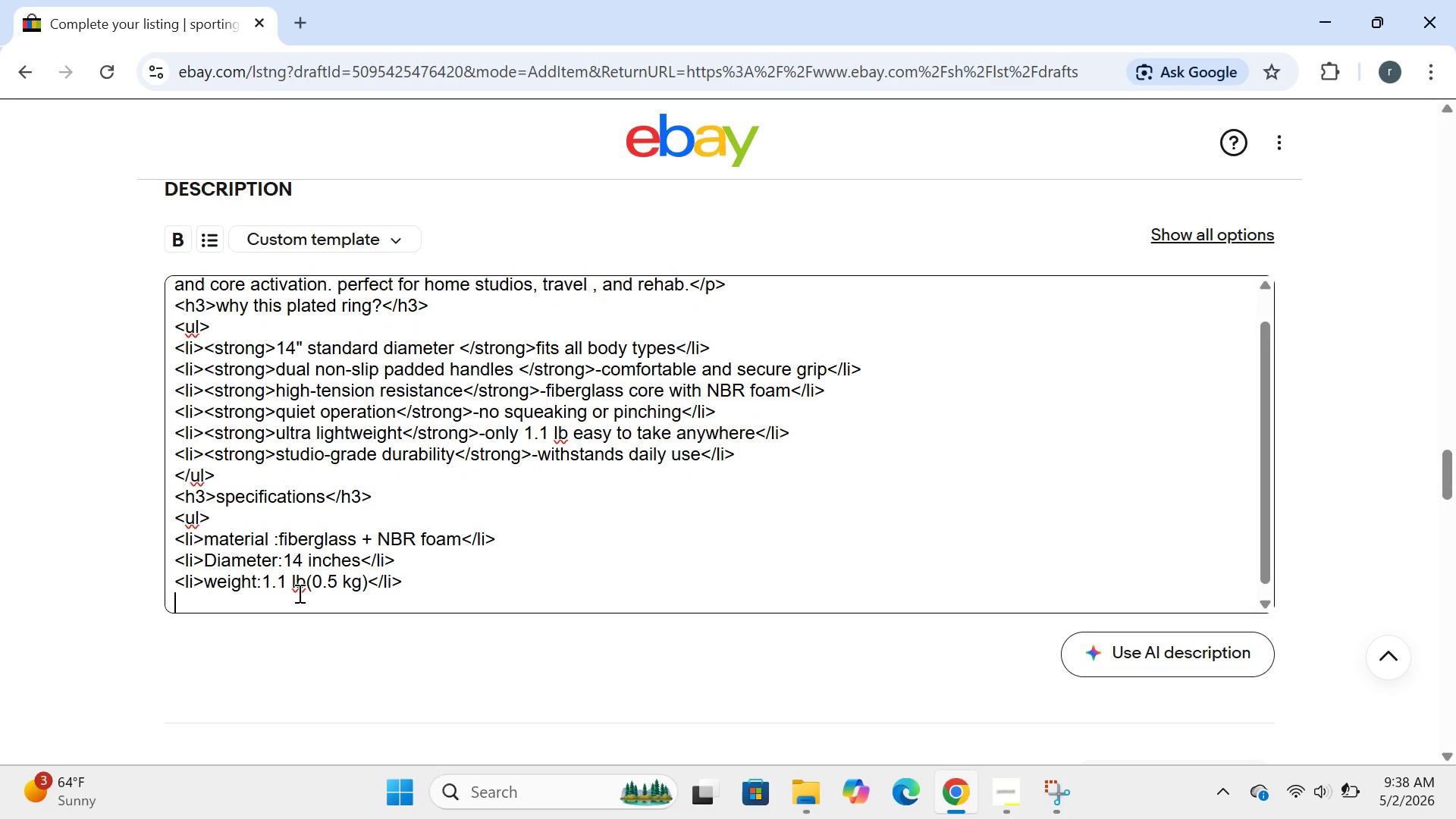 
key(Enter)
 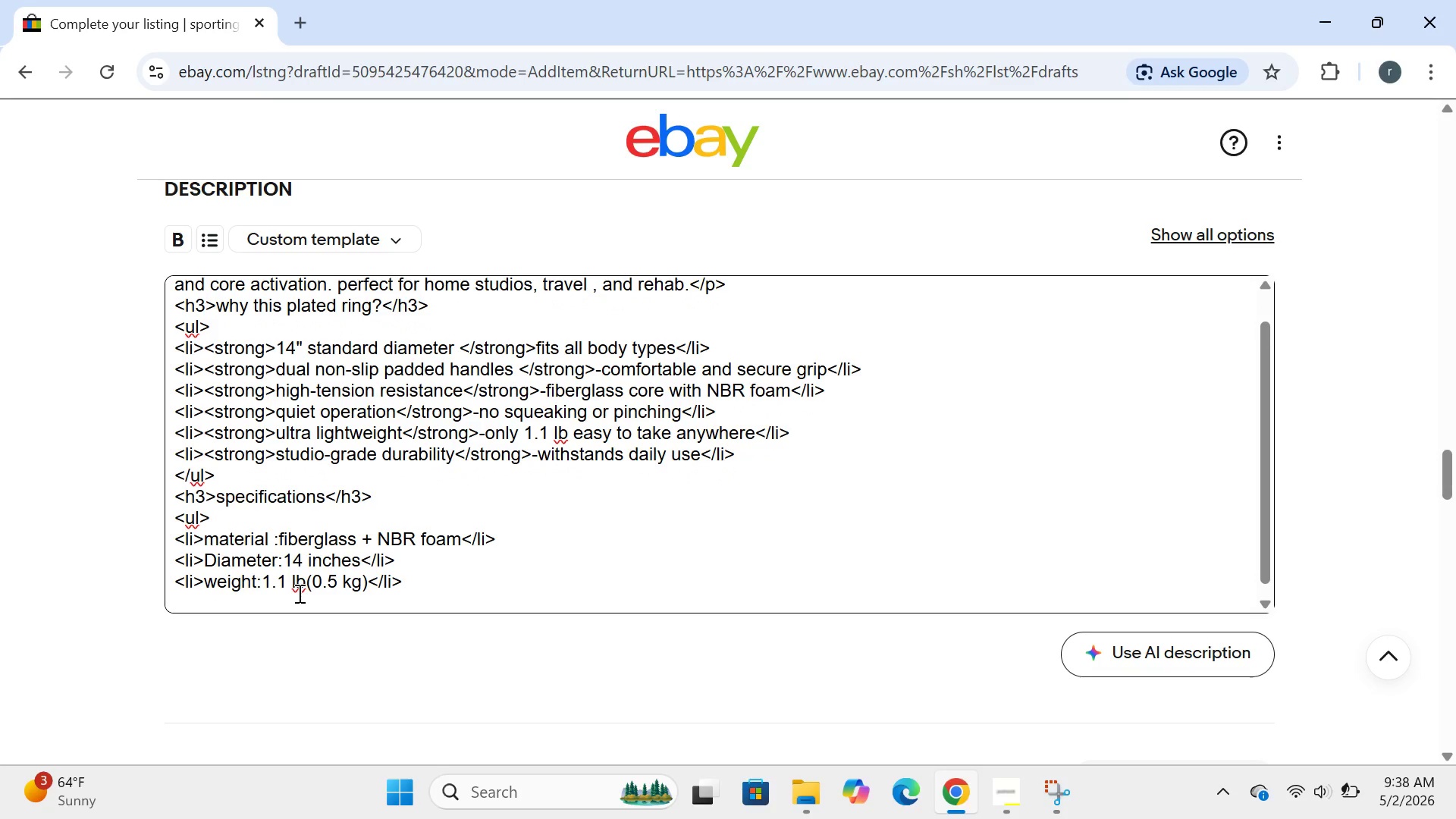 
type(<li>color:black with )
 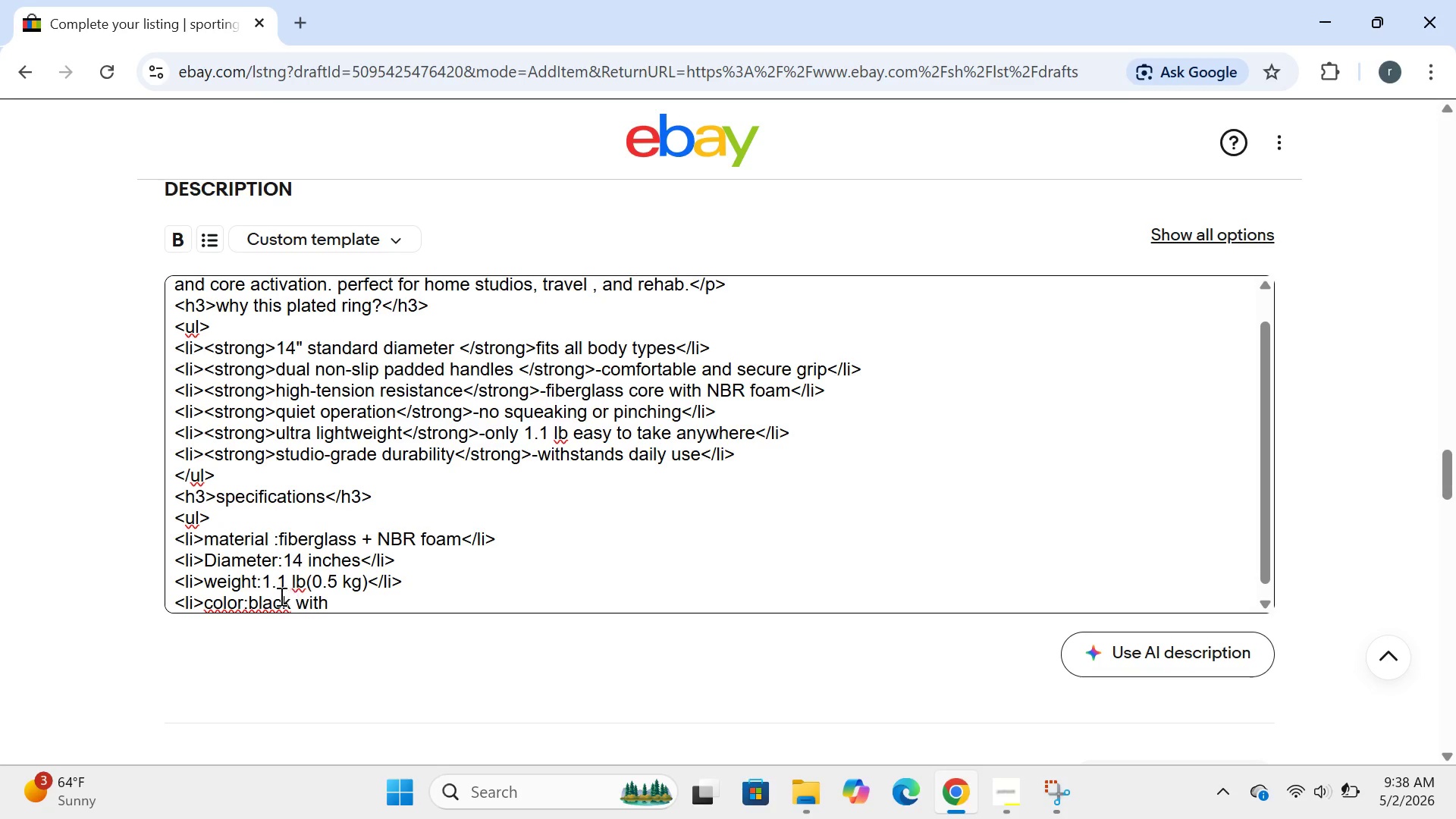 
left_click([249, 608])
 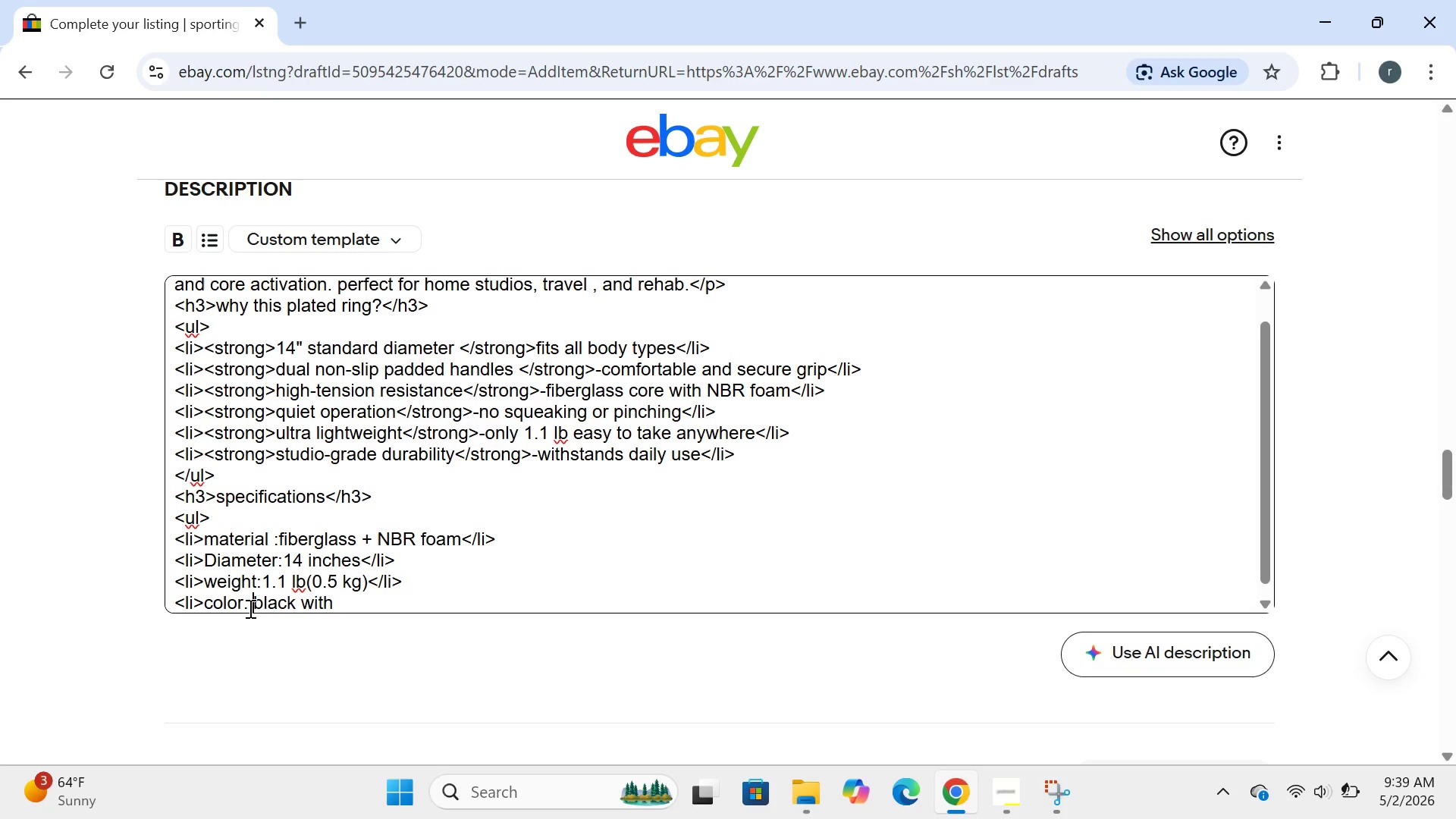 
key(Space)
 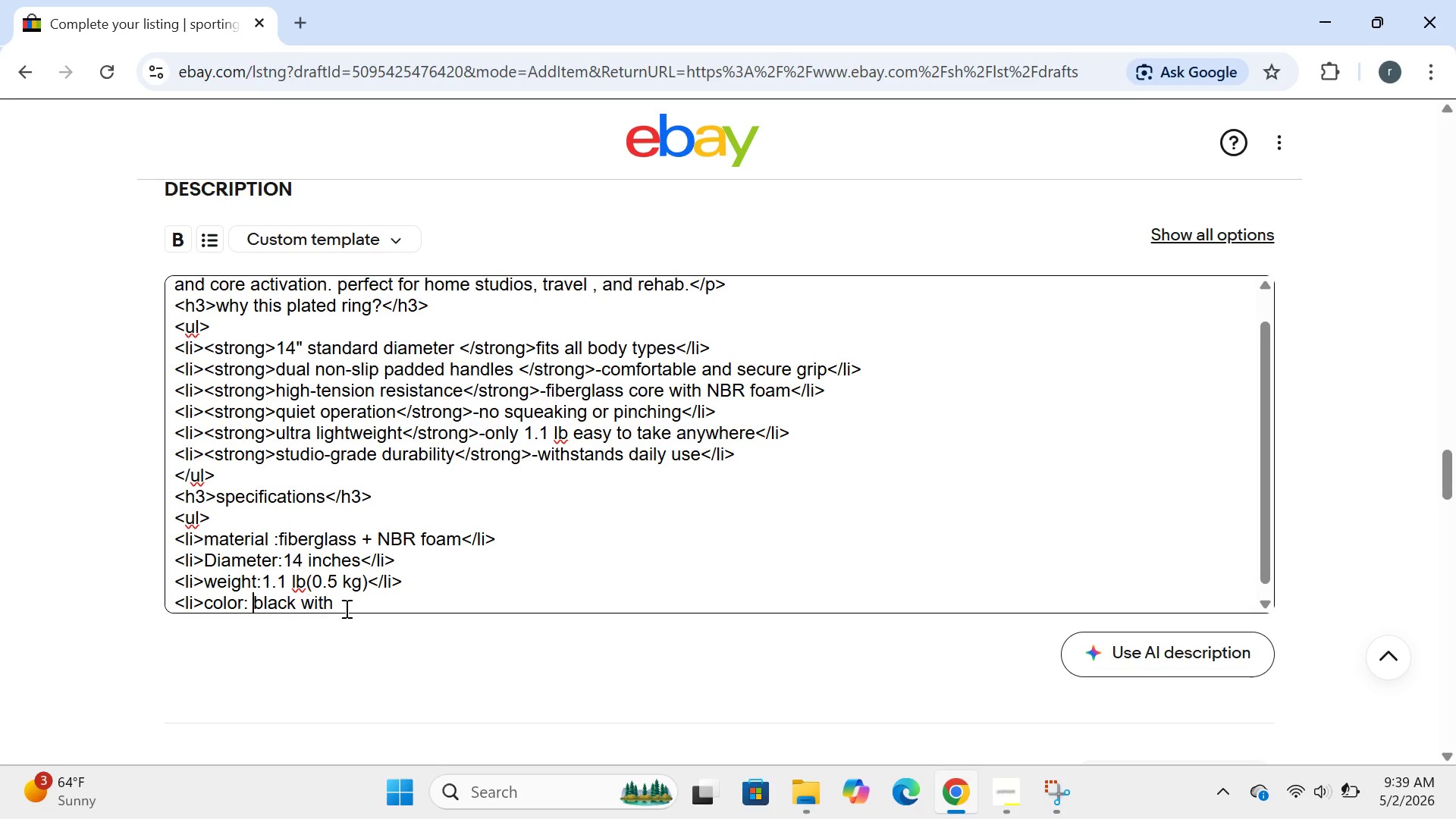 
left_click([351, 608])
 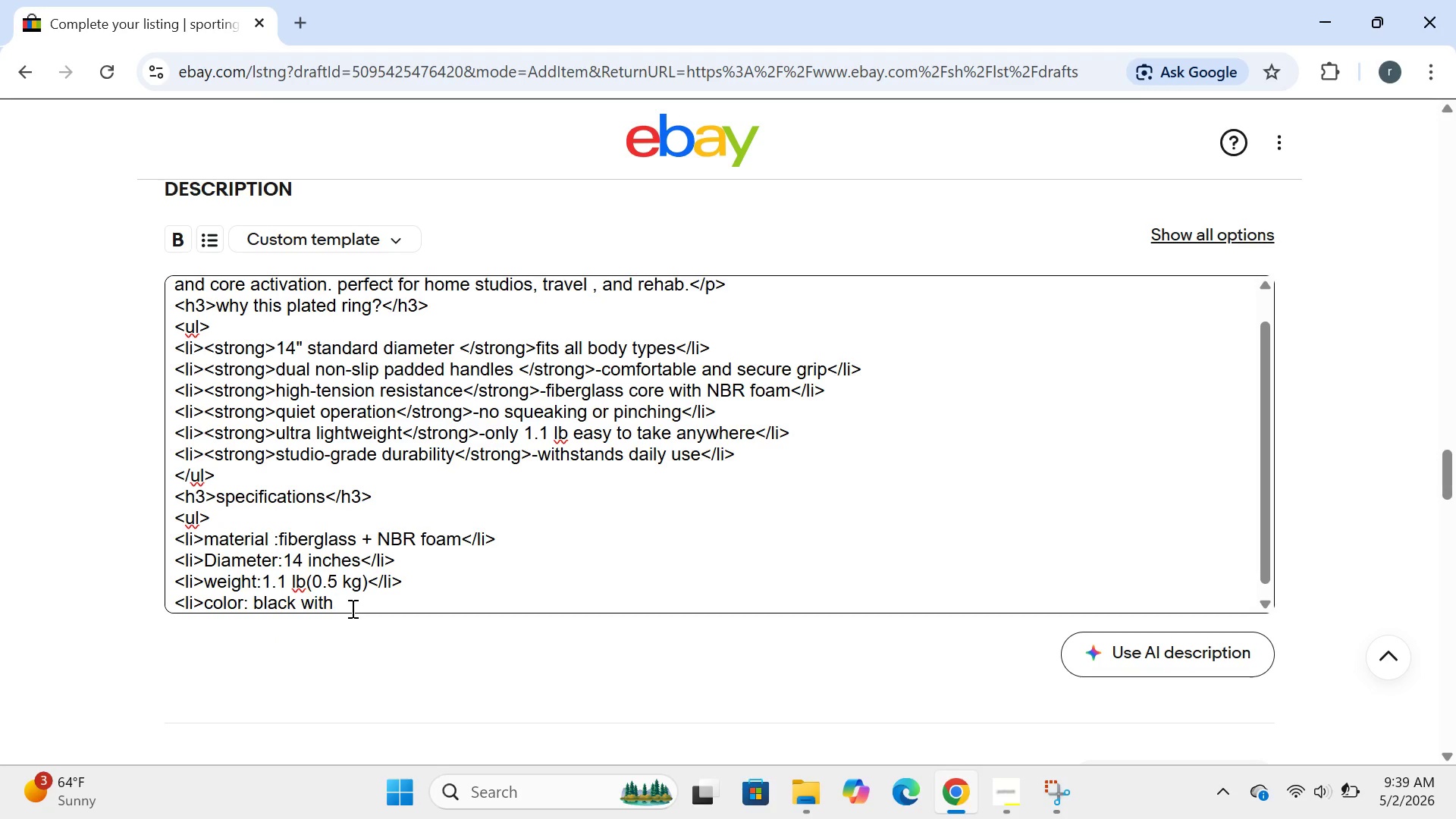 
type(dark gray o)
key(Backspace)
type(pads</li>)
 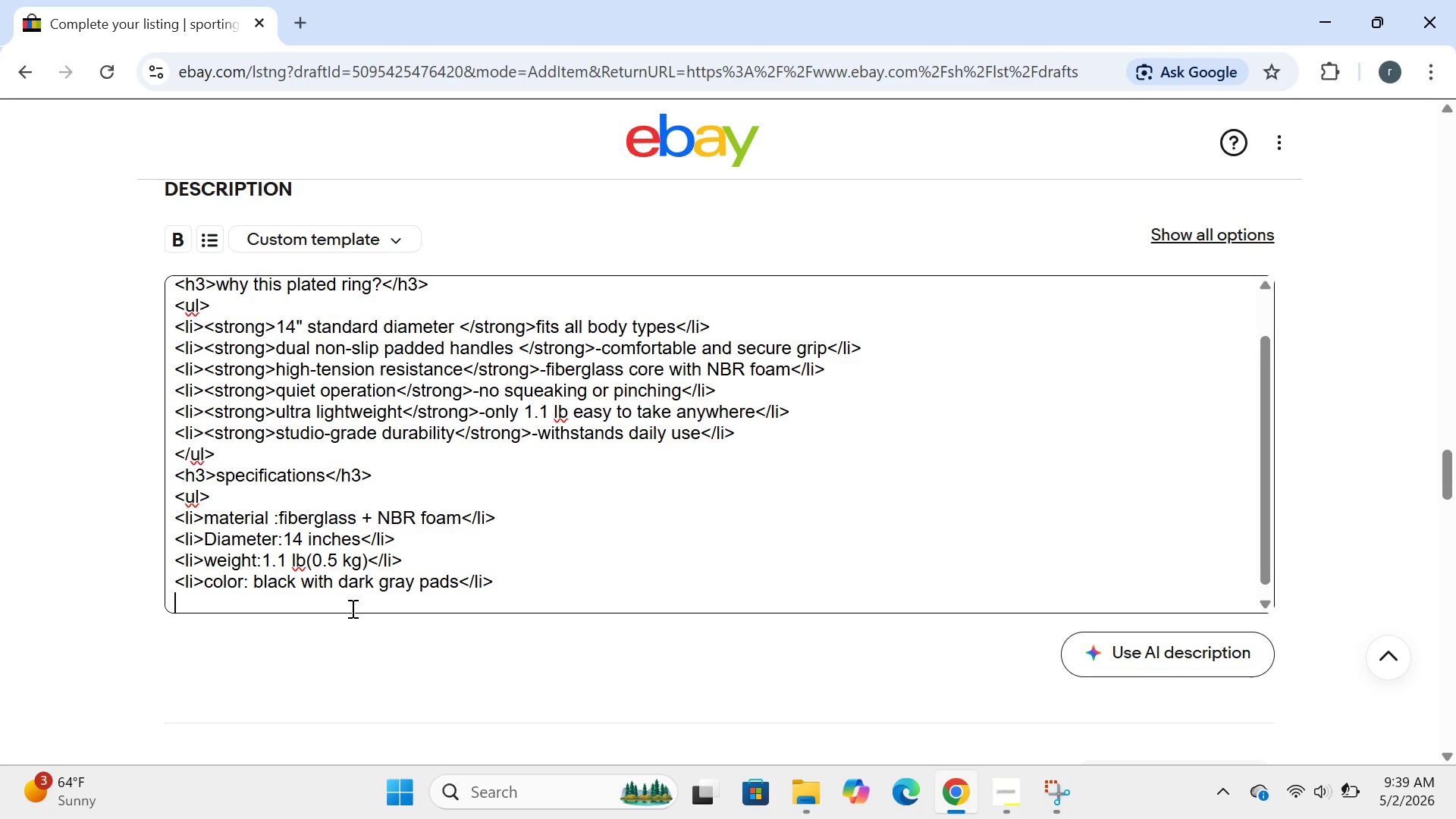 
 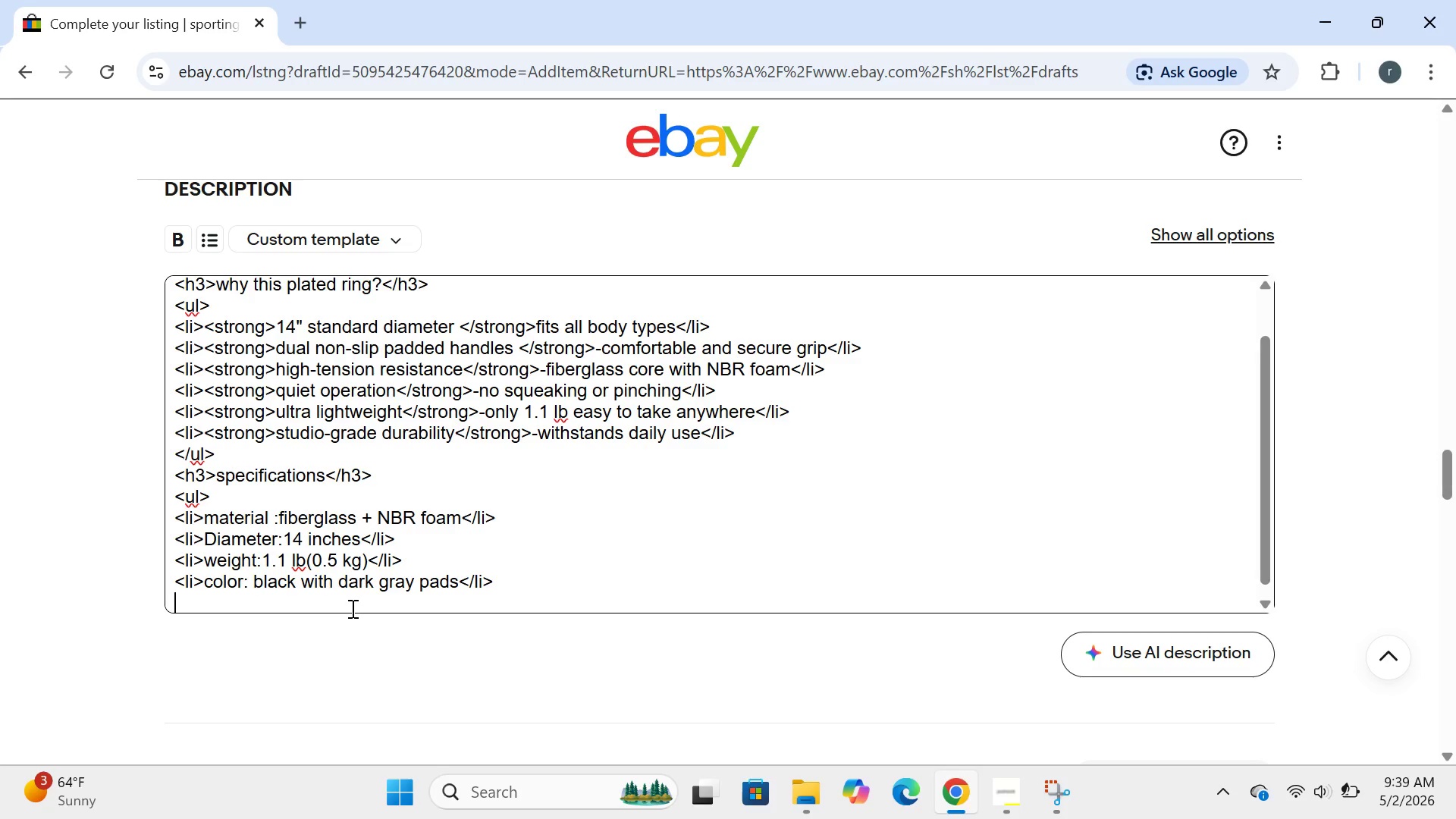 
key(Enter)
 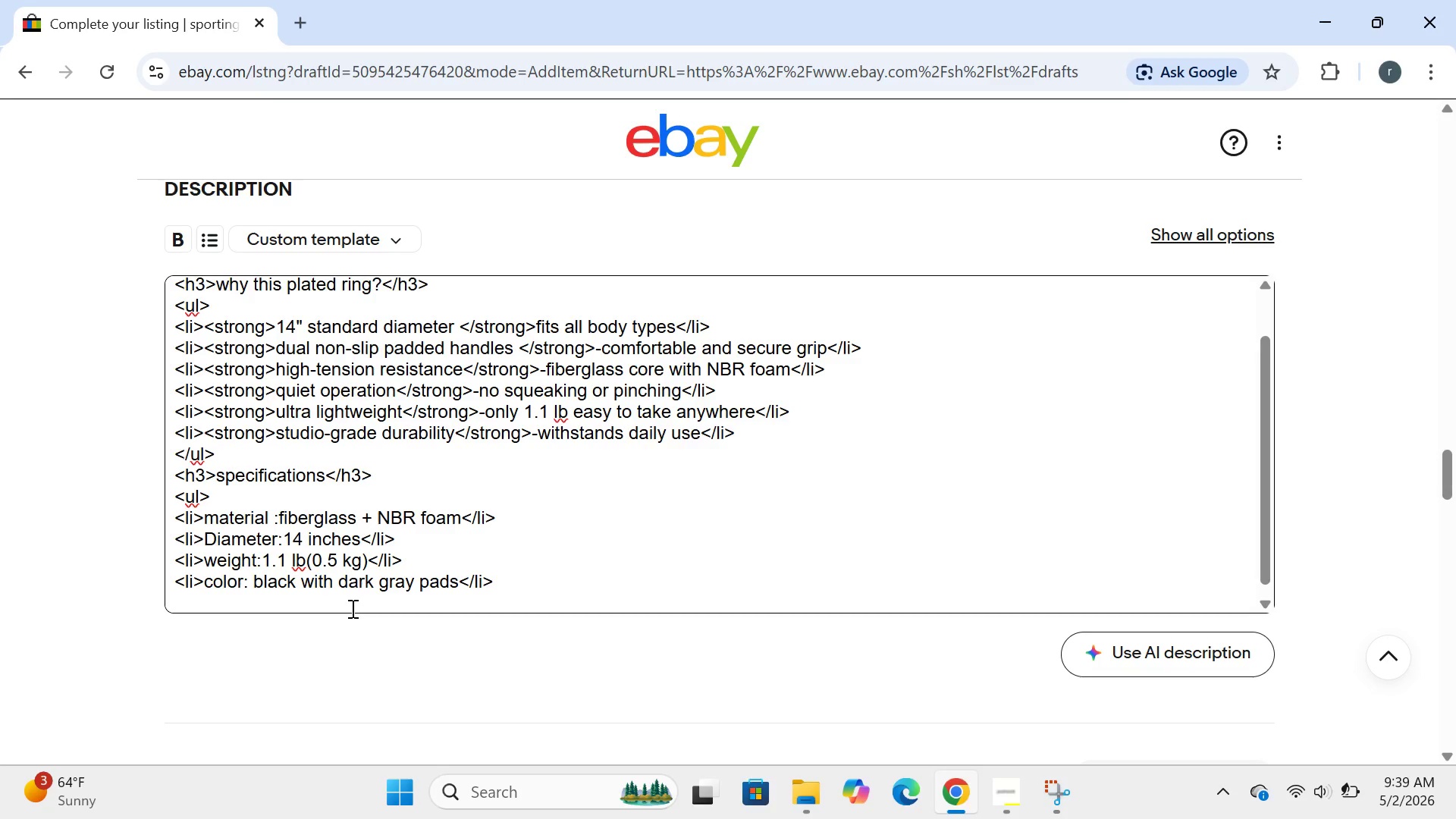 
type(<li>brand:zenith flow</li?)
key(Backspace)
key(Backspace)
key(Backspace)
type(/;o)
key(Backspace)
type(o)
key(Backspace)
type(i>)
 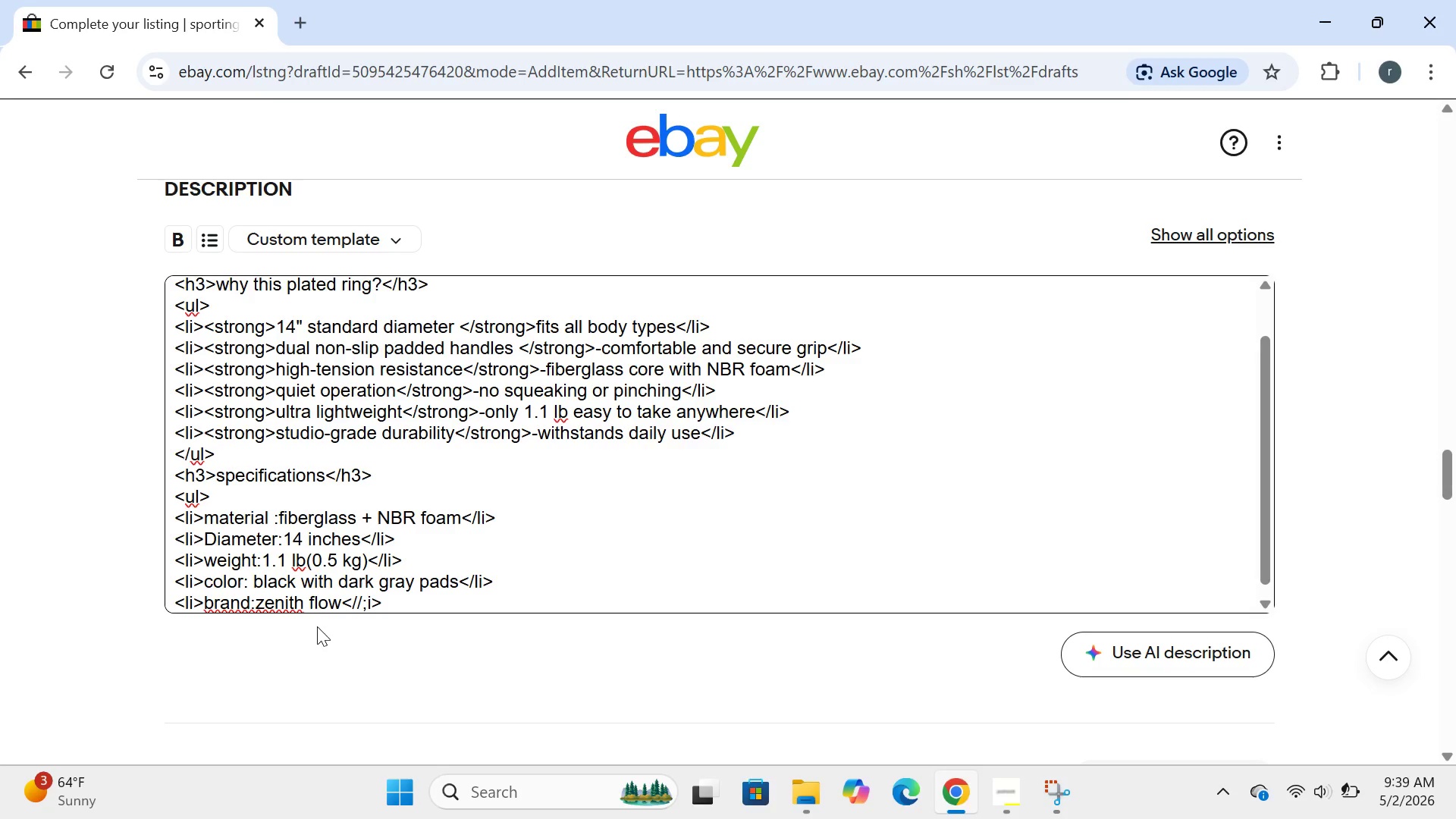 
left_click([257, 602])
 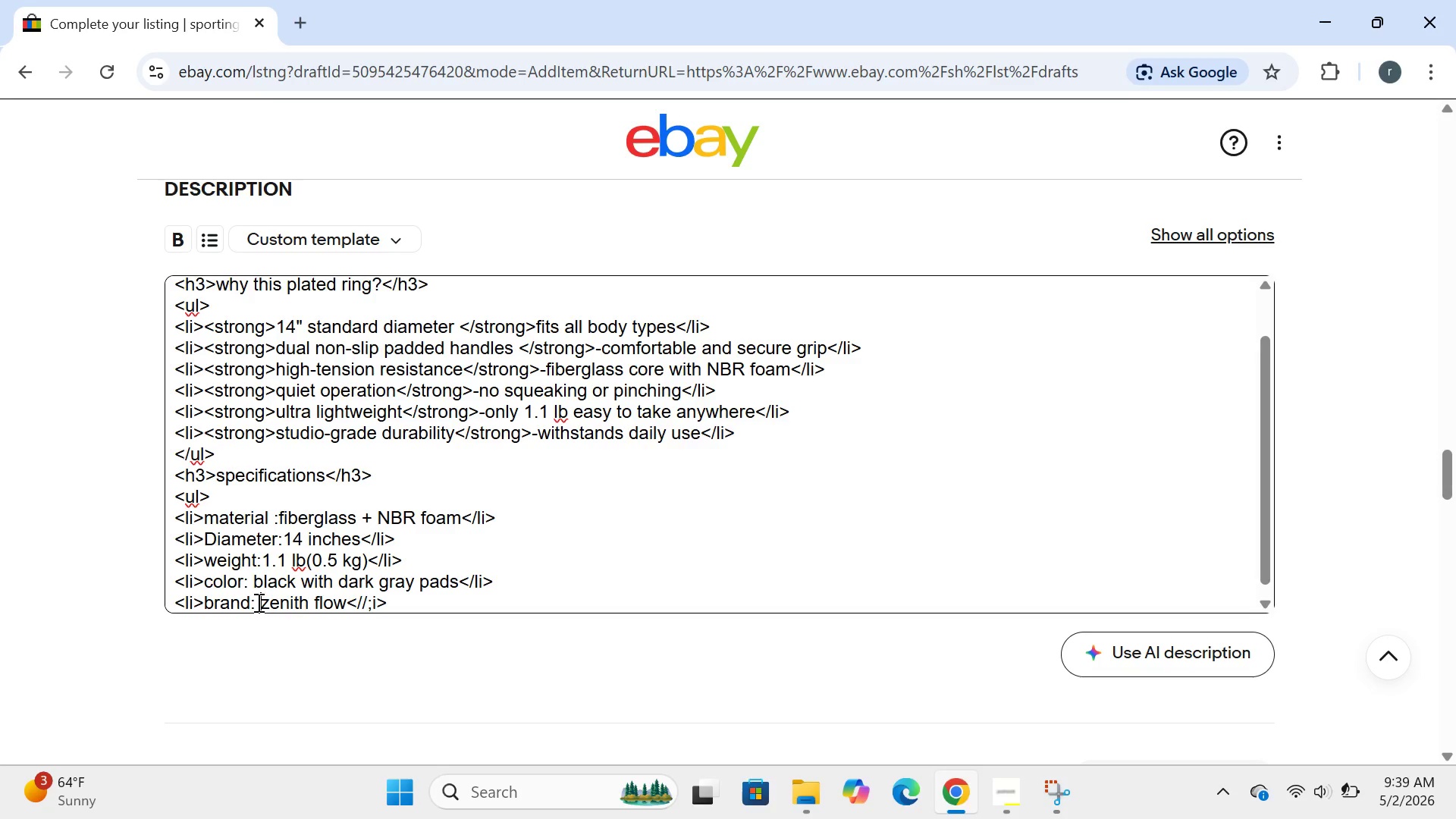 
key(Space)
 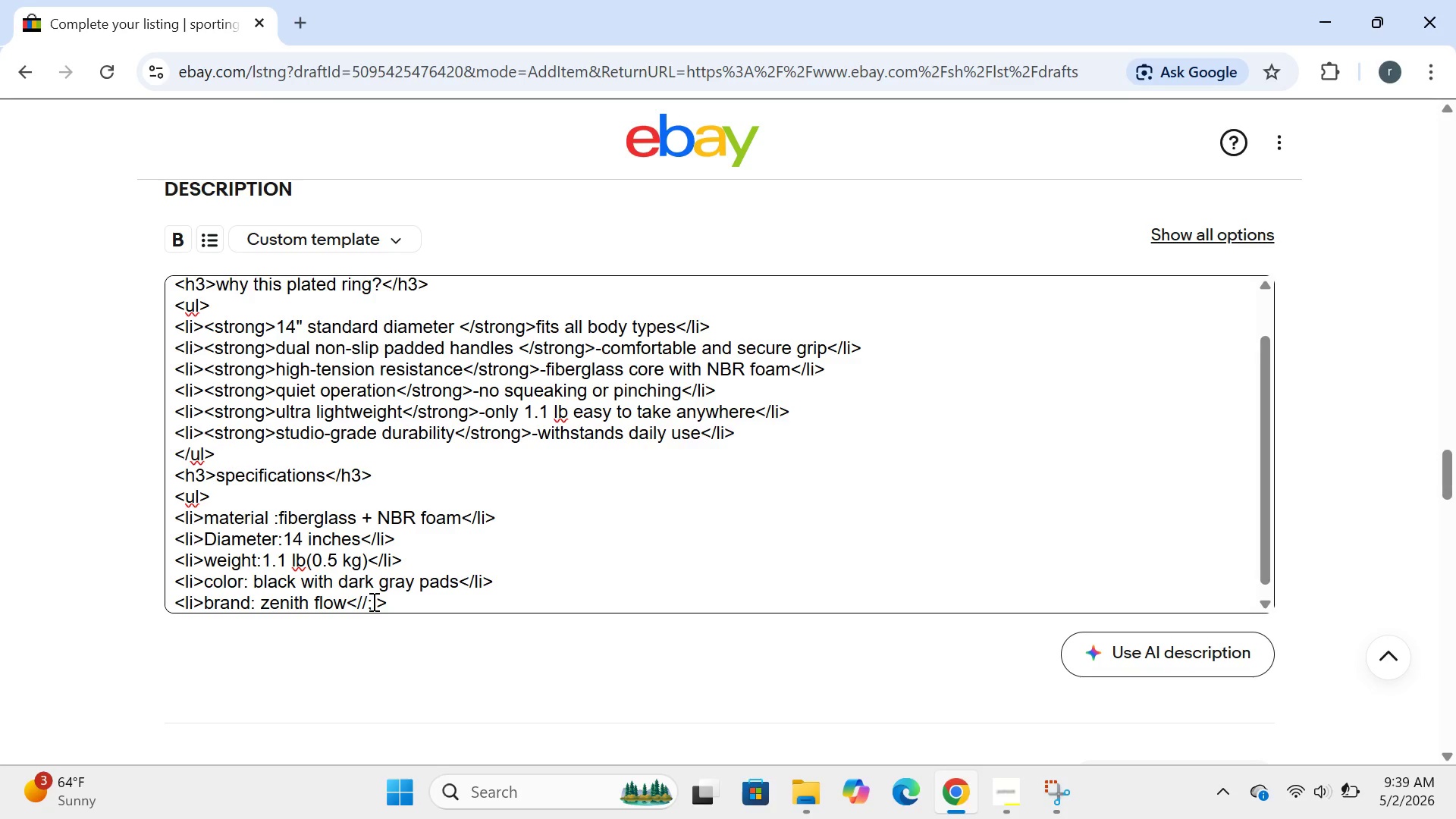 
left_click([372, 601])
 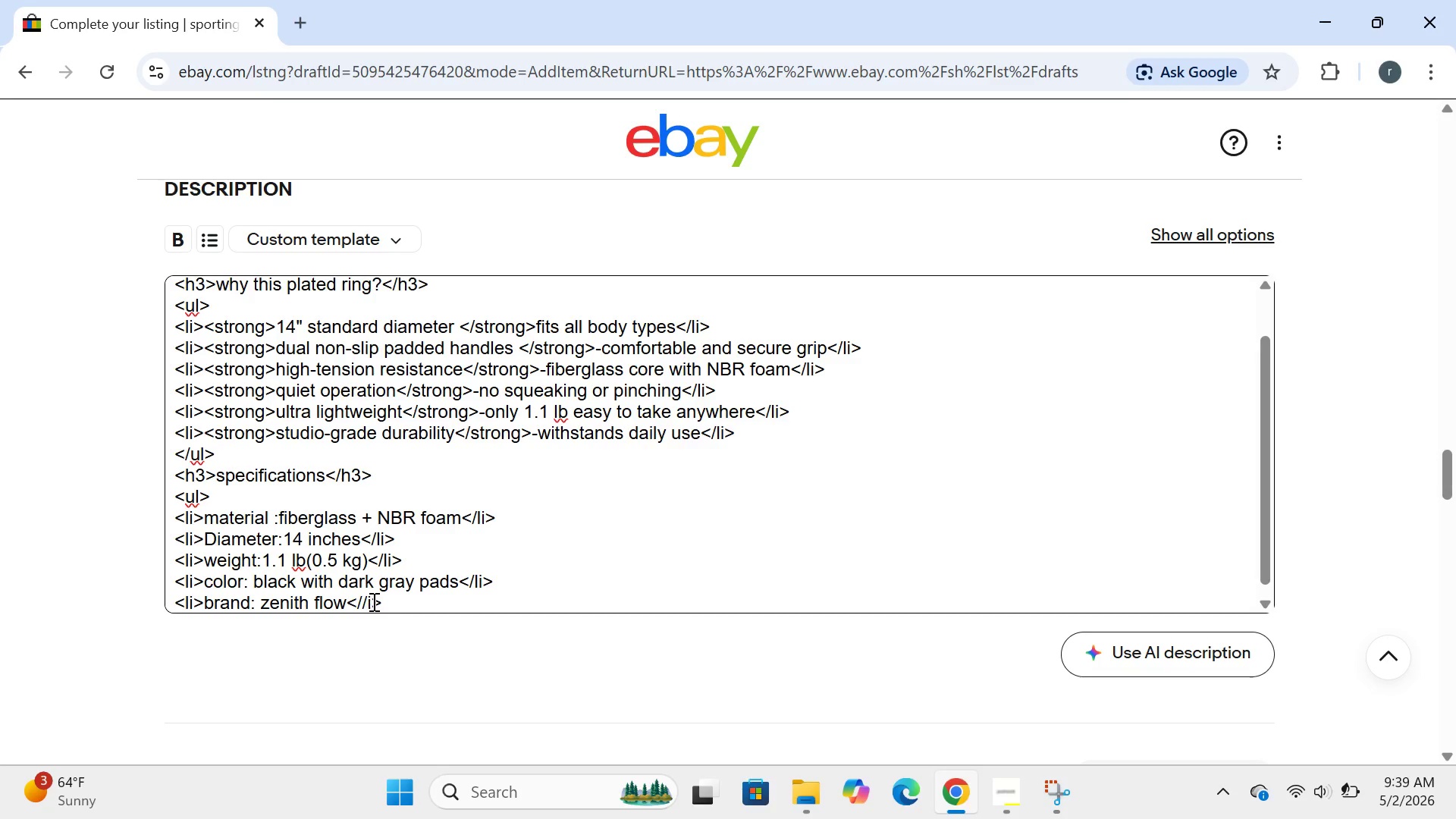 
key(Backspace)
 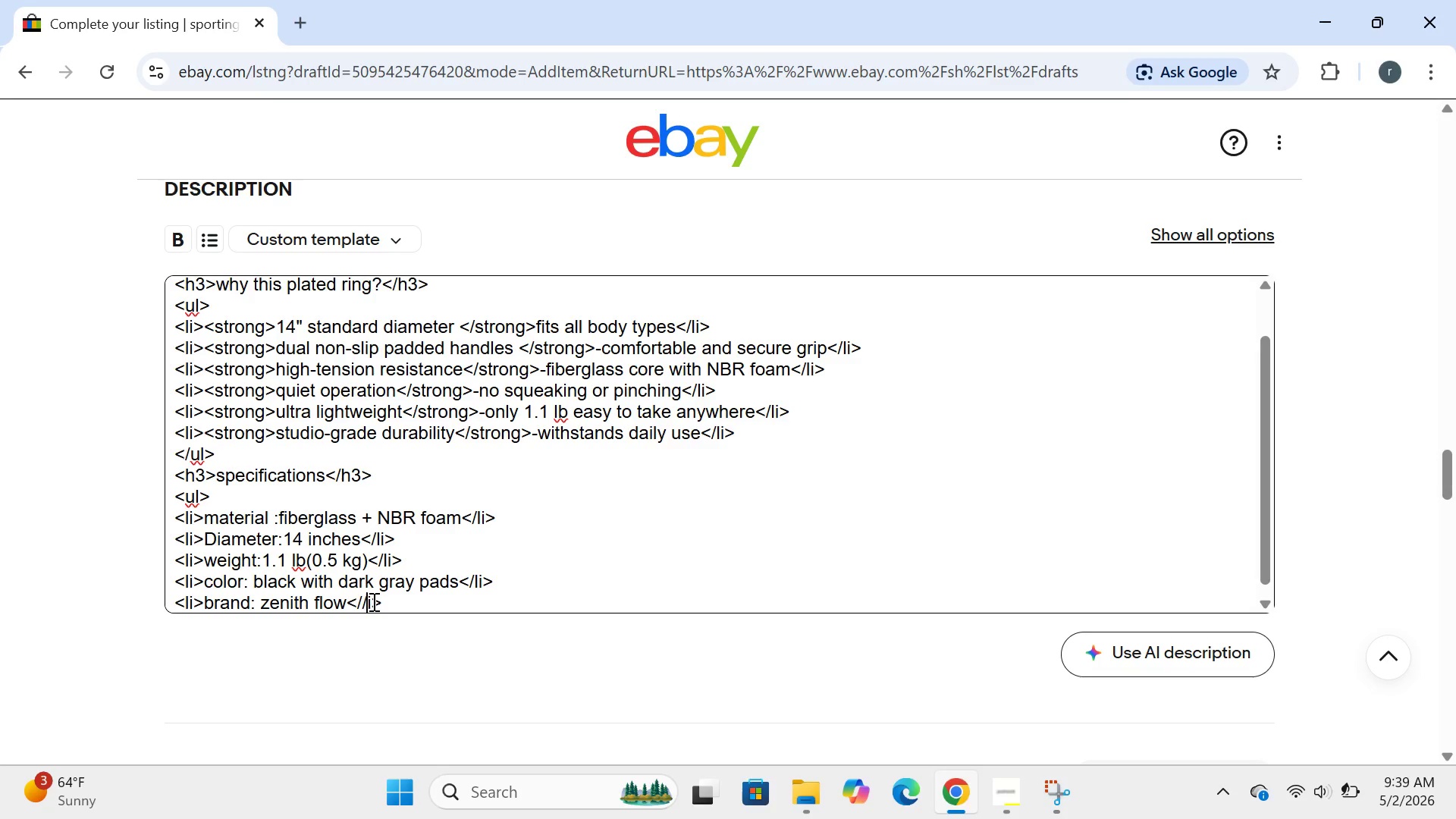 
key(Backspace)
 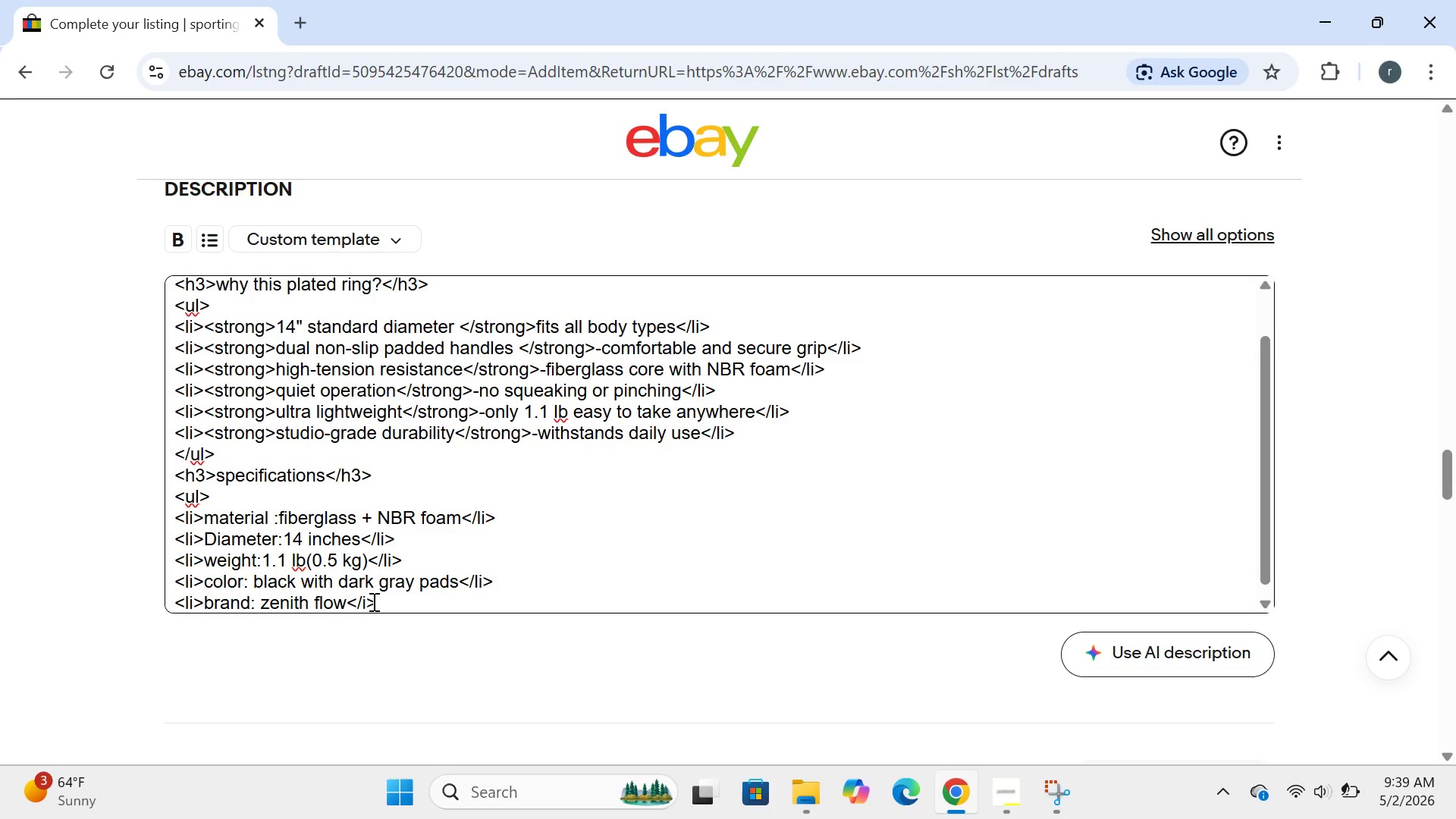 
key(L)
 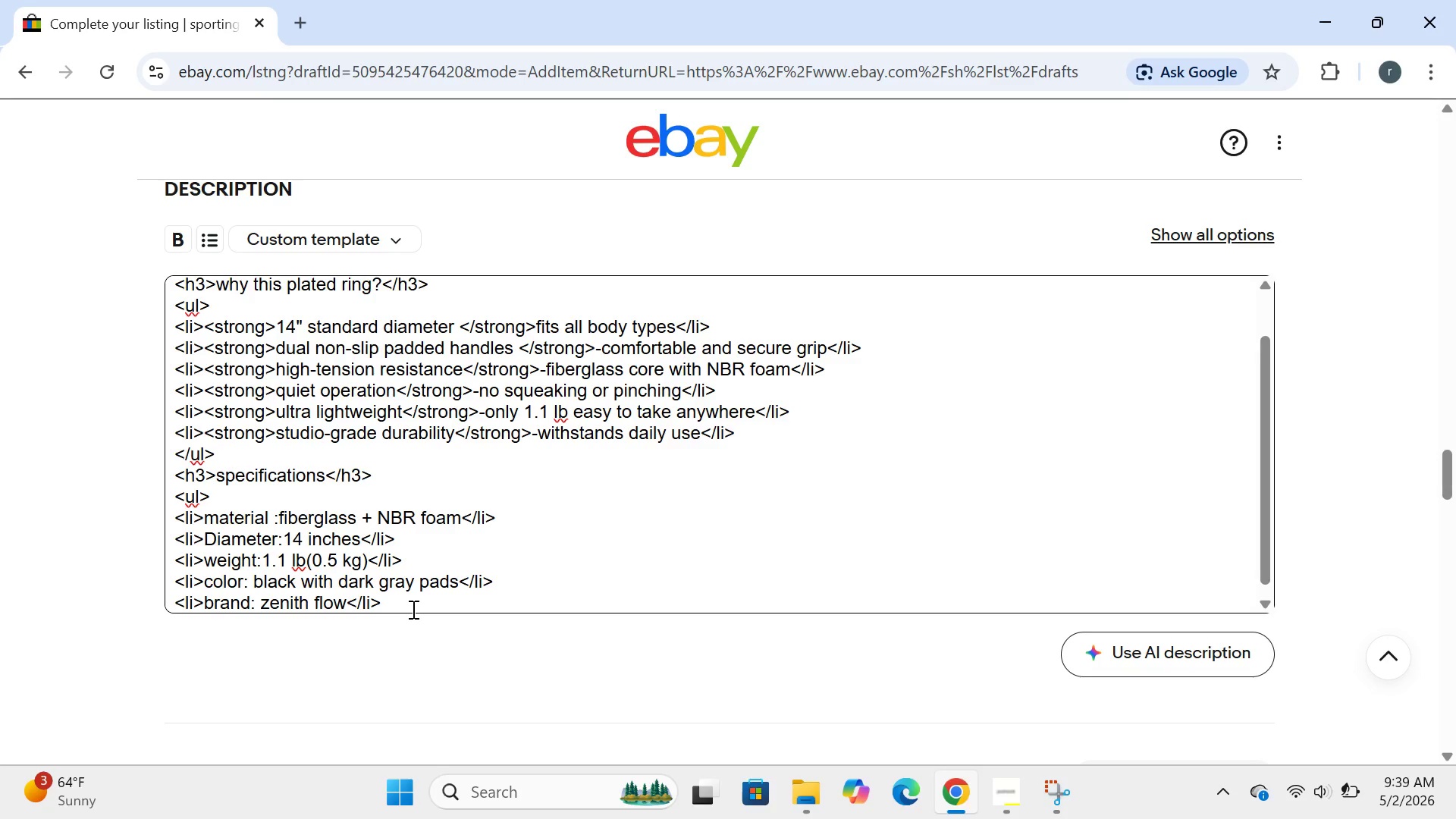 
left_click([412, 609])
 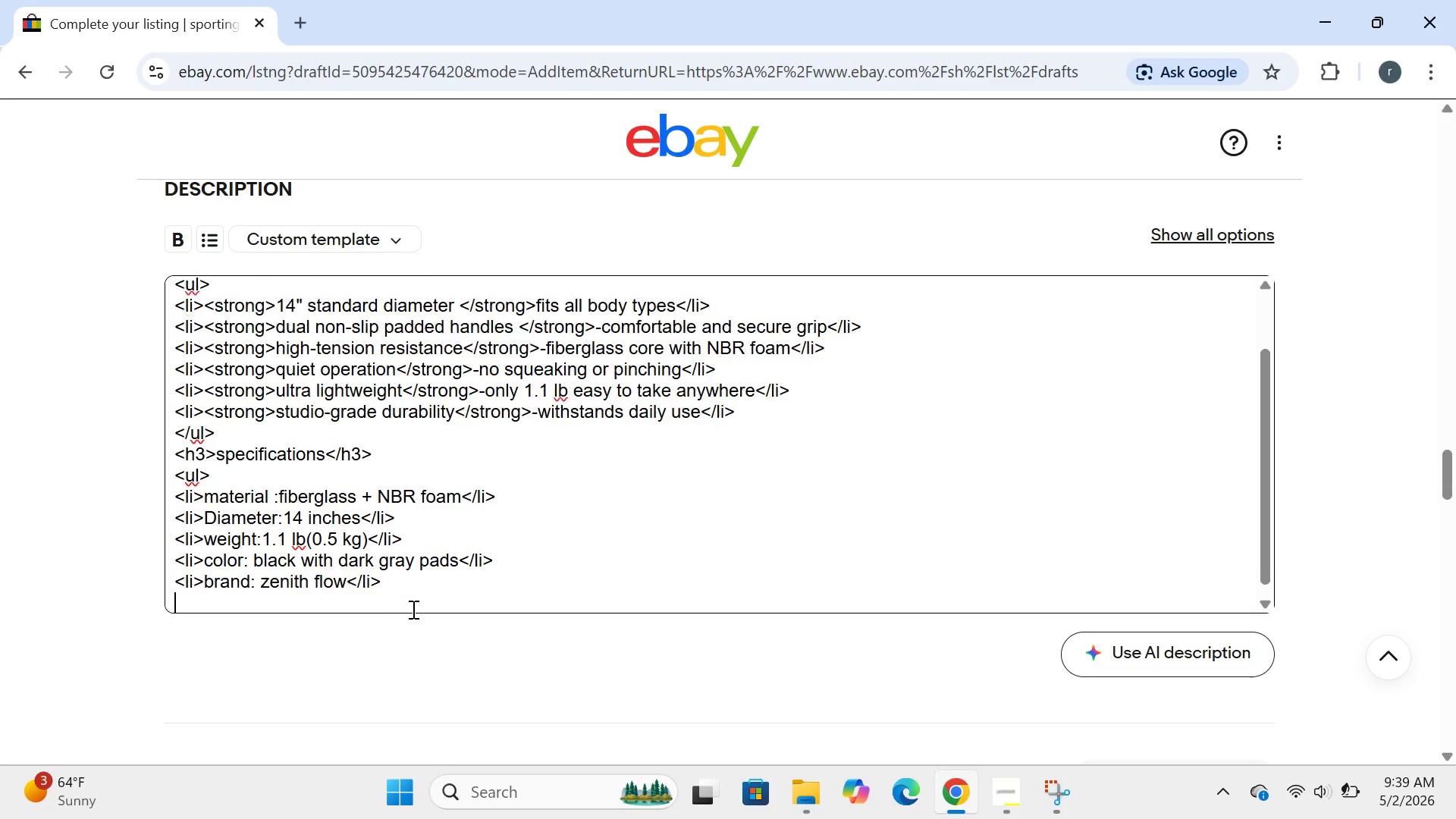 
key(Enter)
 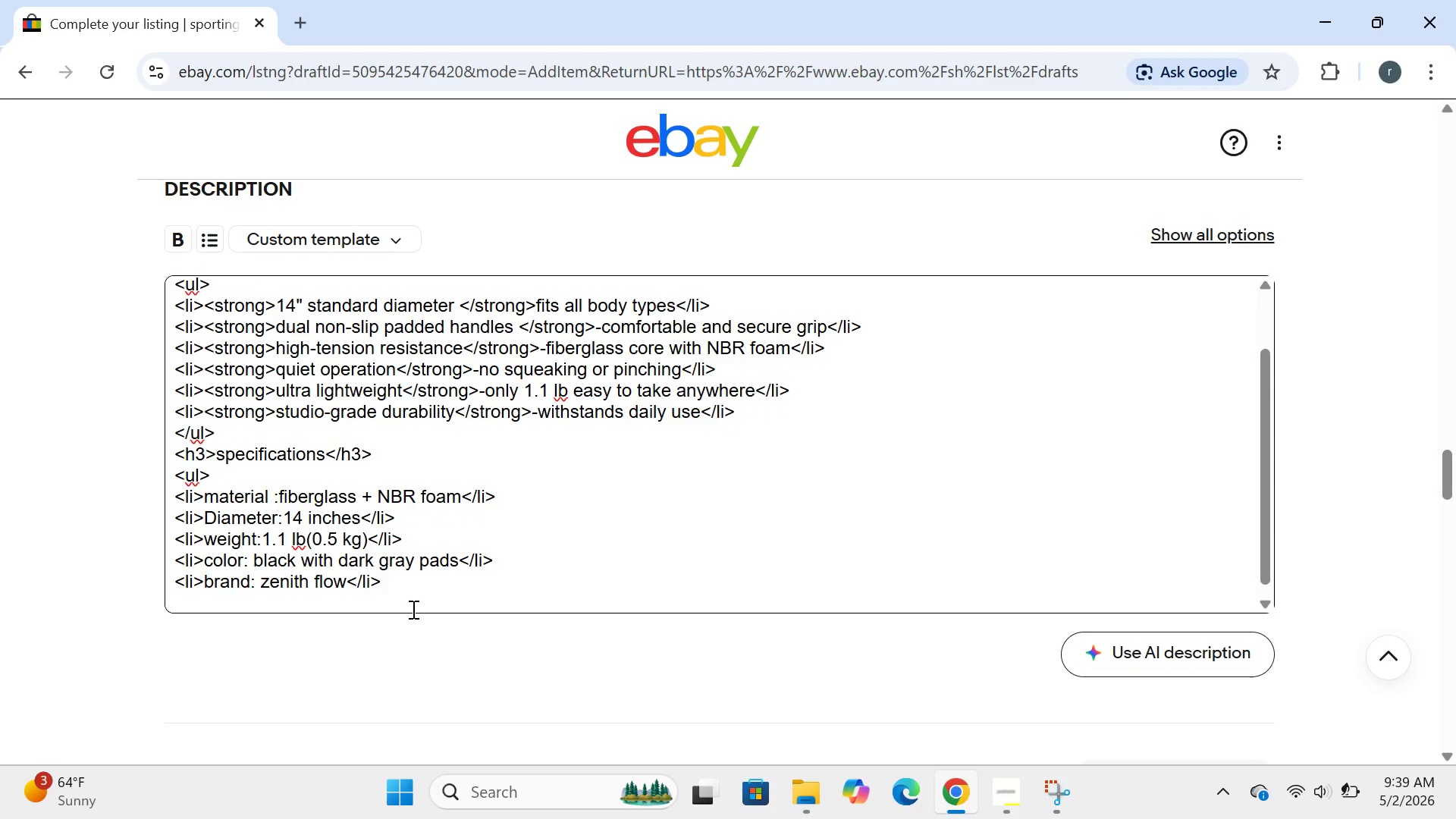 
type(<li>MPN: WH-PLT--)
key(Backspace)
type(00002</li>)
 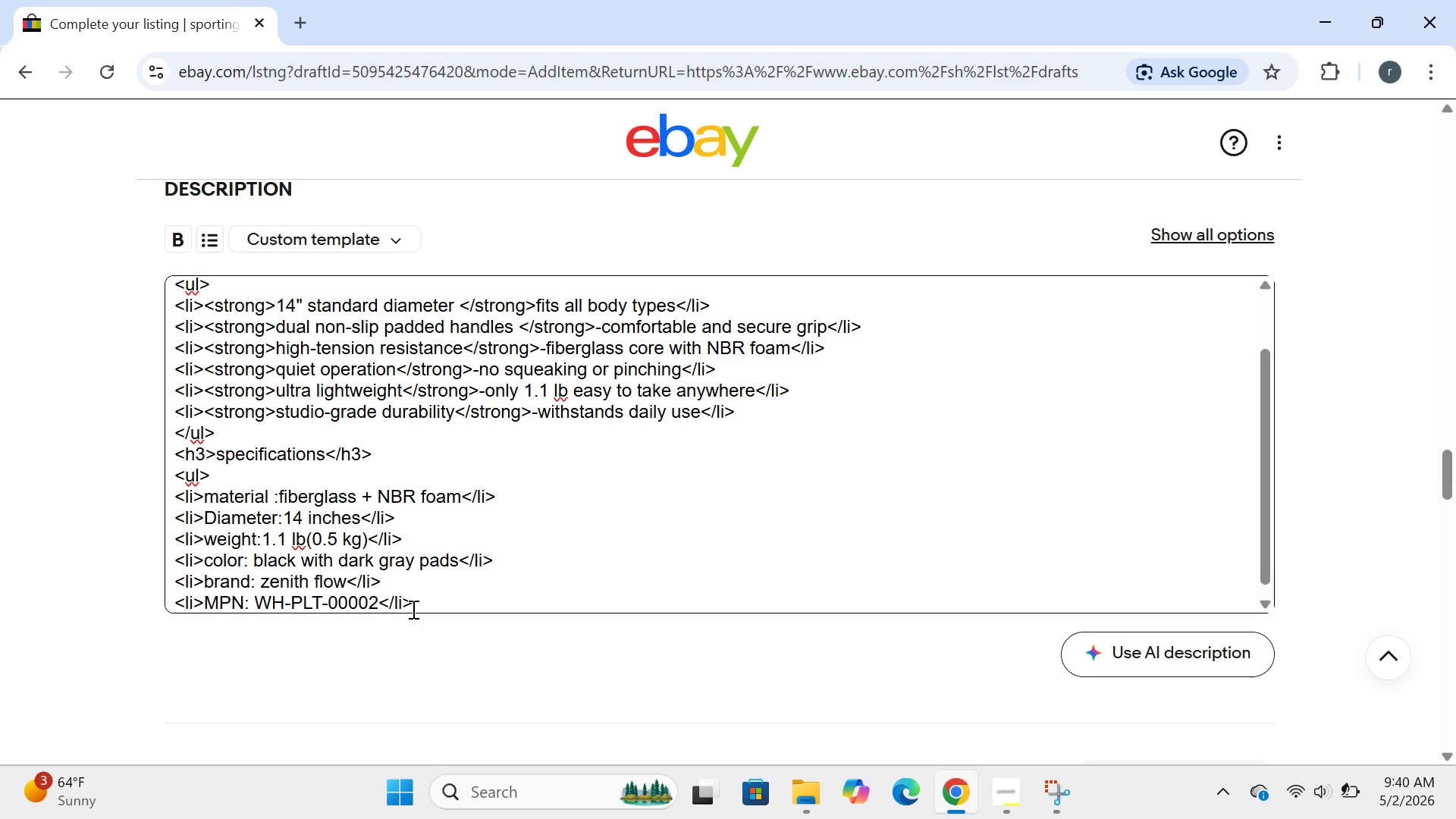 
key(Enter)
 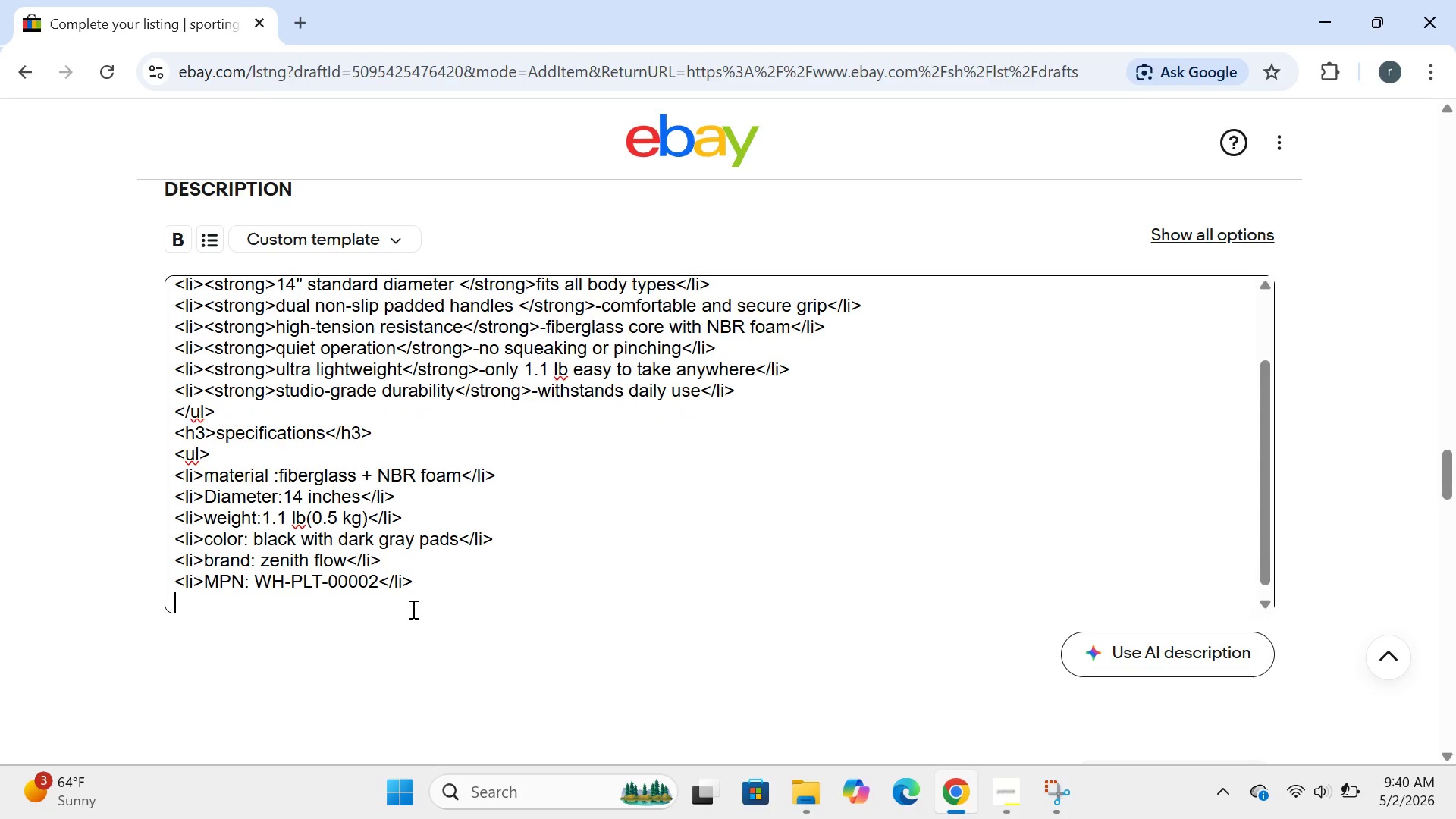 
type(<ul>)
 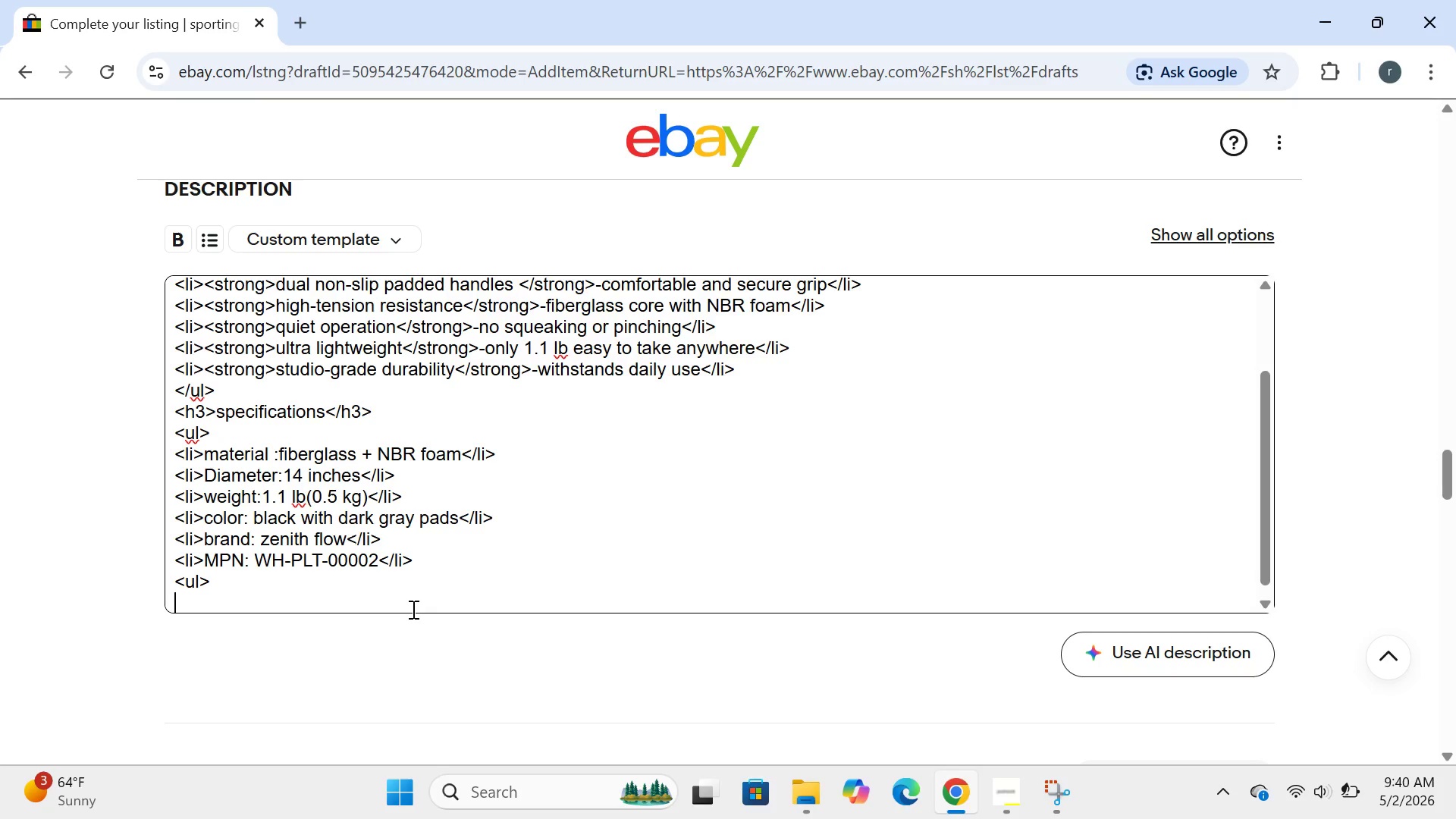 
key(Enter)
 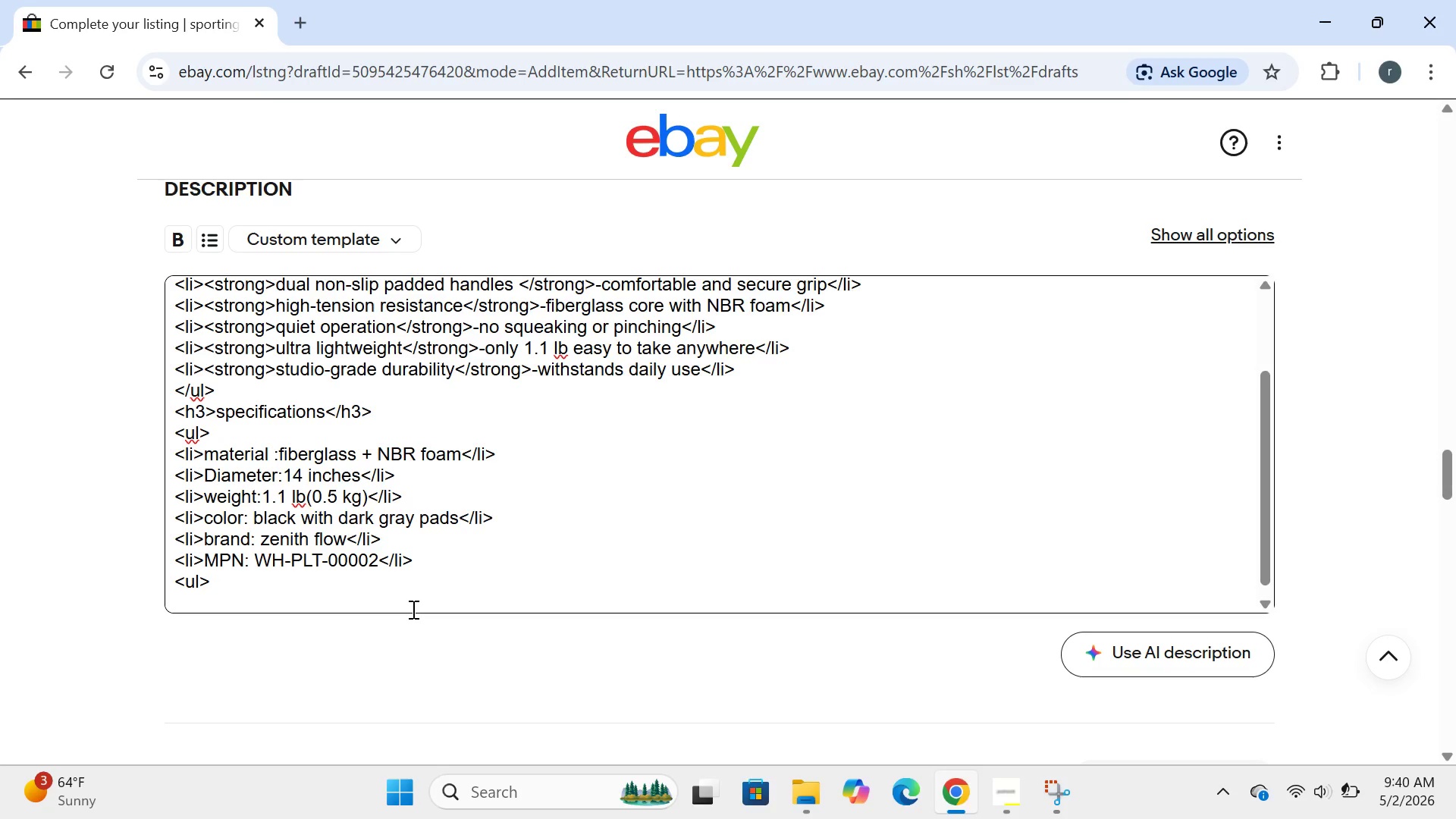 
type(<h3>what;)
key(Backspace)
type('s included<\)
key(Backspace)
type(/h3>)
 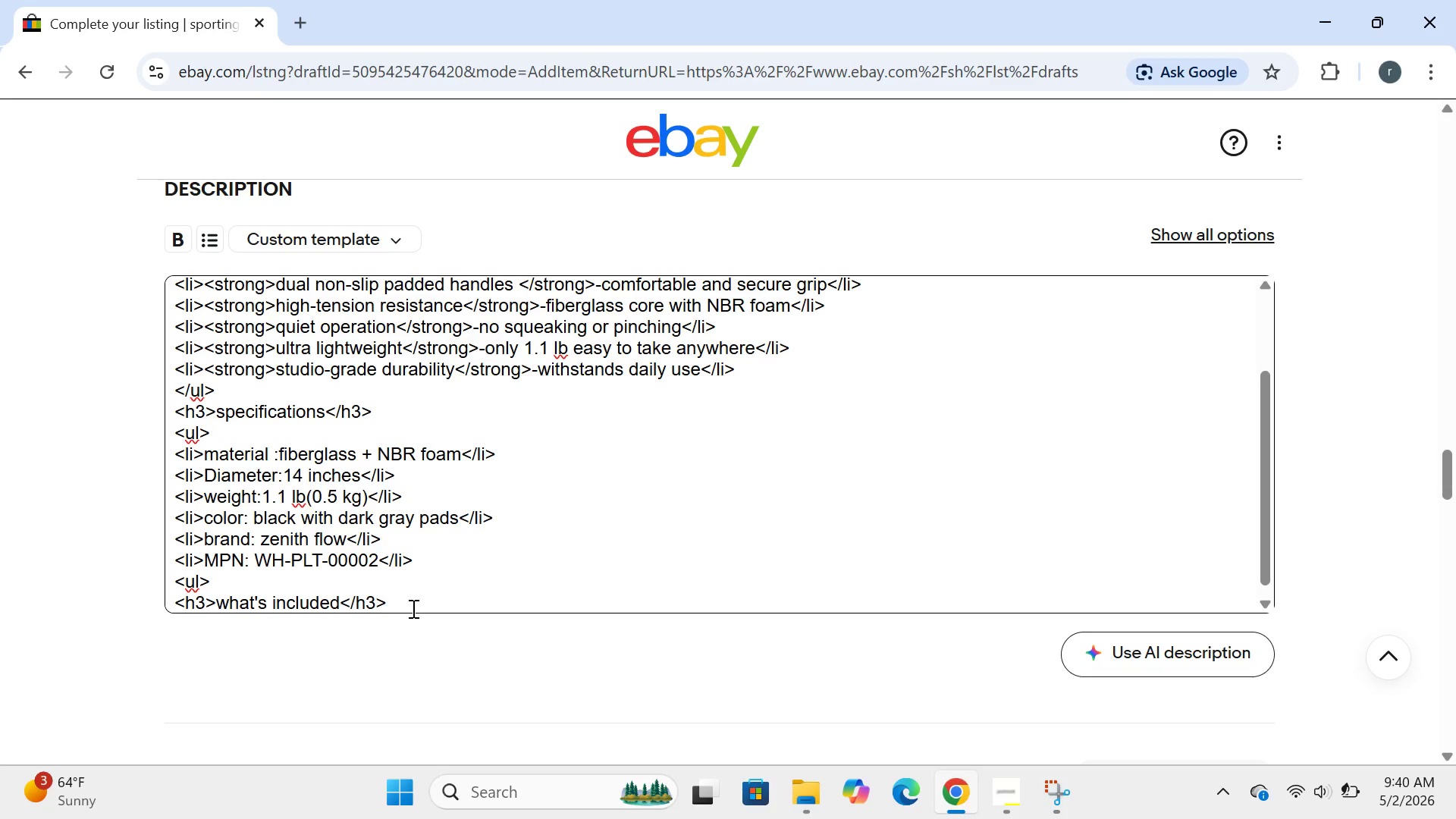 
wait(5.7)
 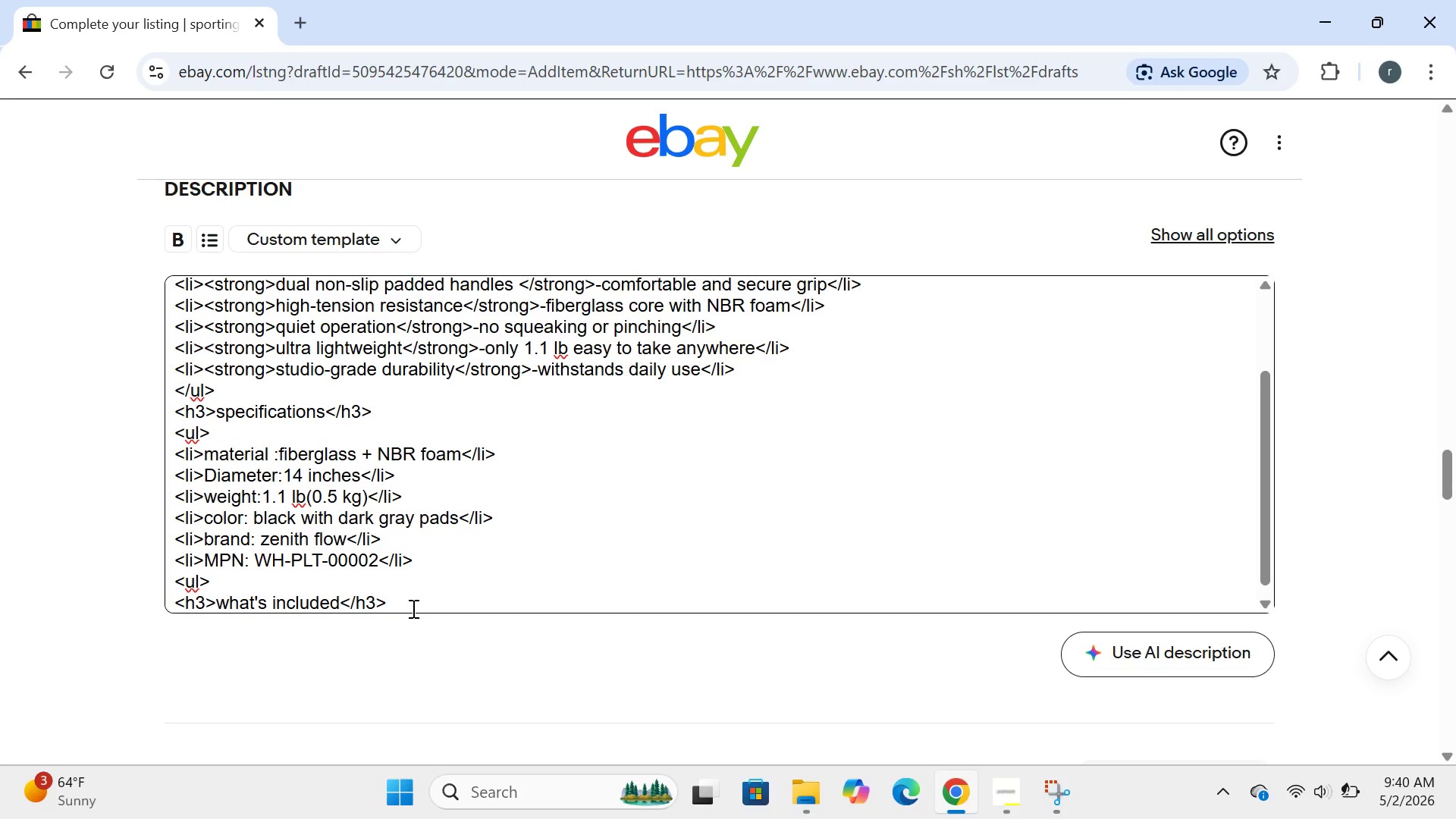 
key(Enter)
 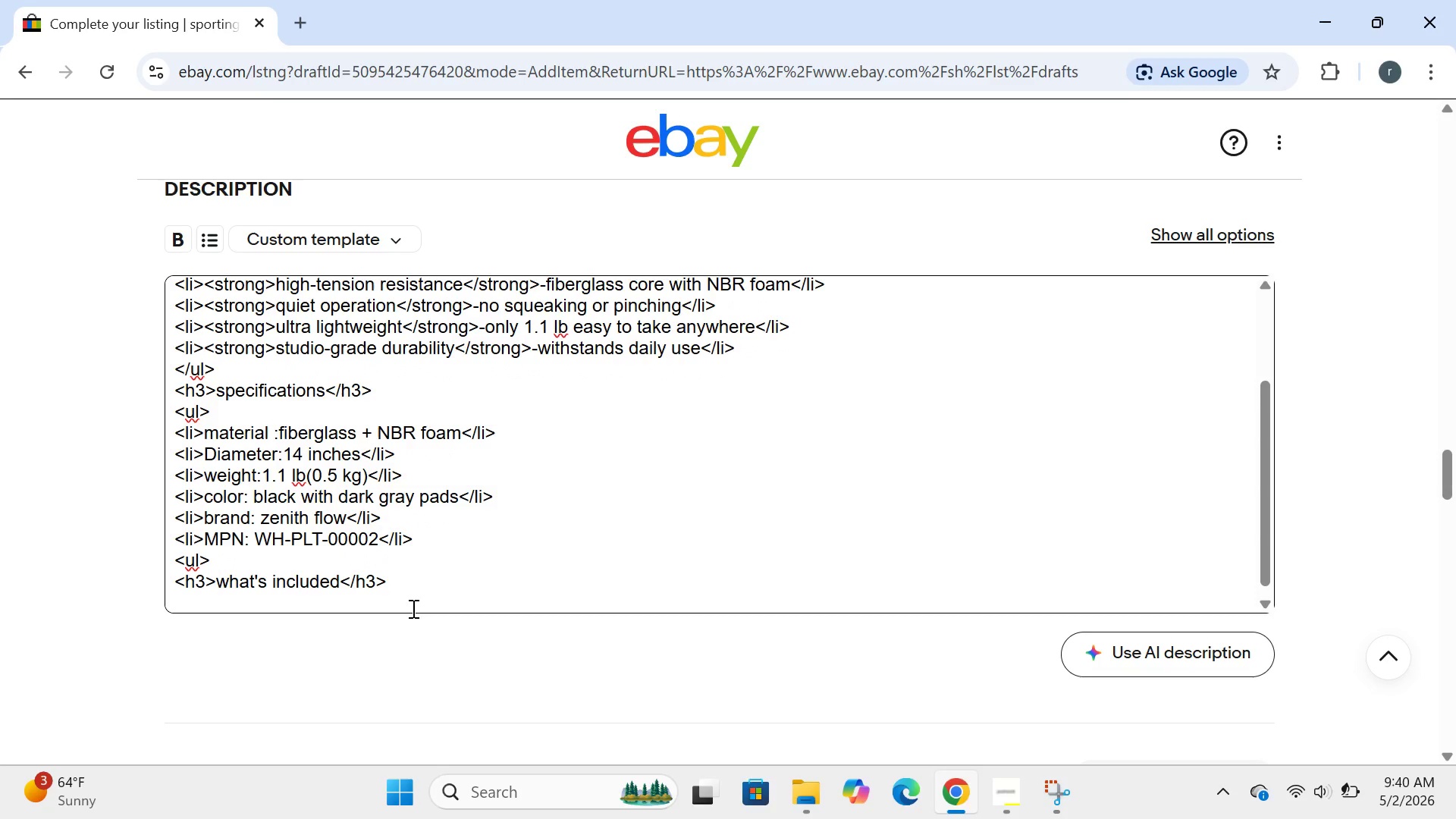 
type(<il)
key(Backspace)
key(Backspace)
type(ul>)
 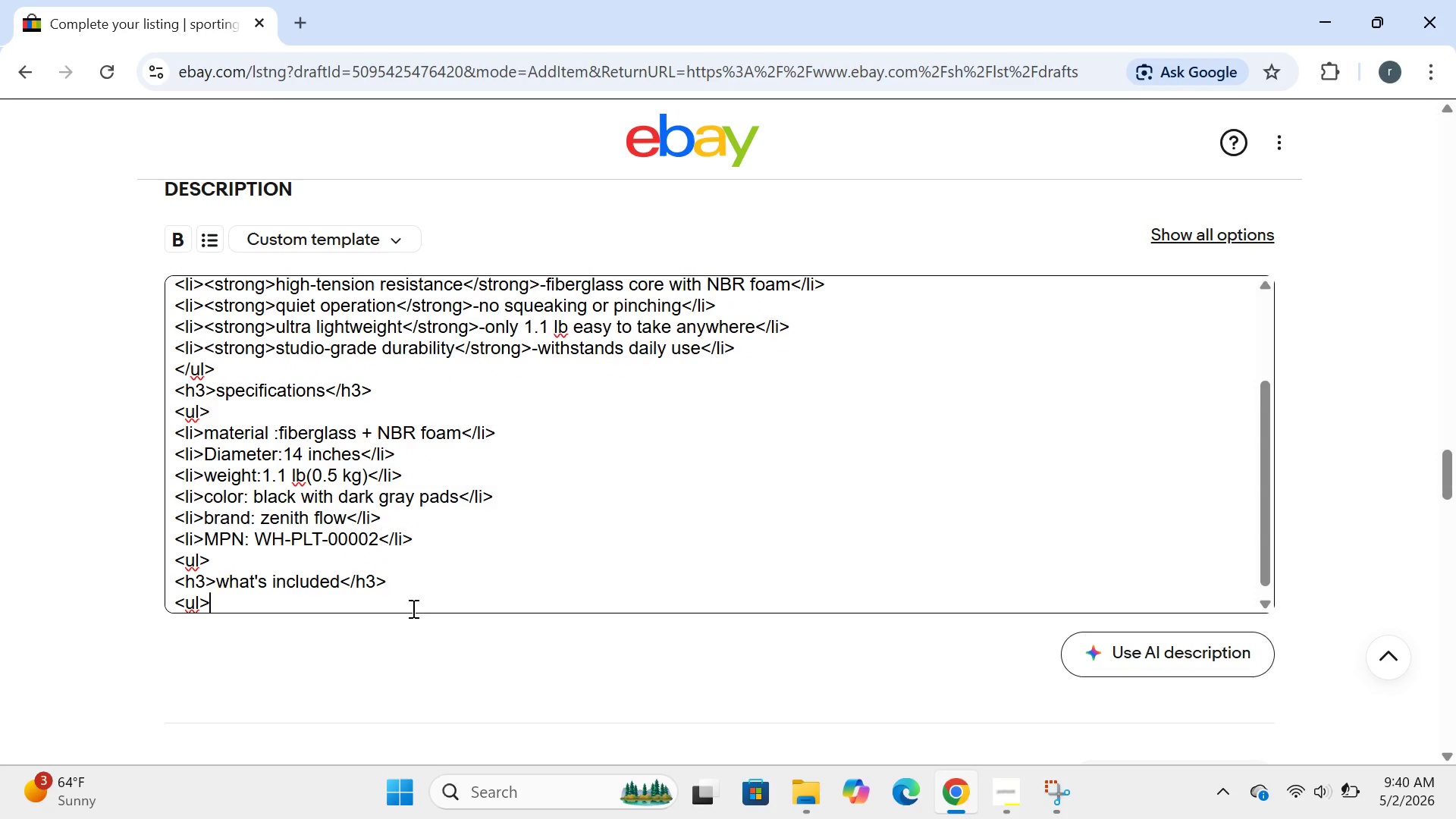 
key(Enter)
 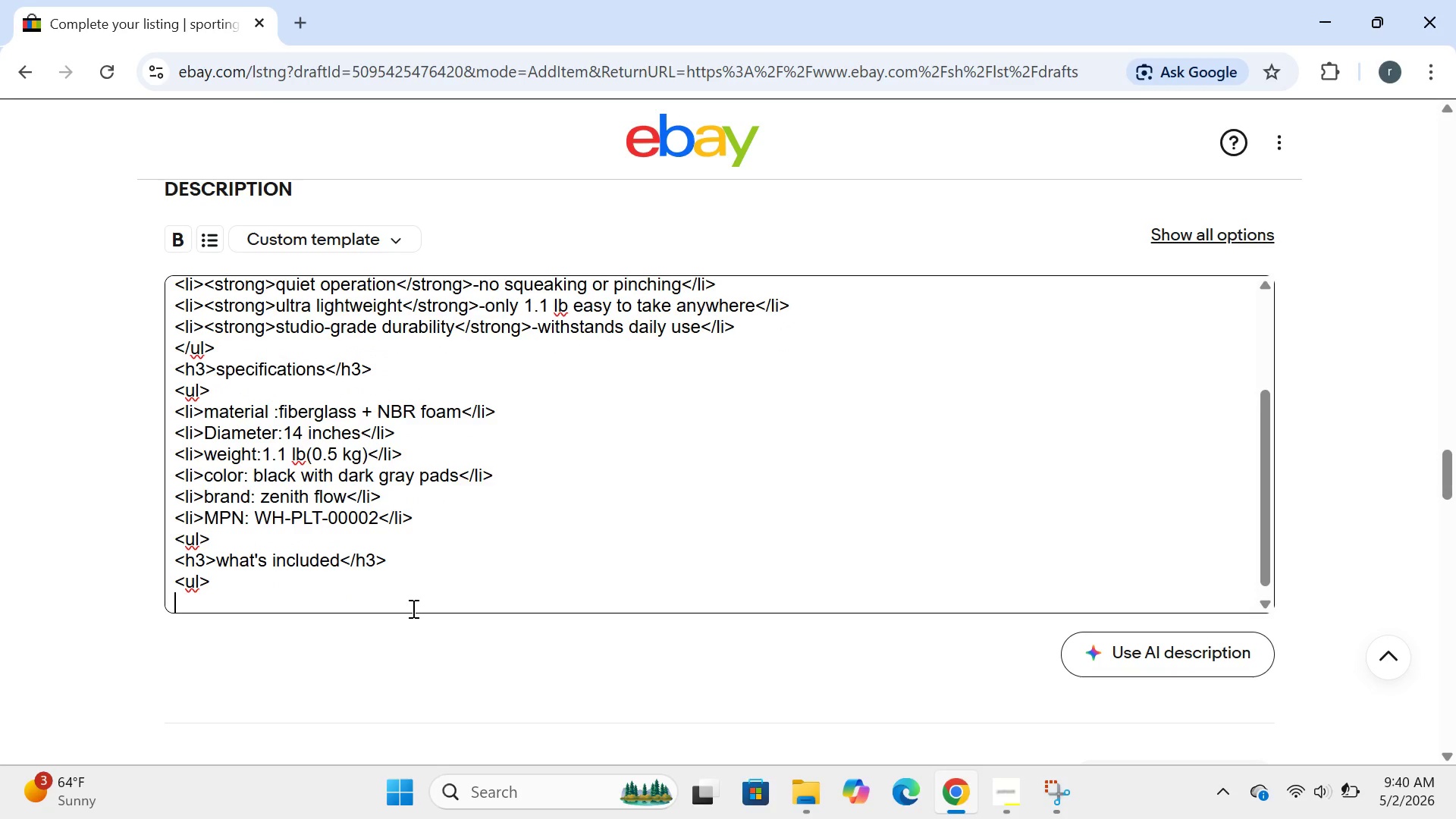 
type(<li>1 x pilates magic)
 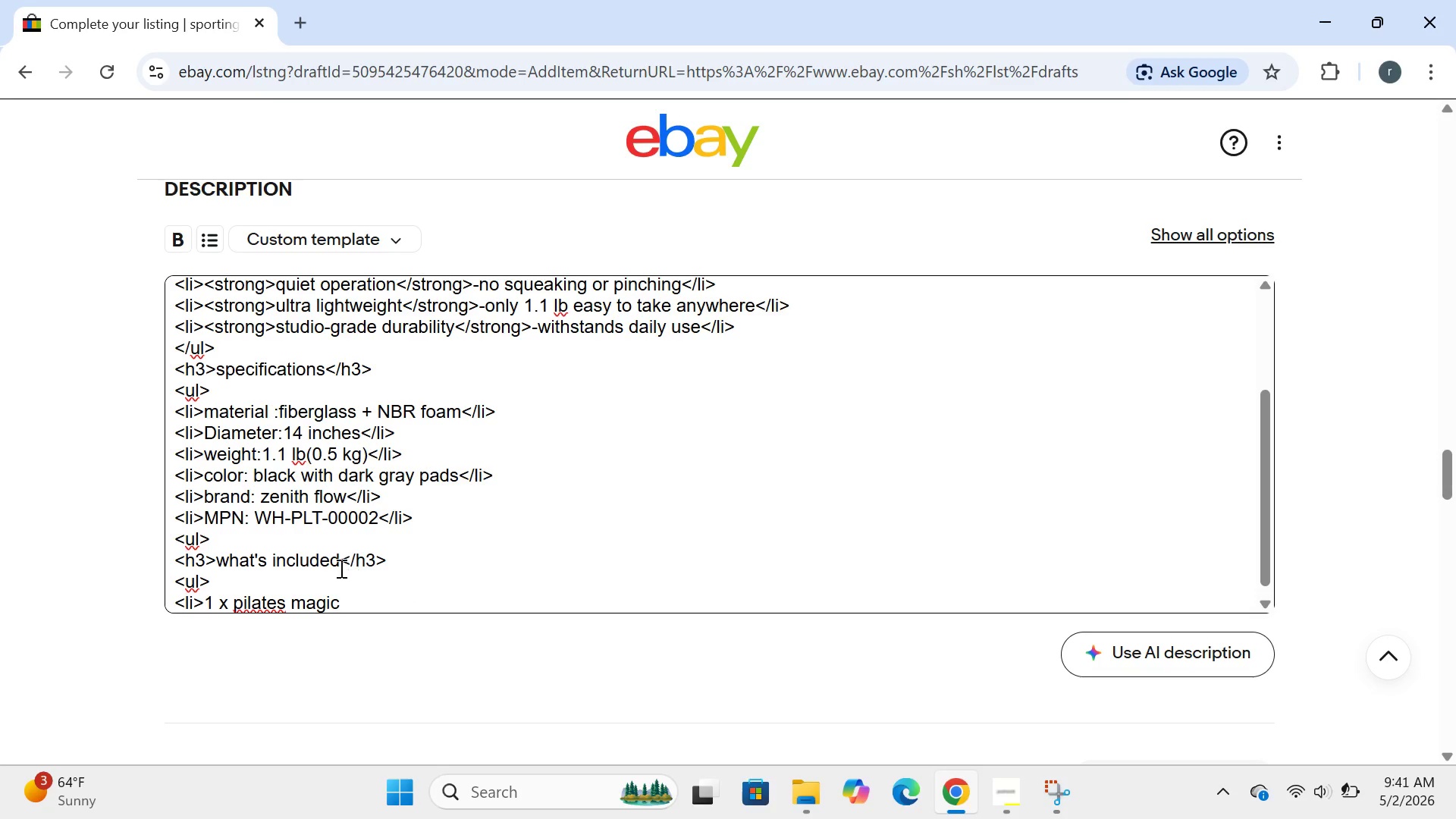 
left_click([237, 606])
 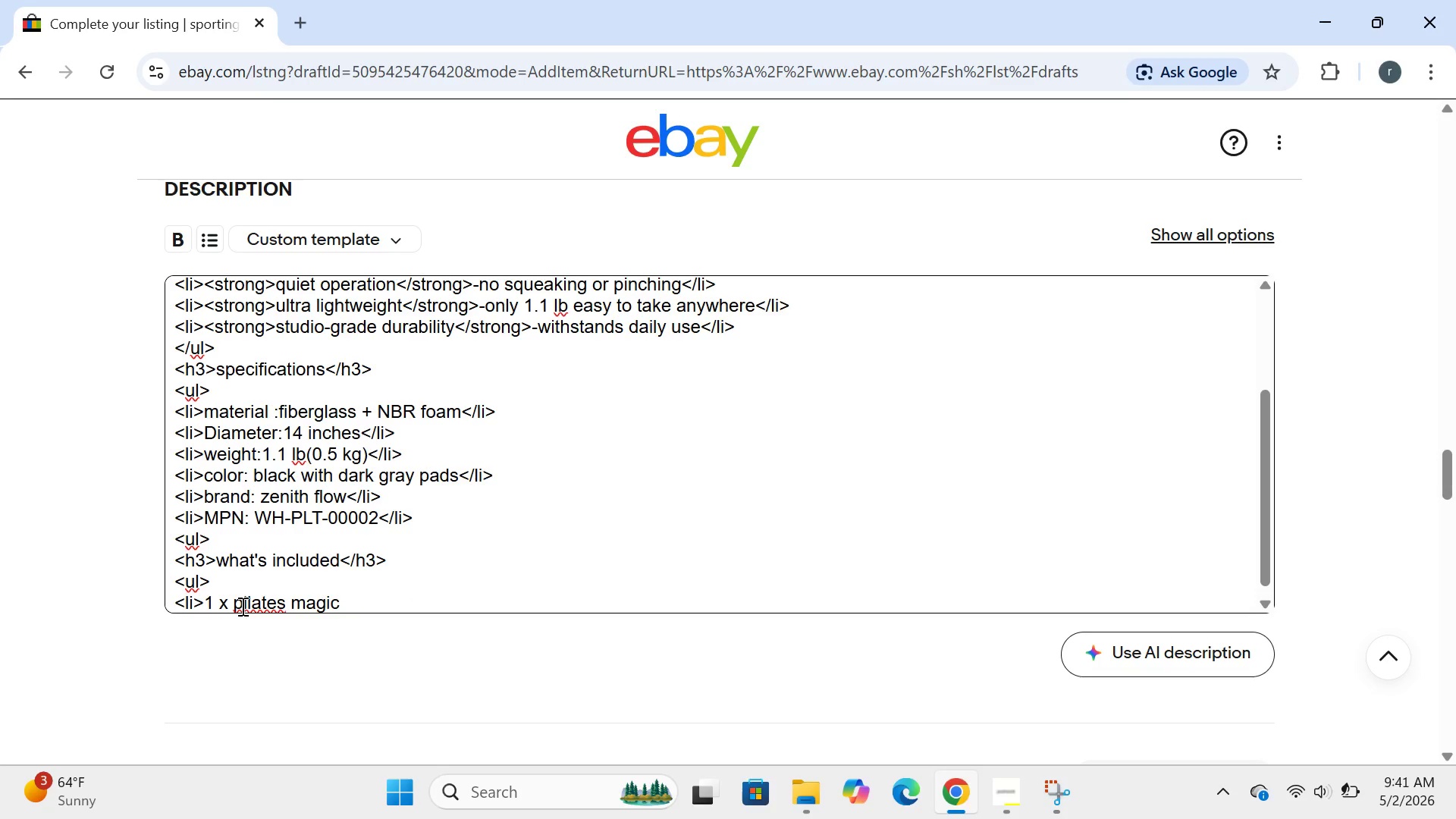 
left_click([241, 606])
 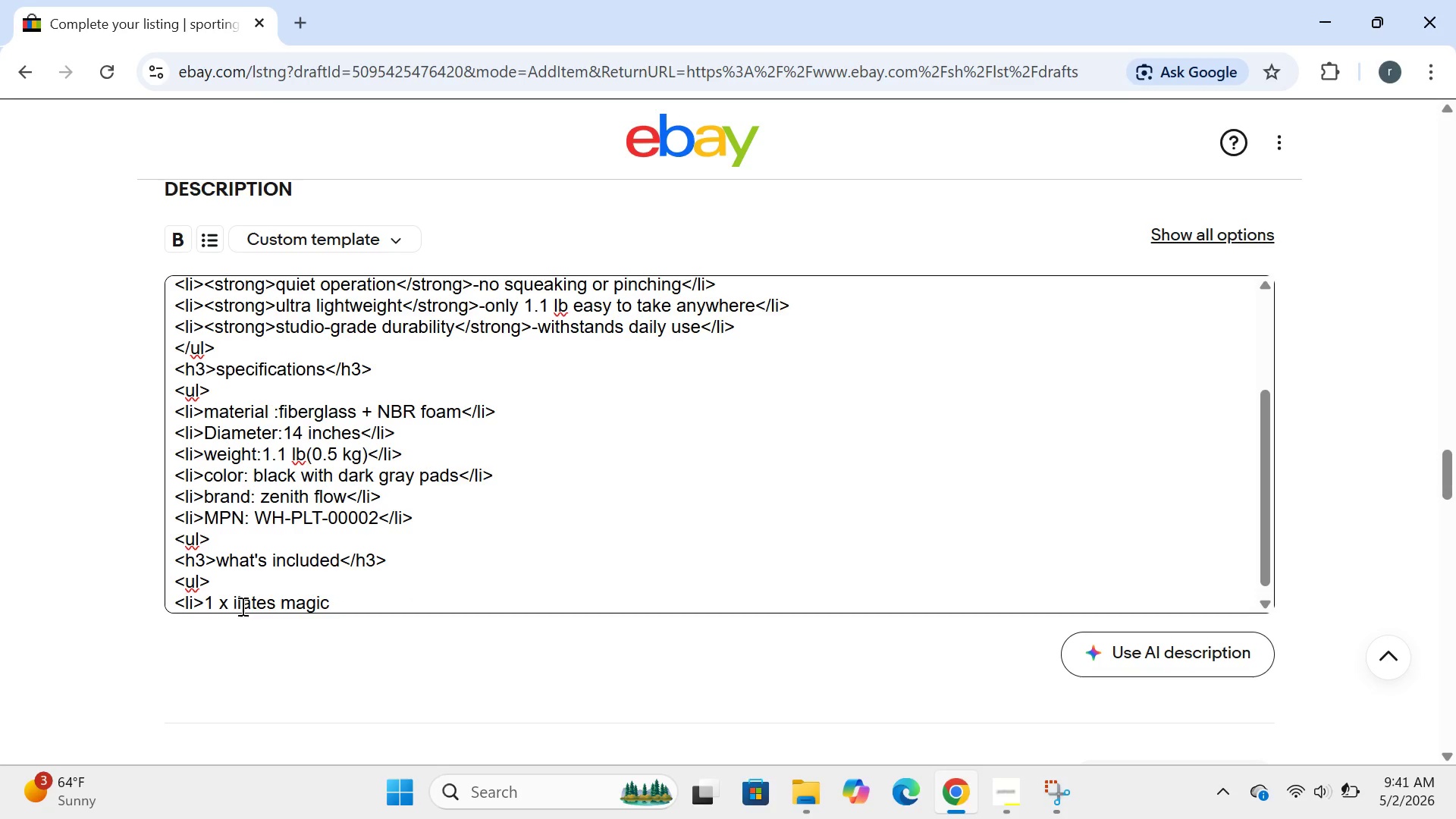 
key(Backspace)
 